 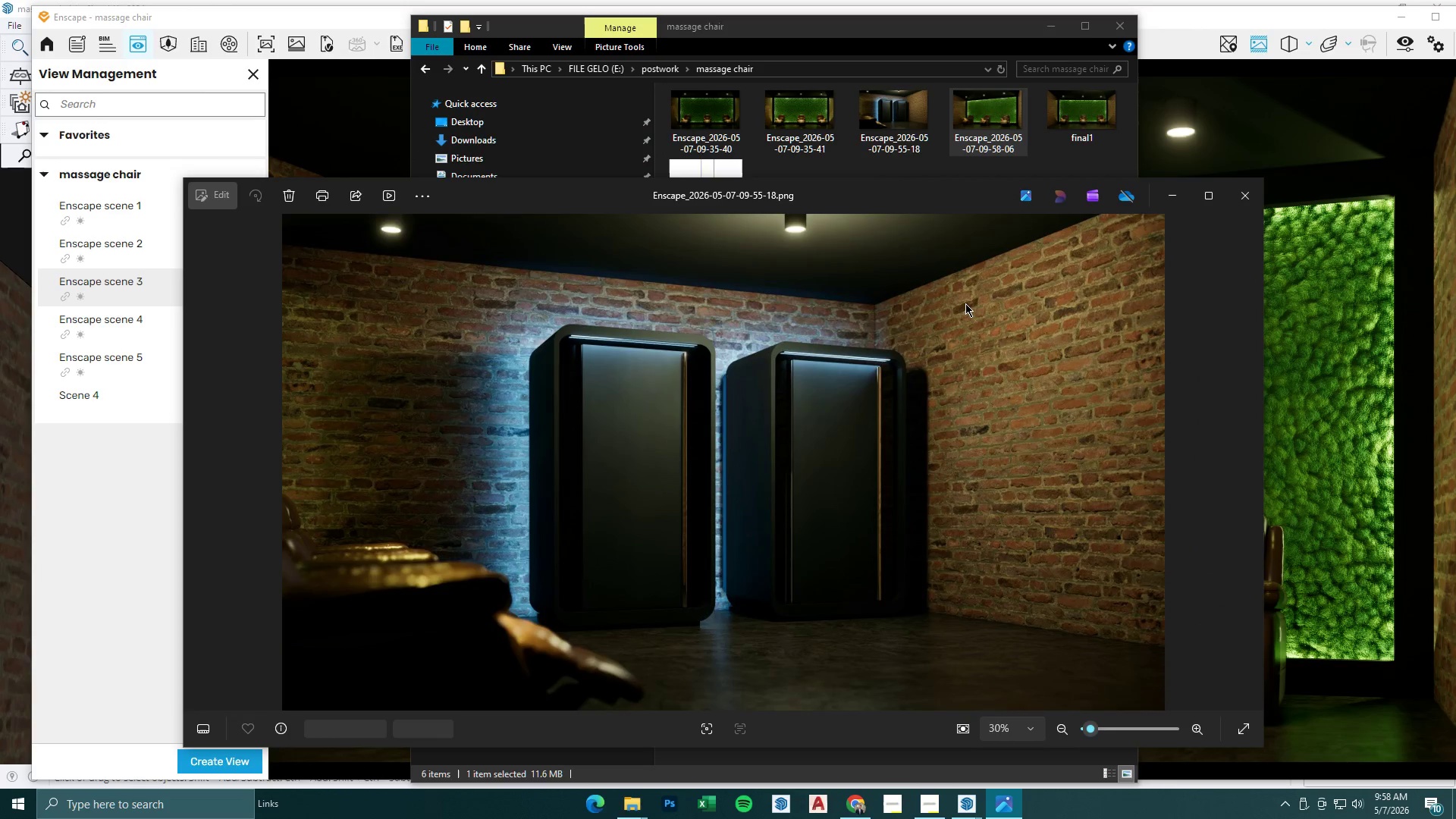 
key(ArrowRight)
 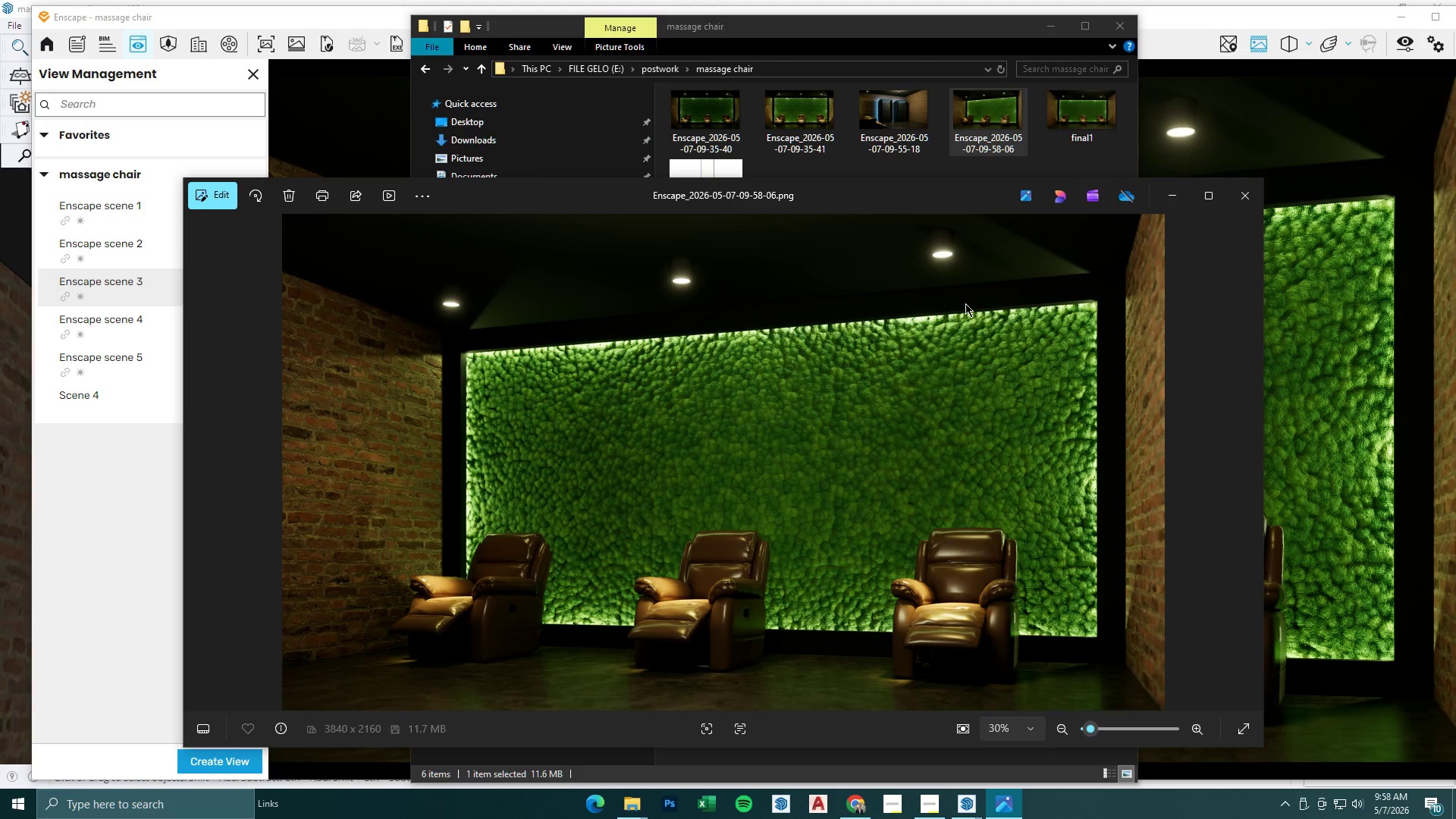 
wait(5.51)
 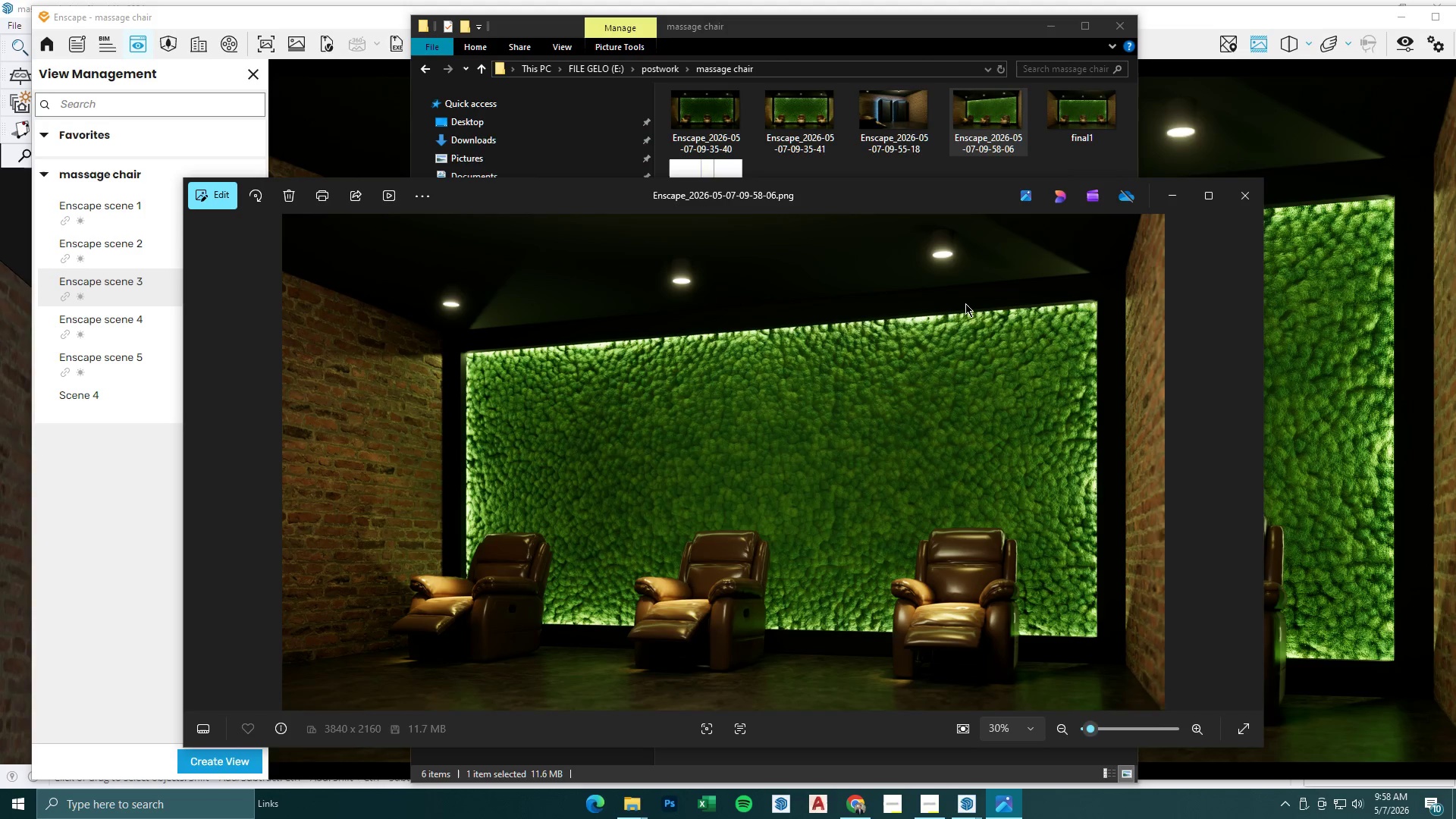 
key(ArrowRight)
 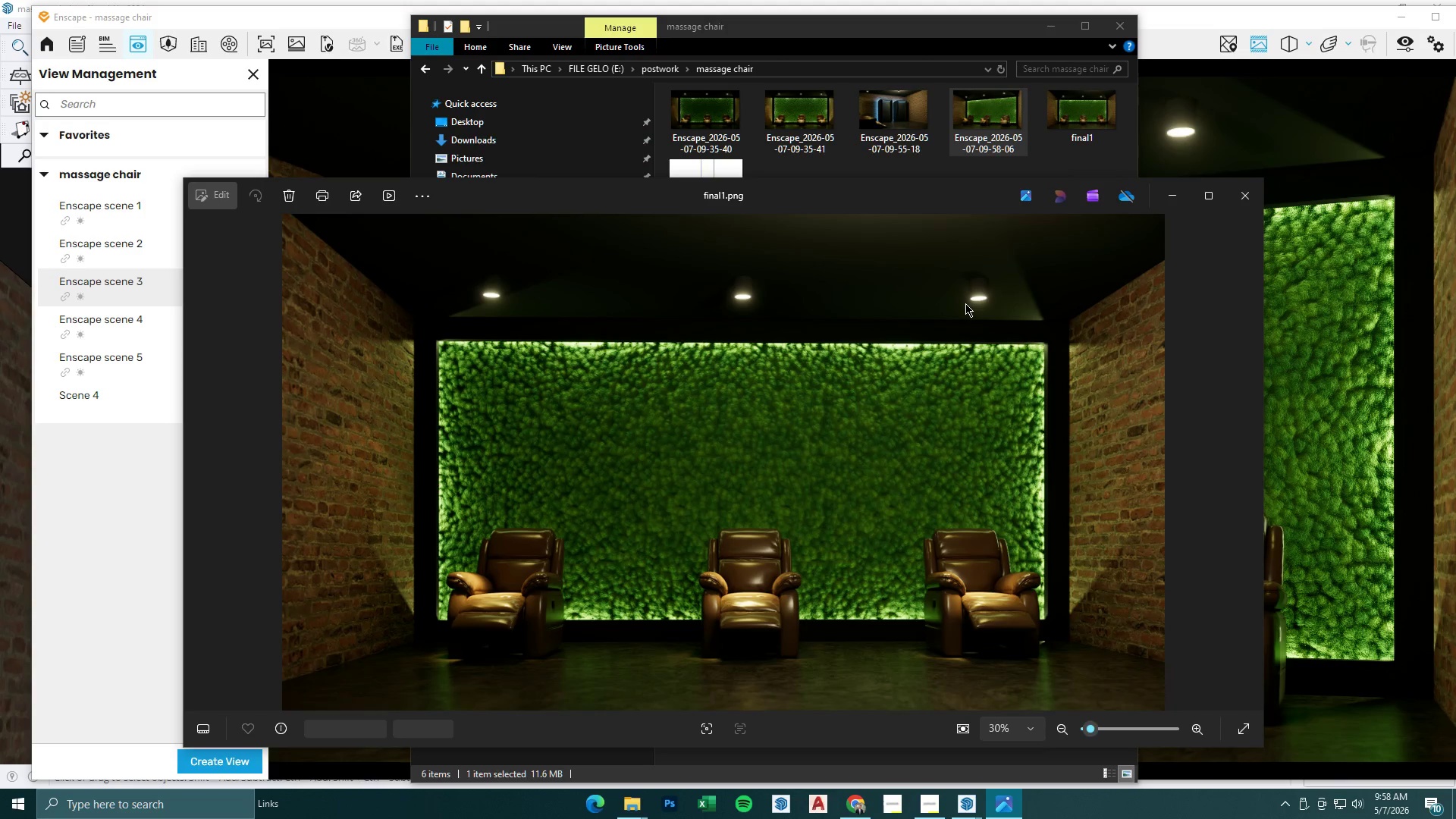 
key(ArrowLeft)
 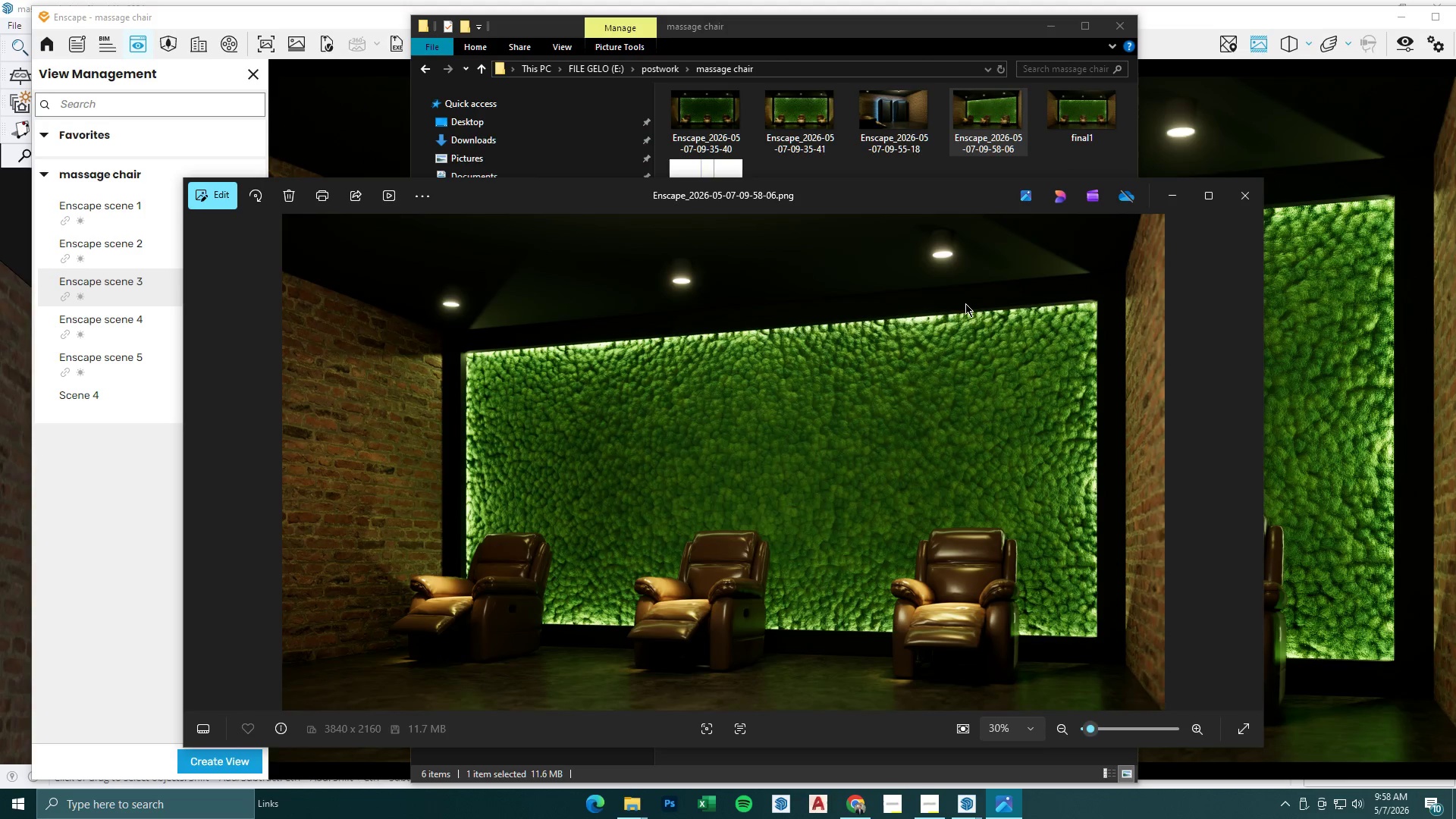 
key(ArrowLeft)
 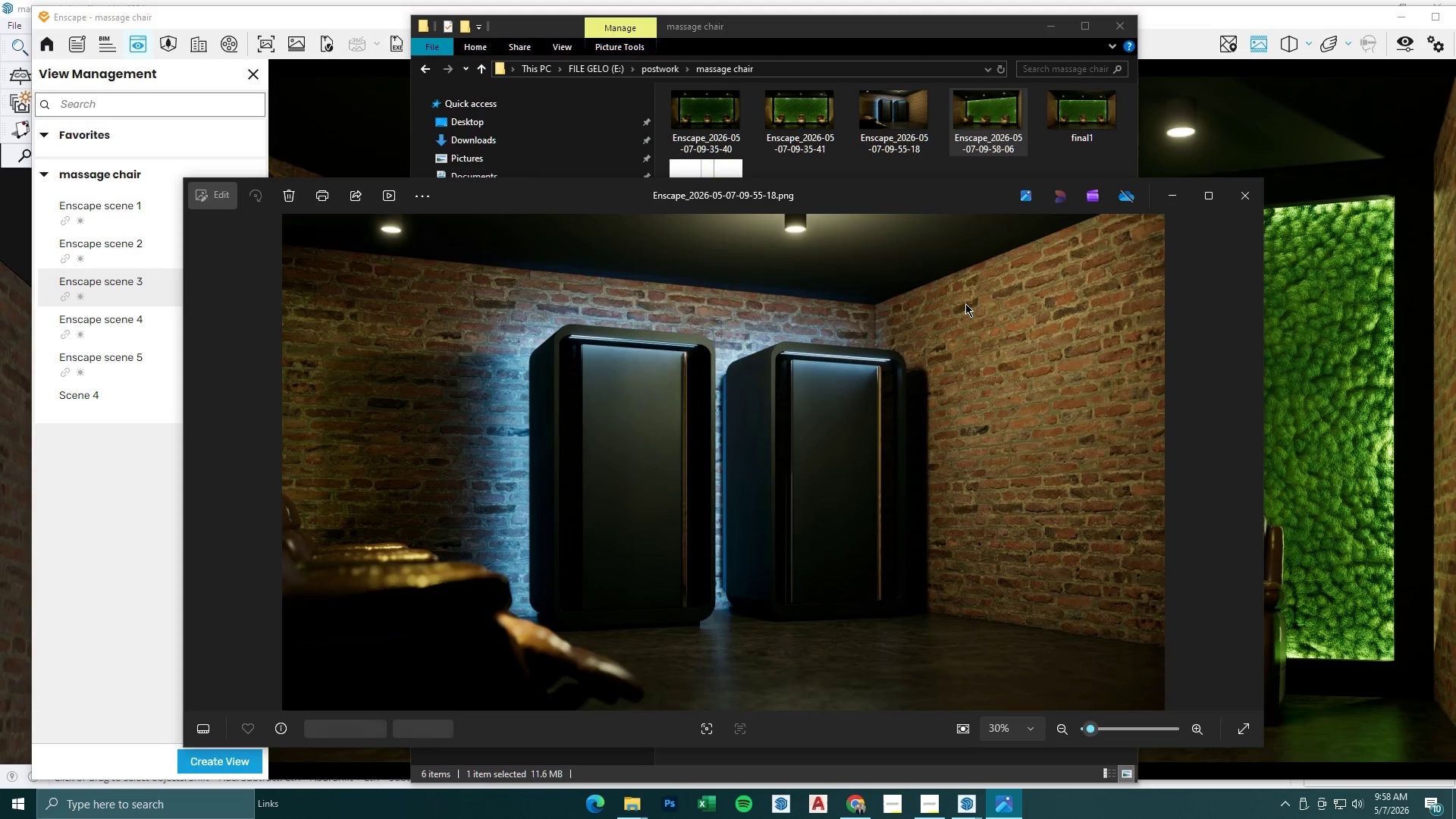 
key(ArrowRight)
 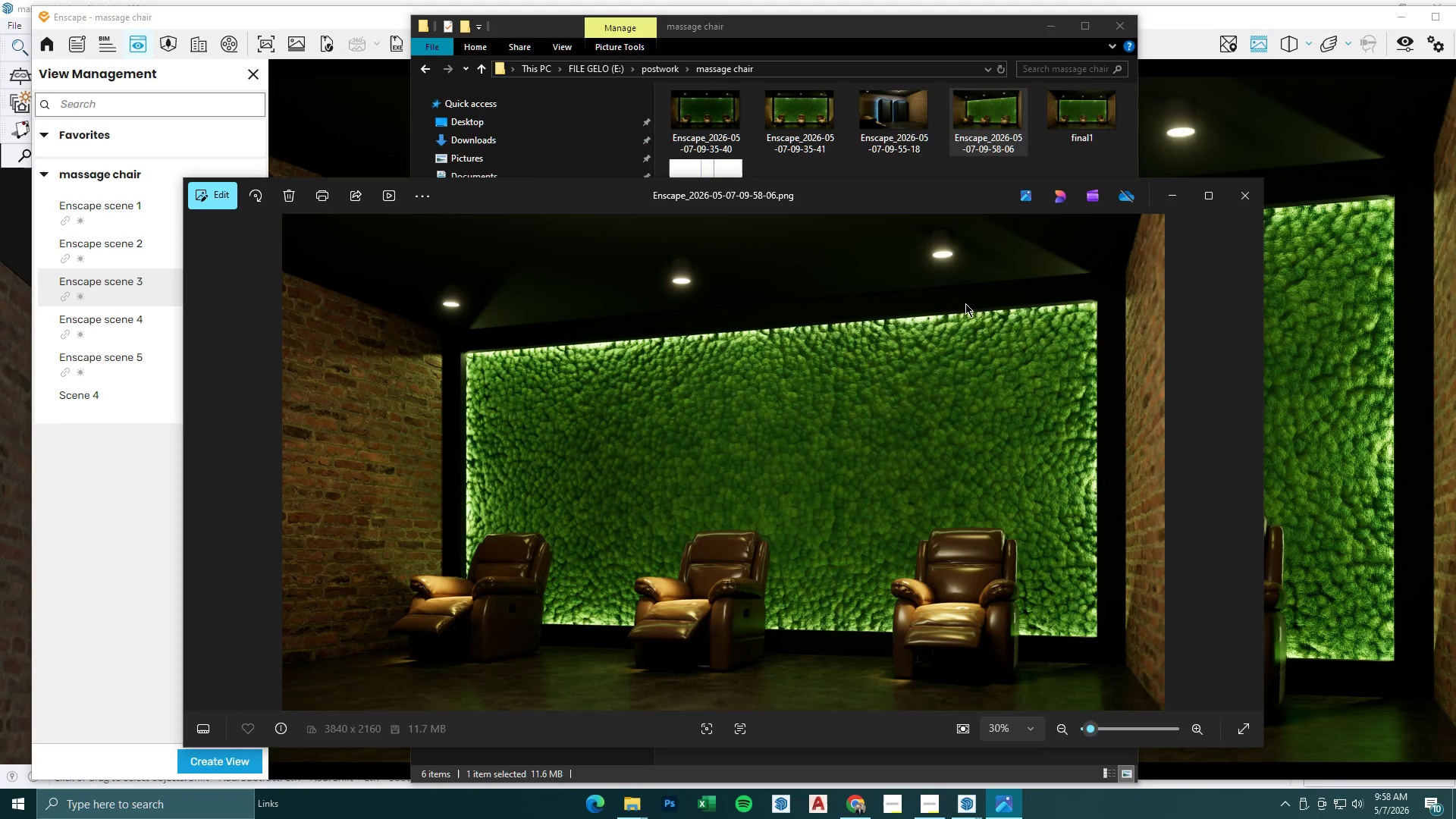 
key(ArrowRight)
 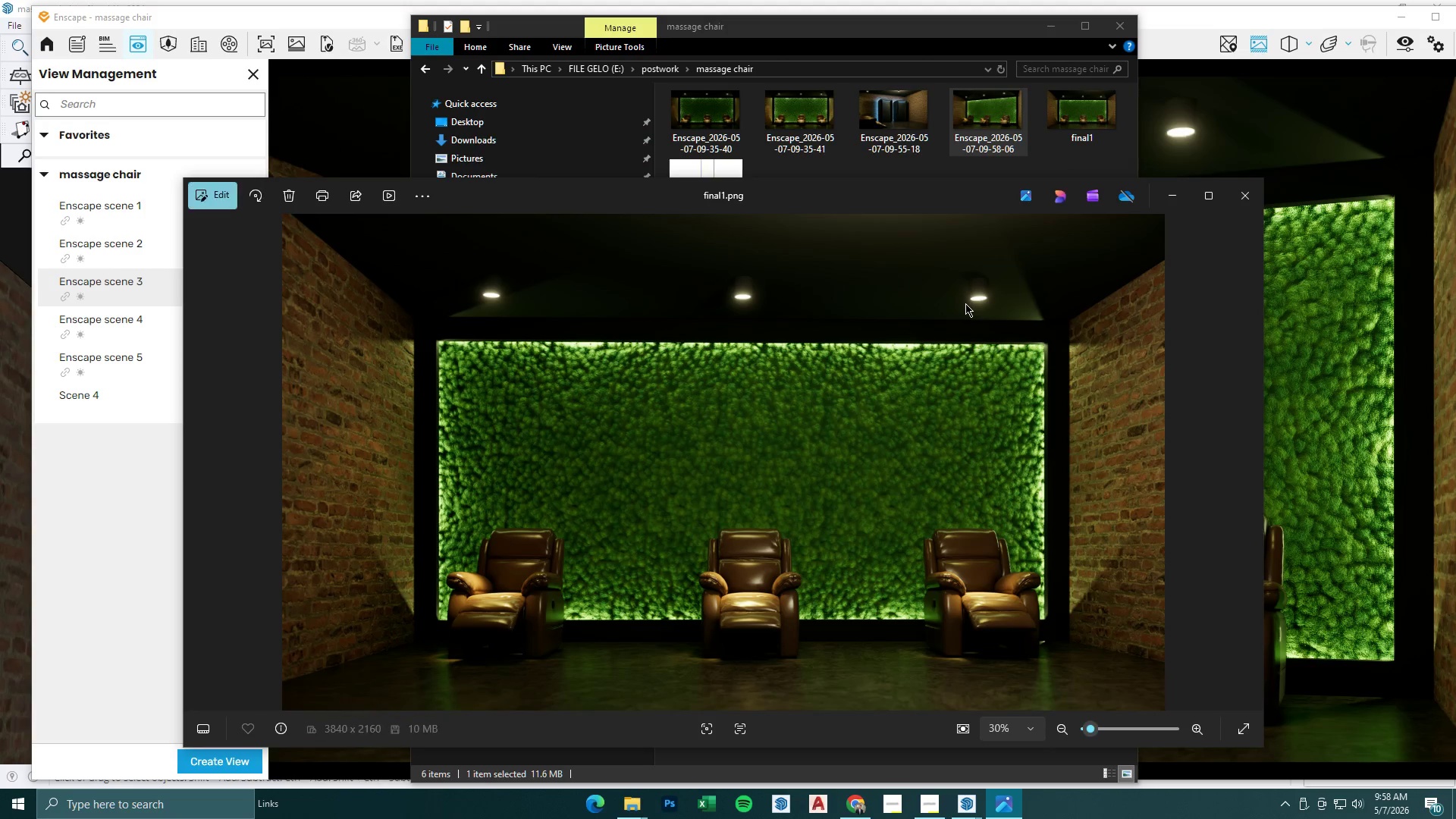 
key(ArrowRight)
 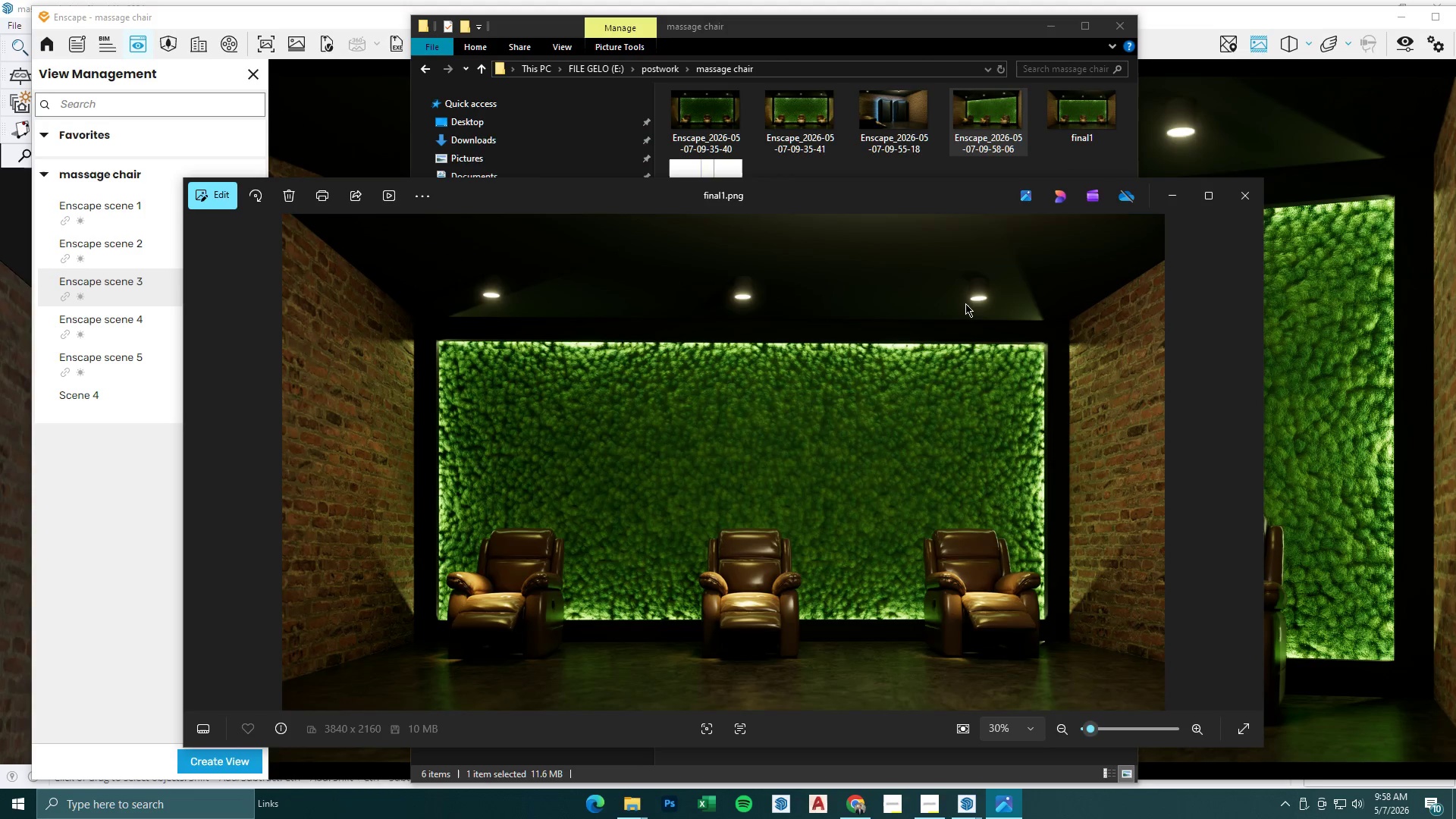 
key(ArrowLeft)
 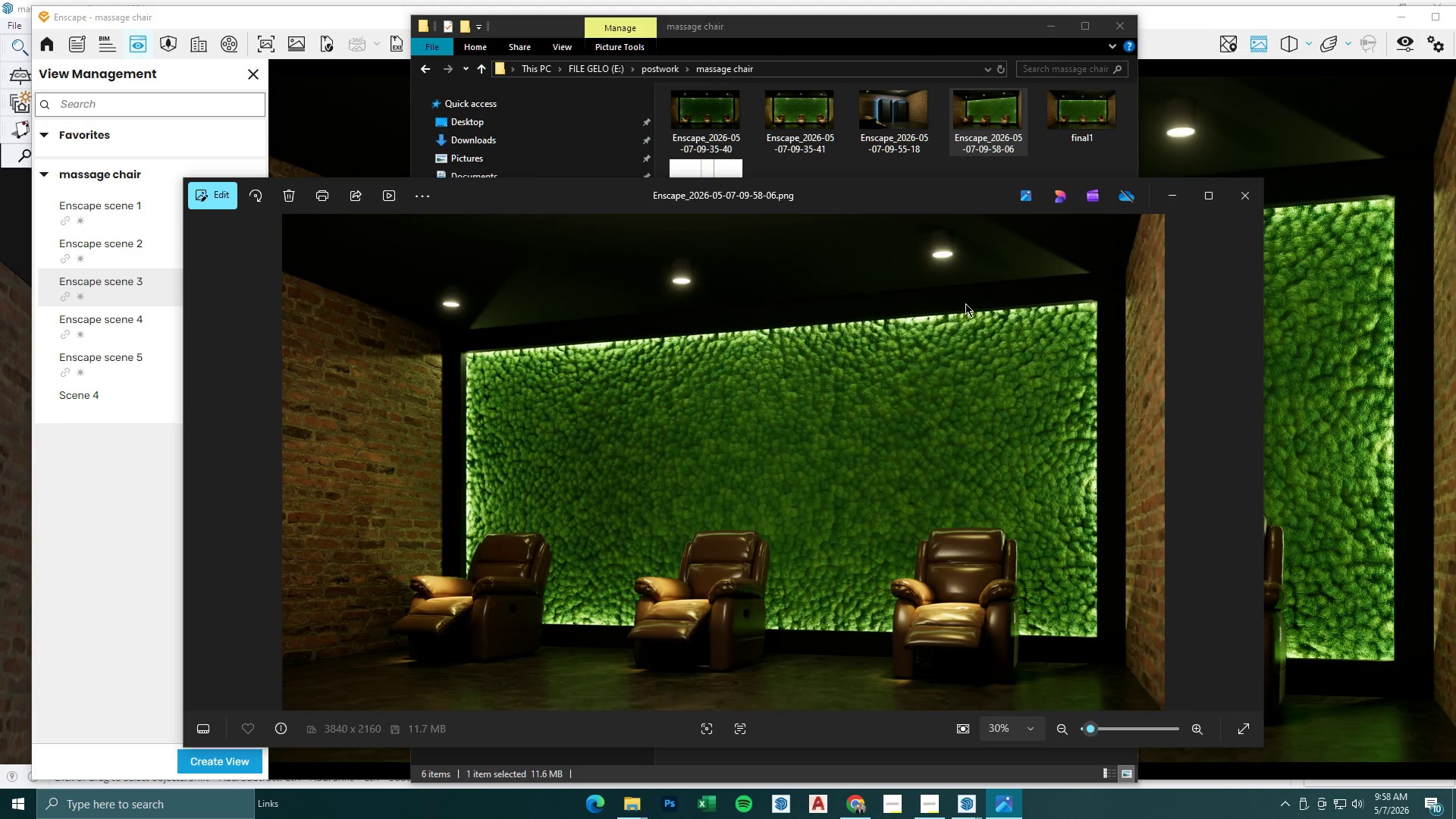 
key(ArrowLeft)
 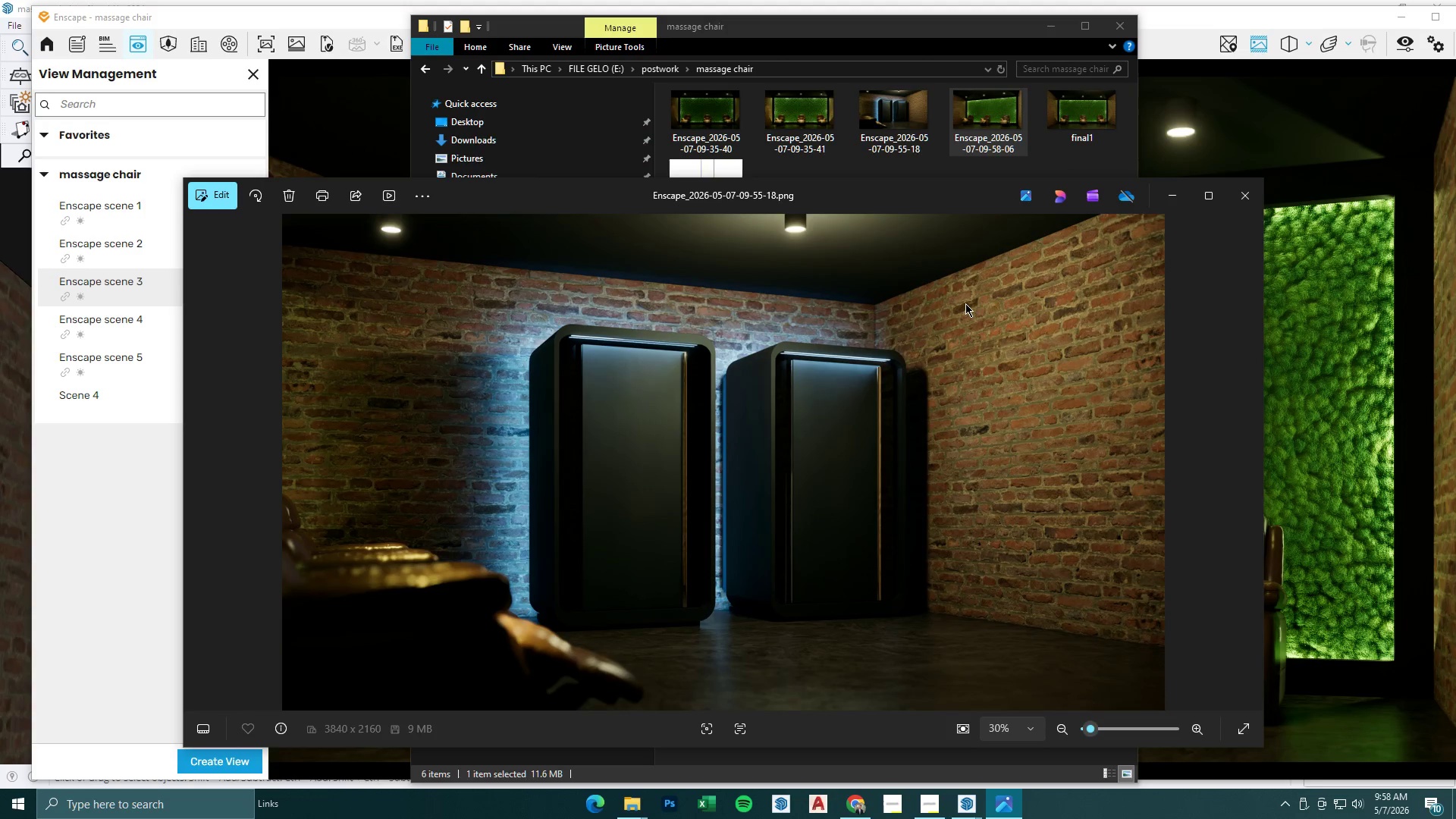 
key(ArrowLeft)
 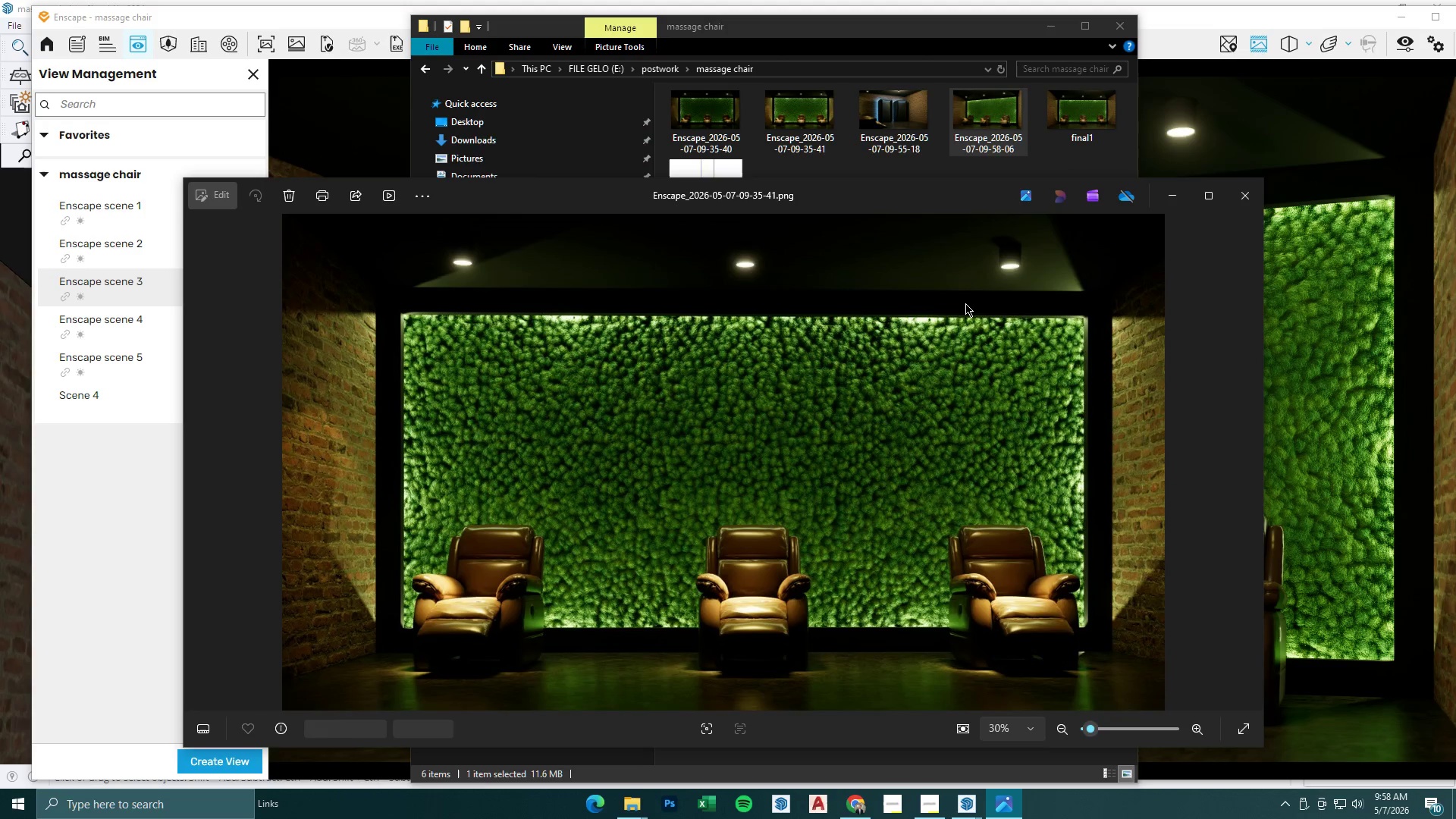 
key(ArrowRight)
 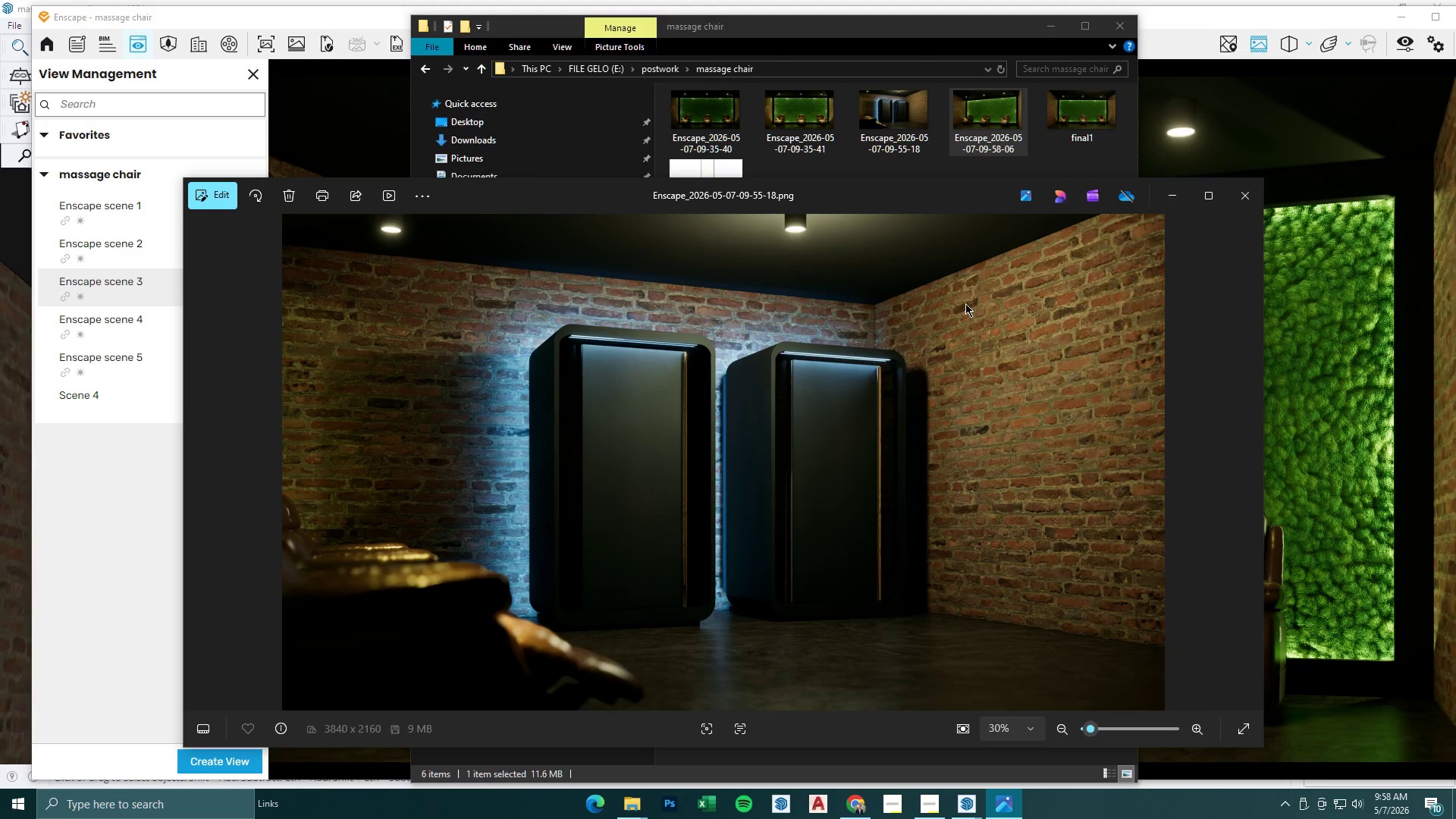 
key(ArrowRight)
 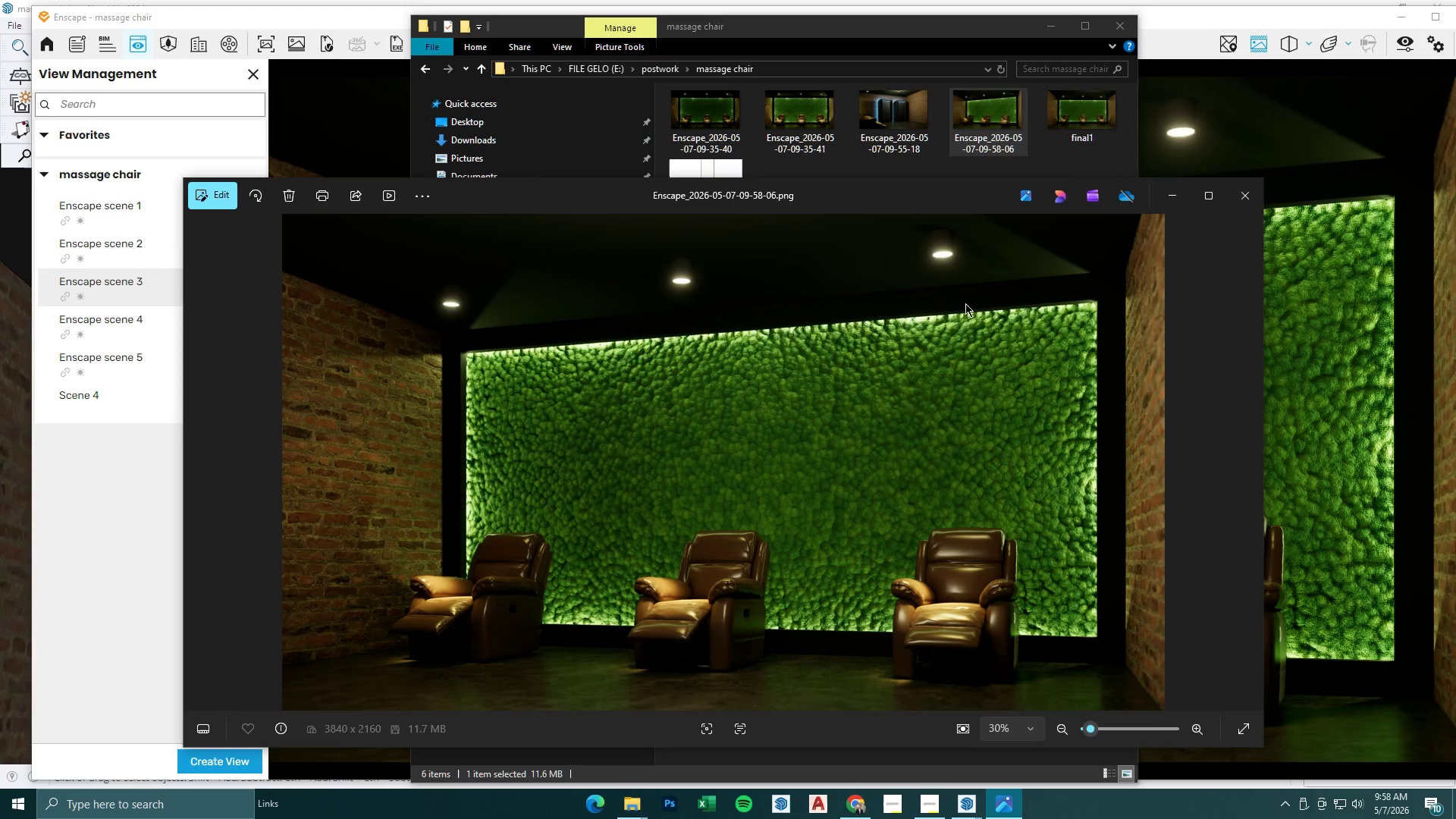 
key(ArrowRight)
 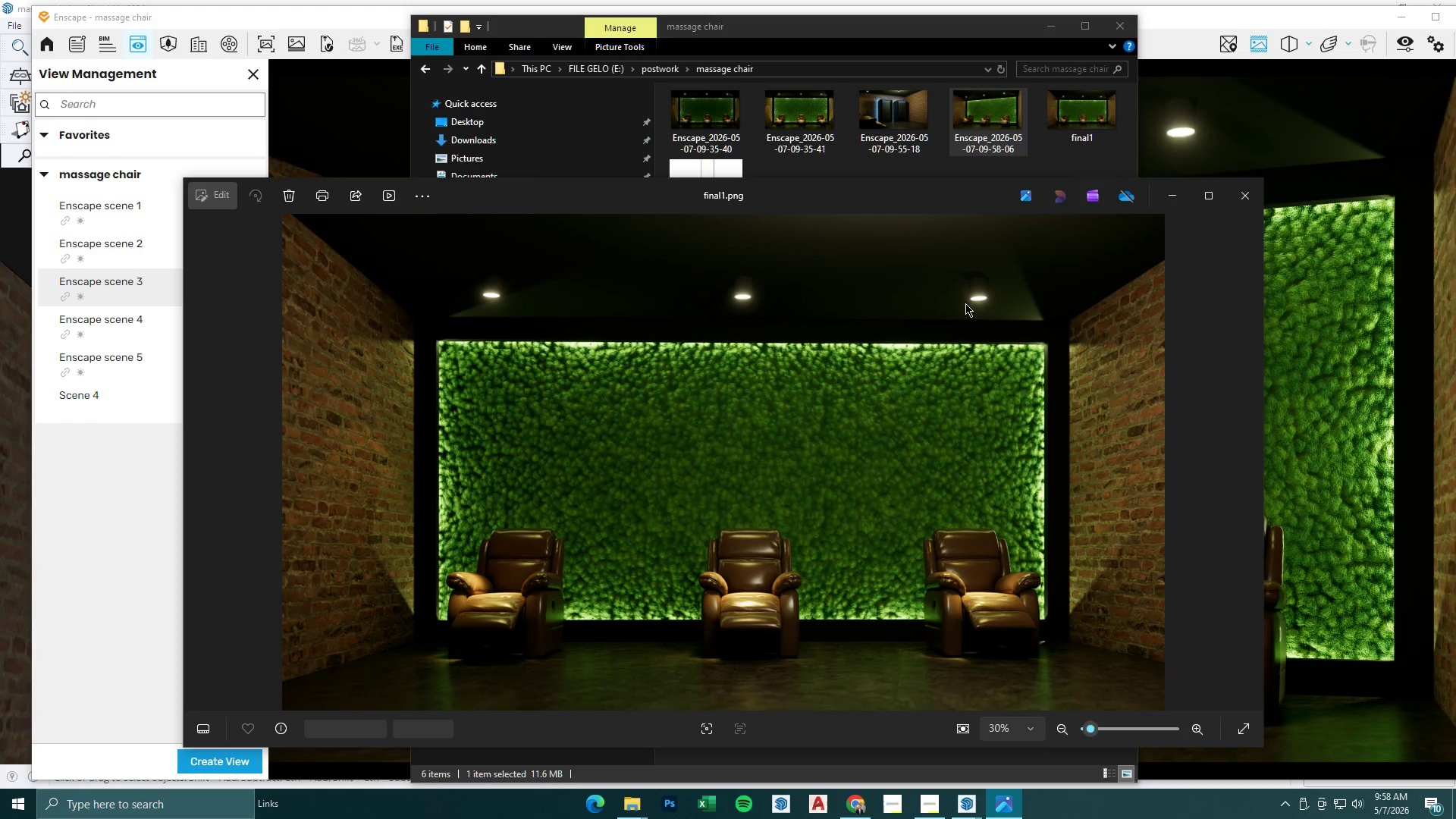 
key(ArrowLeft)
 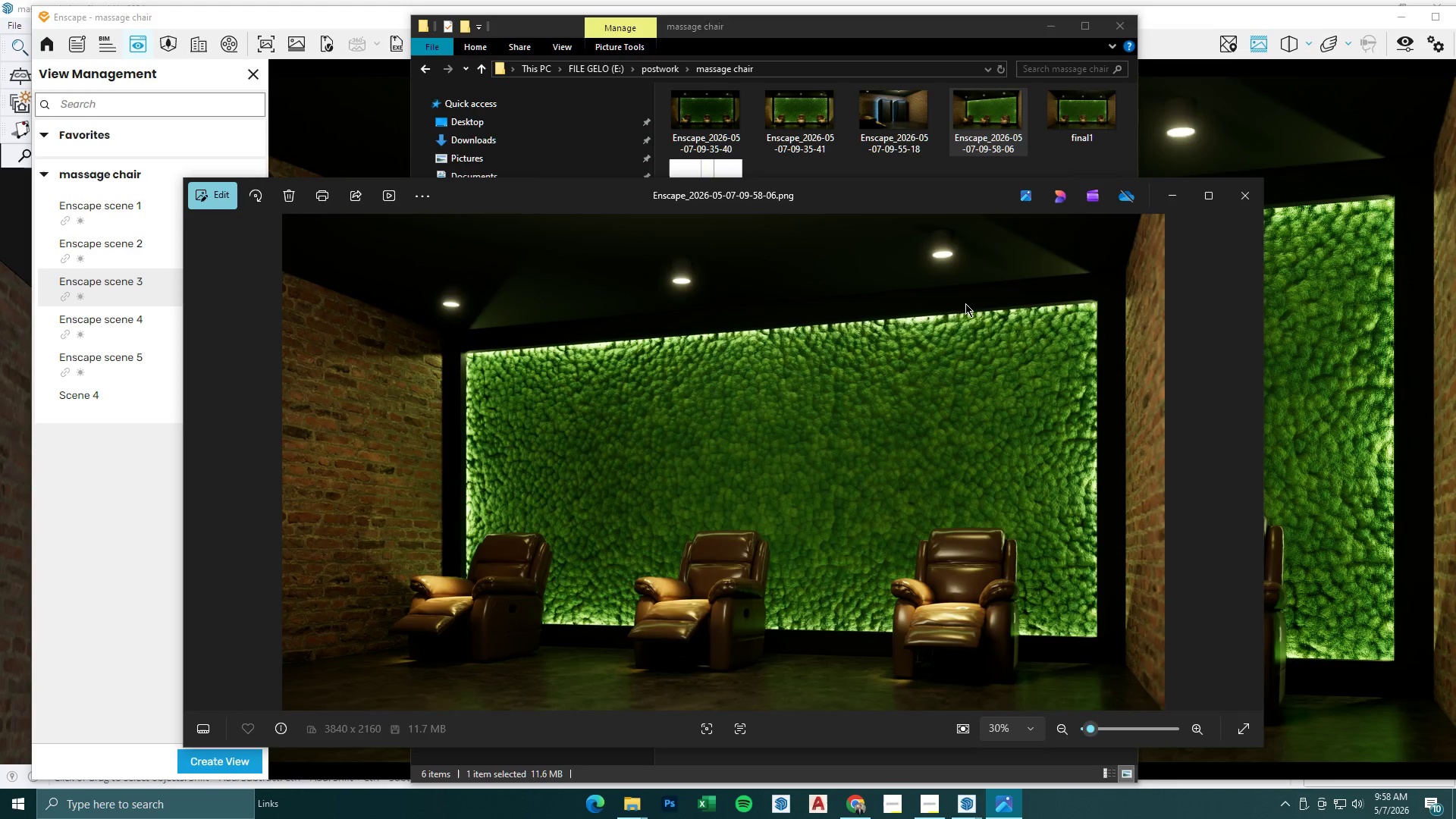 
key(ArrowLeft)
 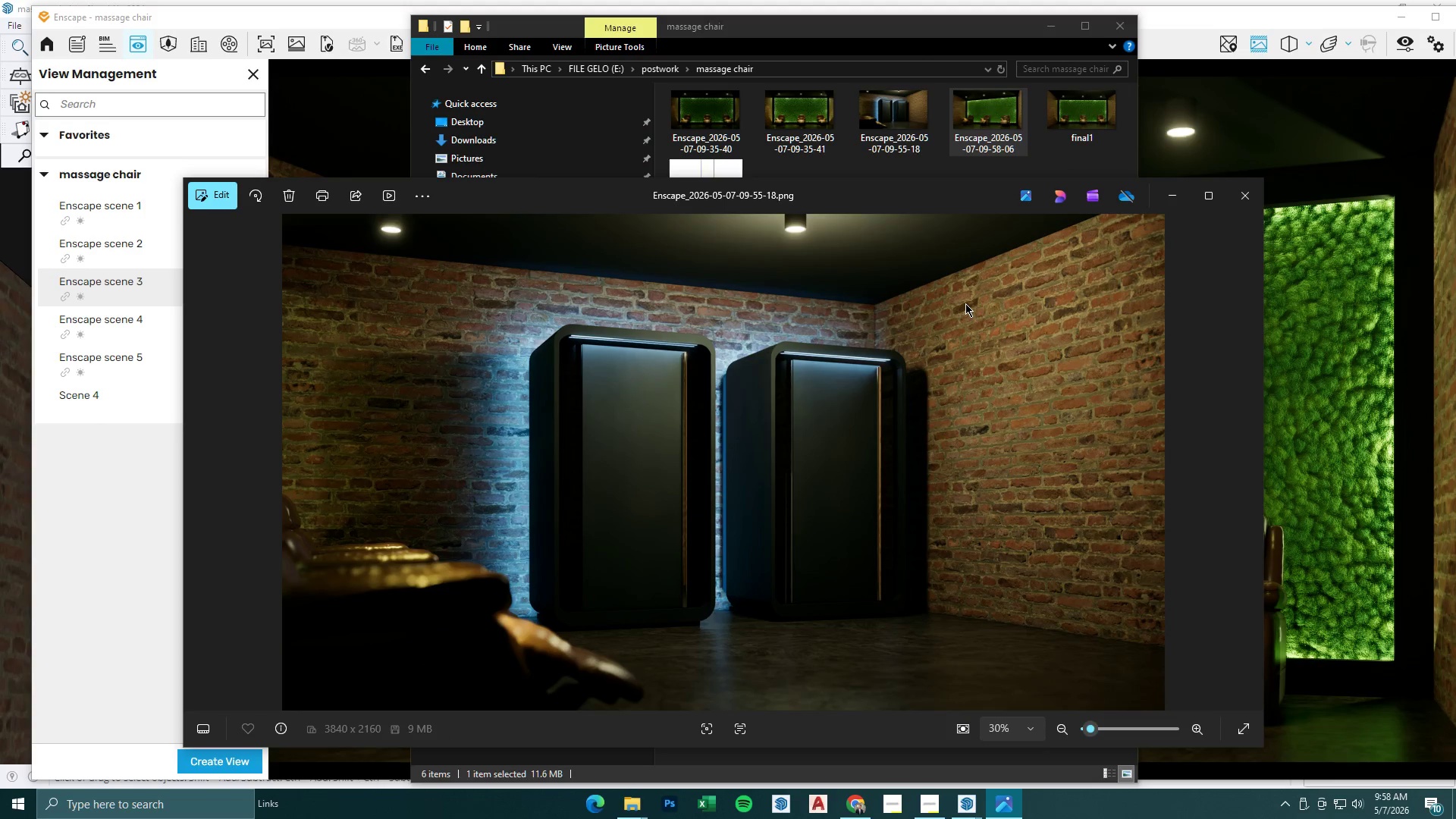 
key(ArrowLeft)
 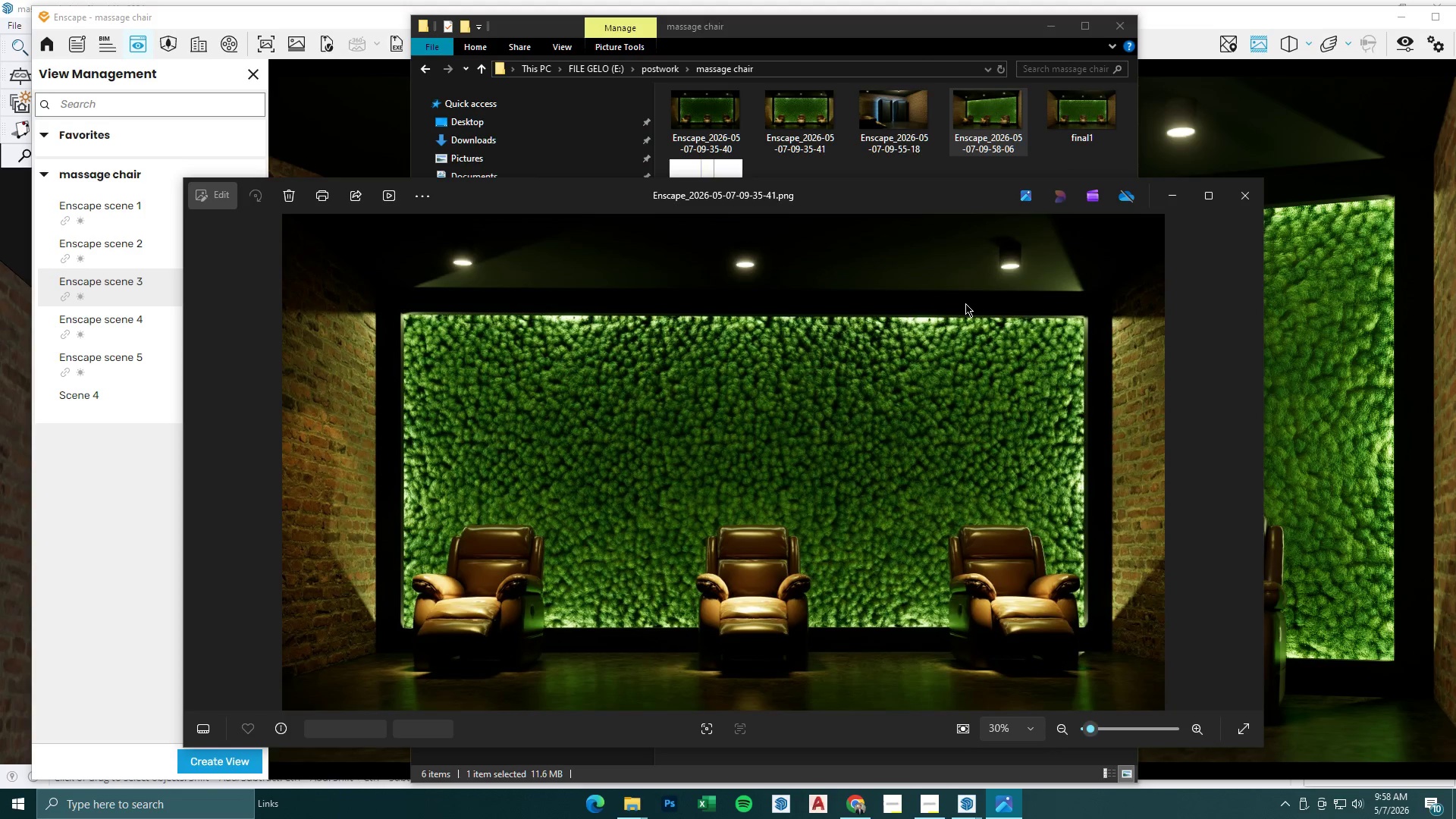 
key(ArrowRight)
 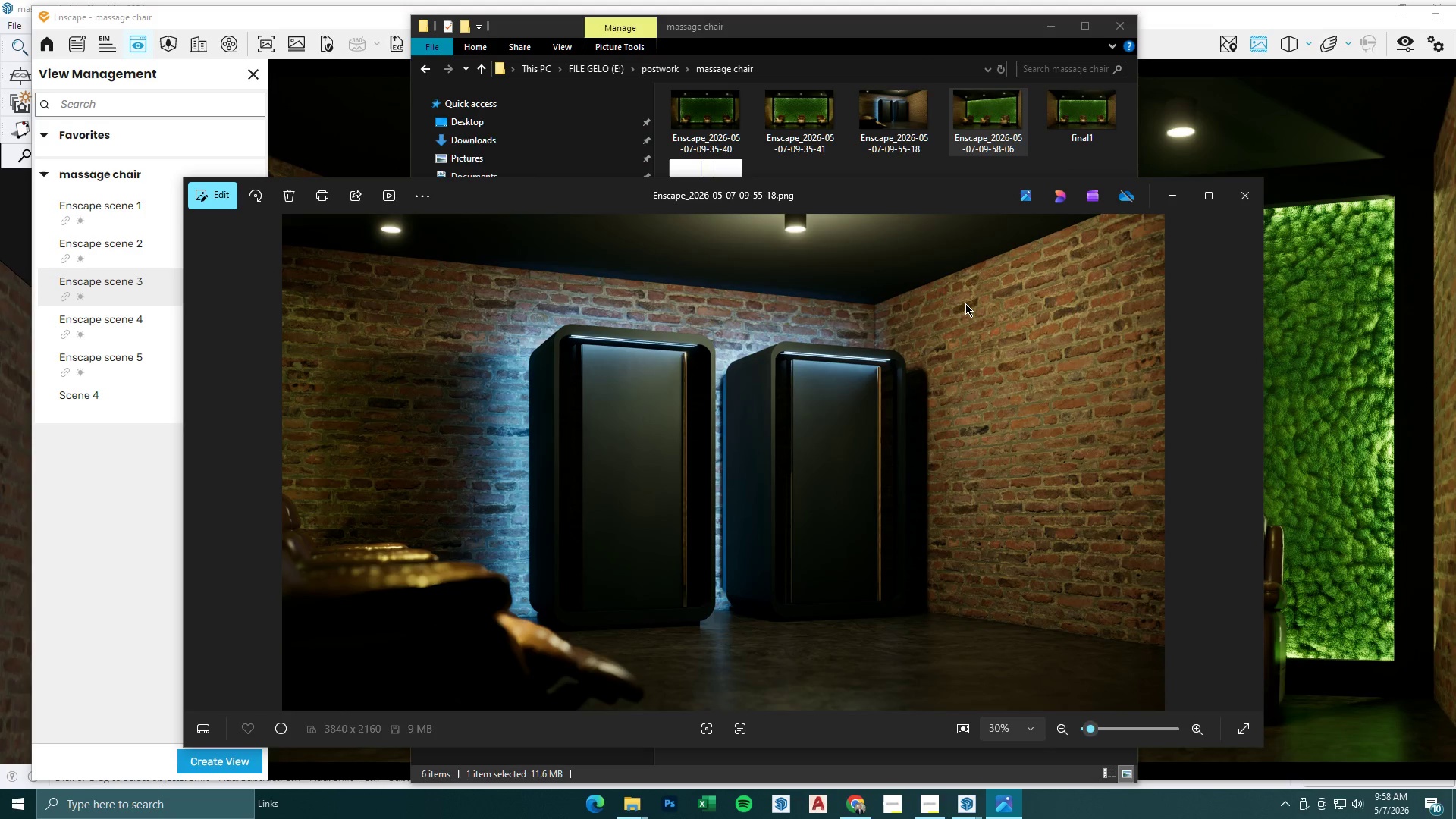 
key(ArrowLeft)
 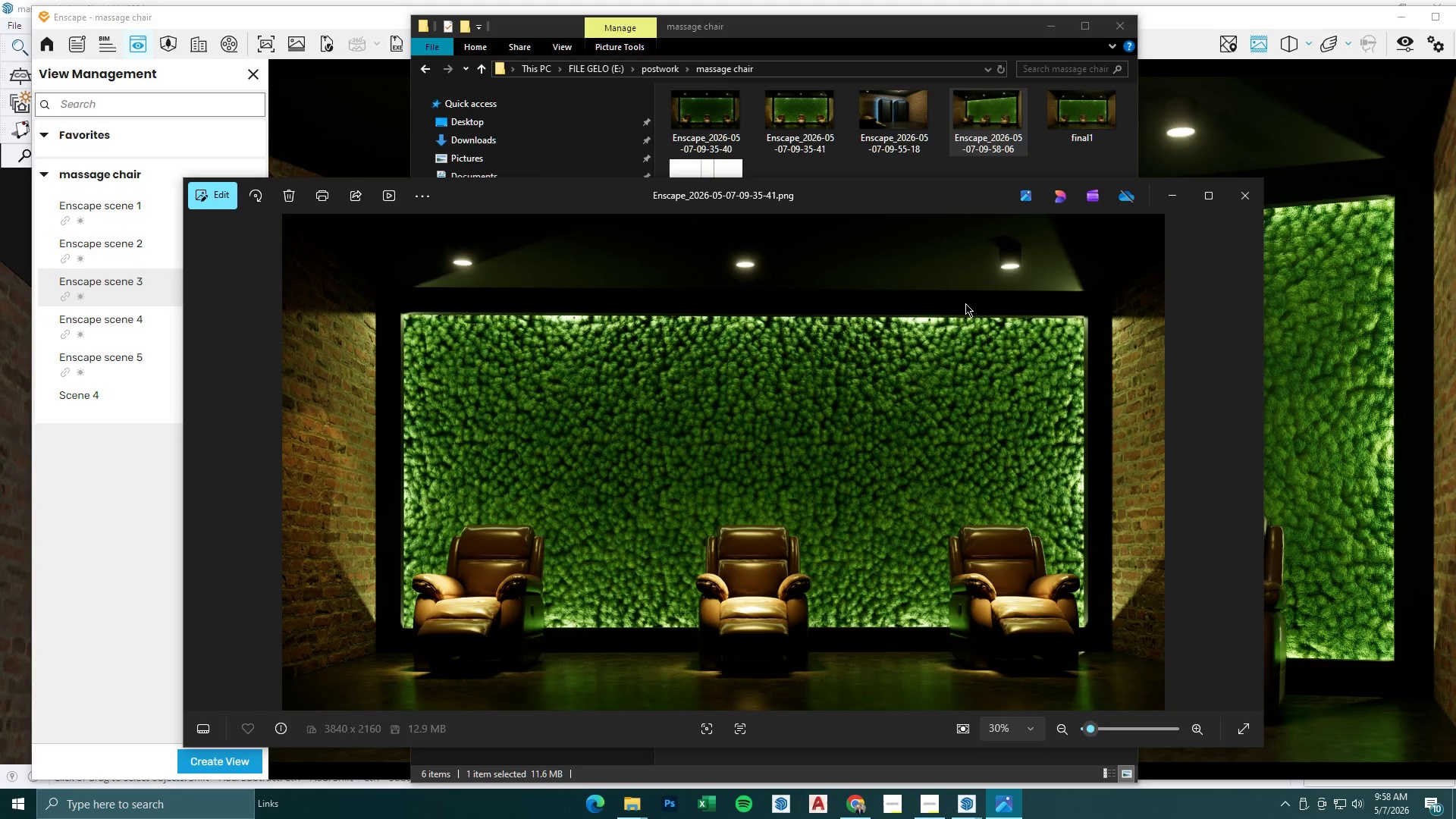 
key(ArrowLeft)
 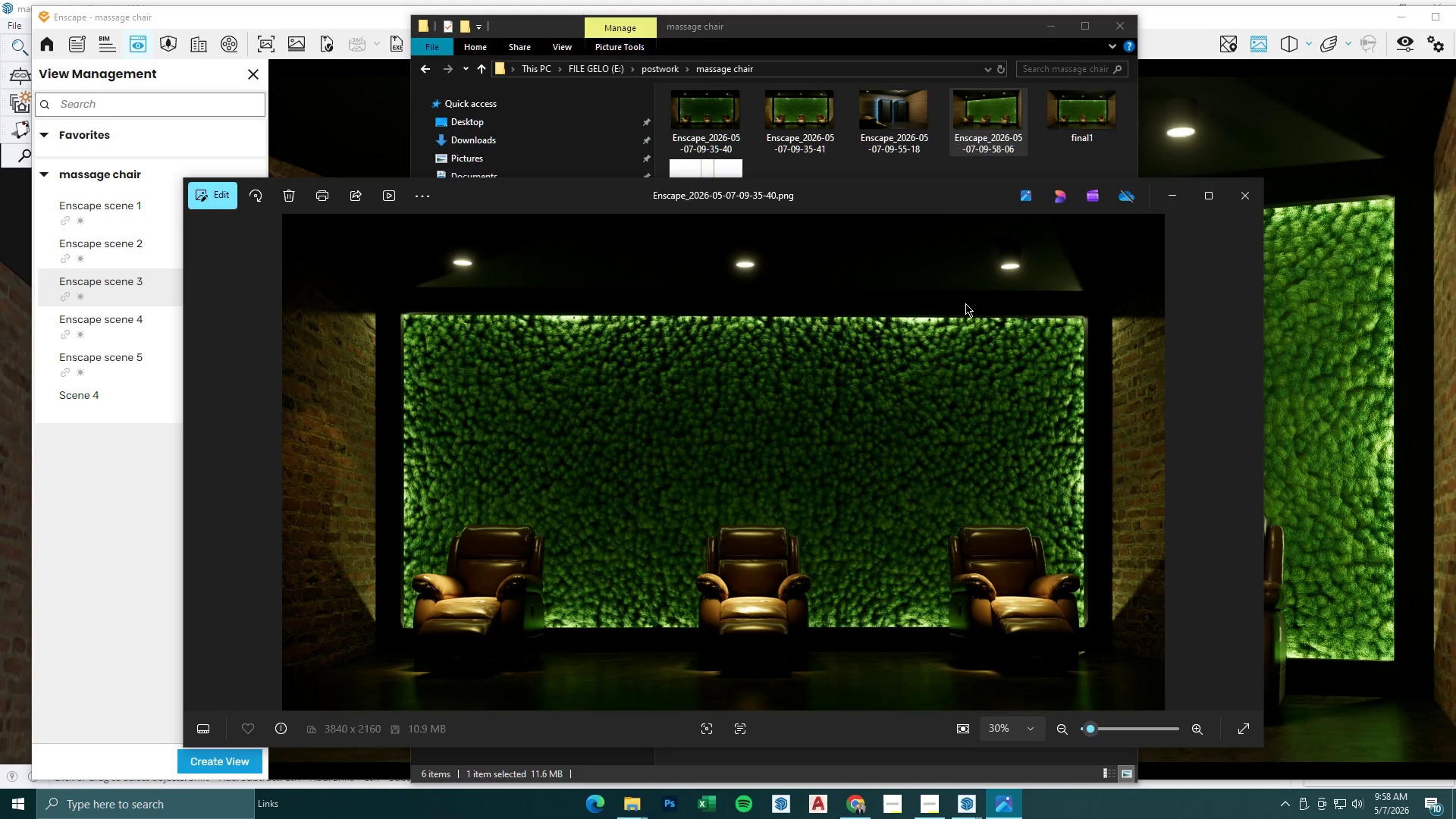 
key(ArrowRight)
 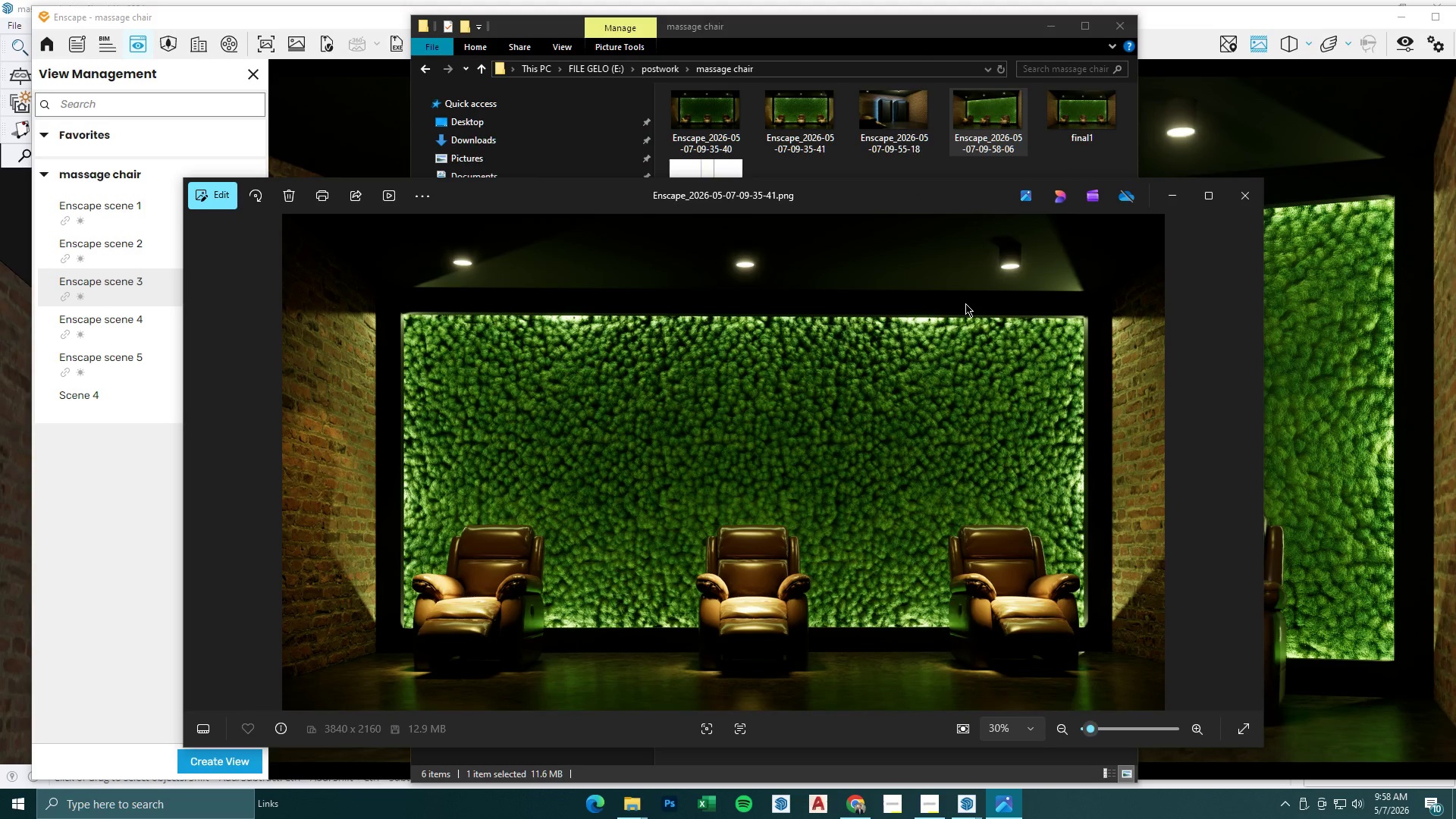 
key(ArrowRight)
 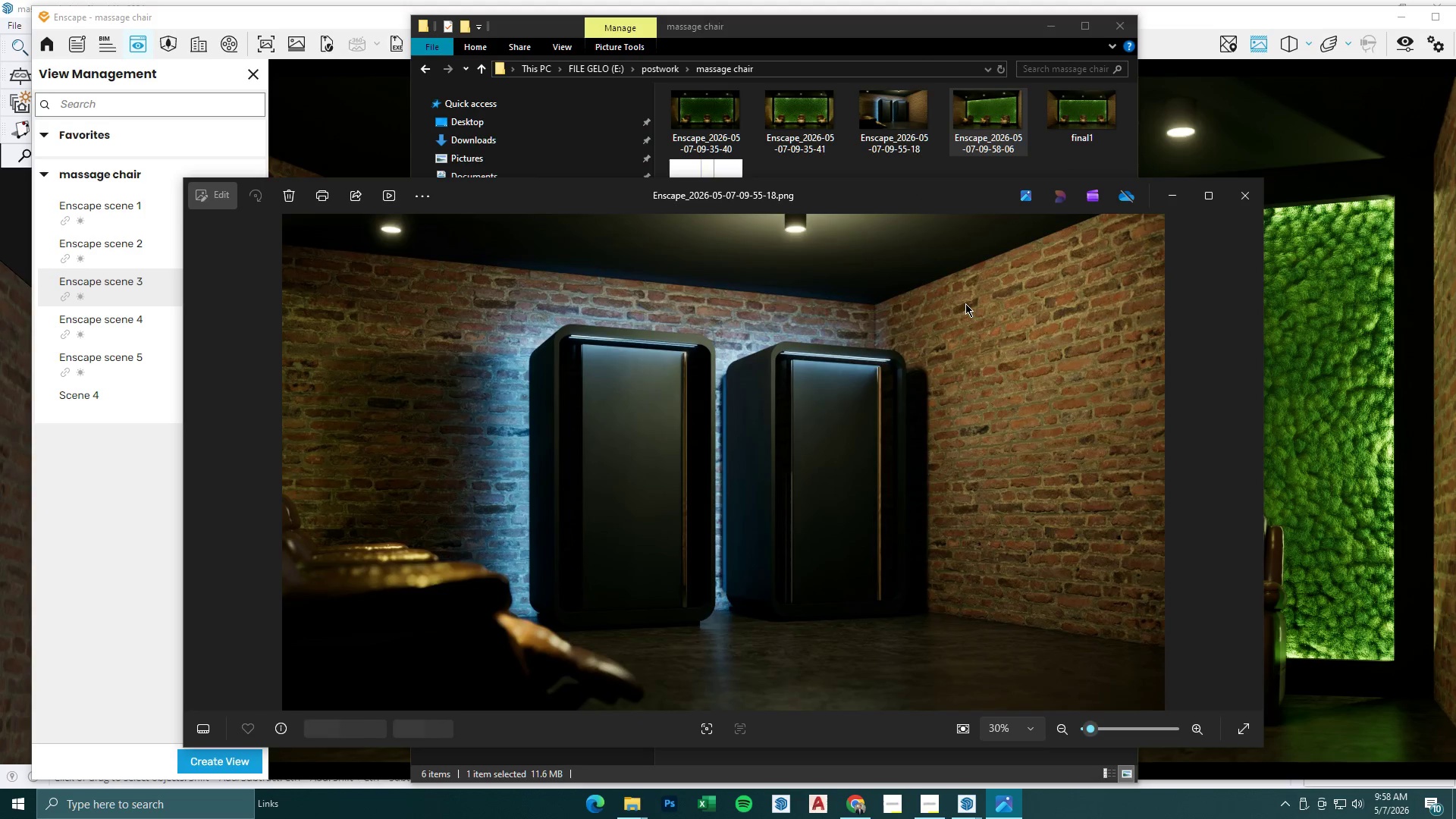 
key(ArrowRight)
 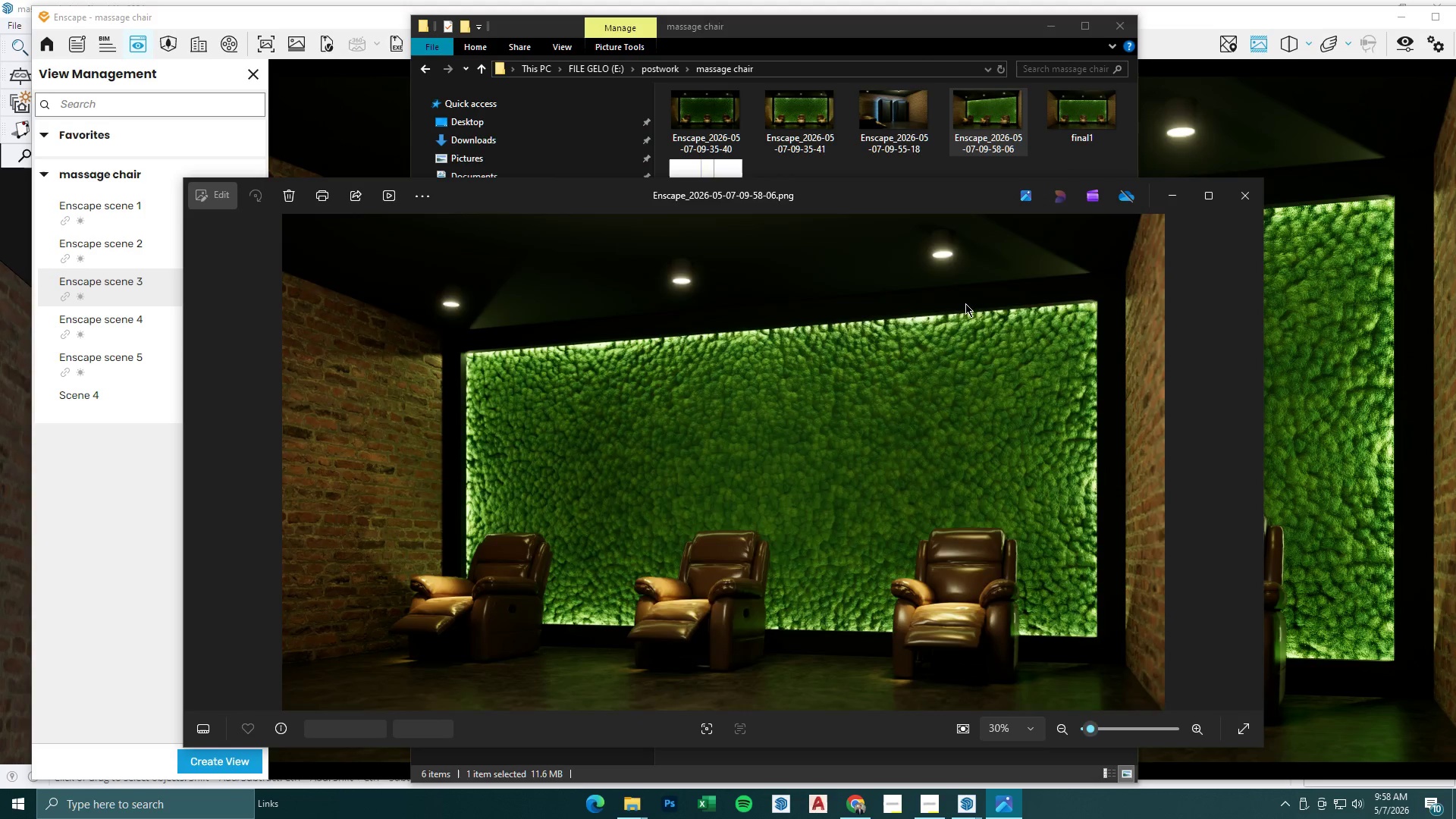 
key(ArrowRight)
 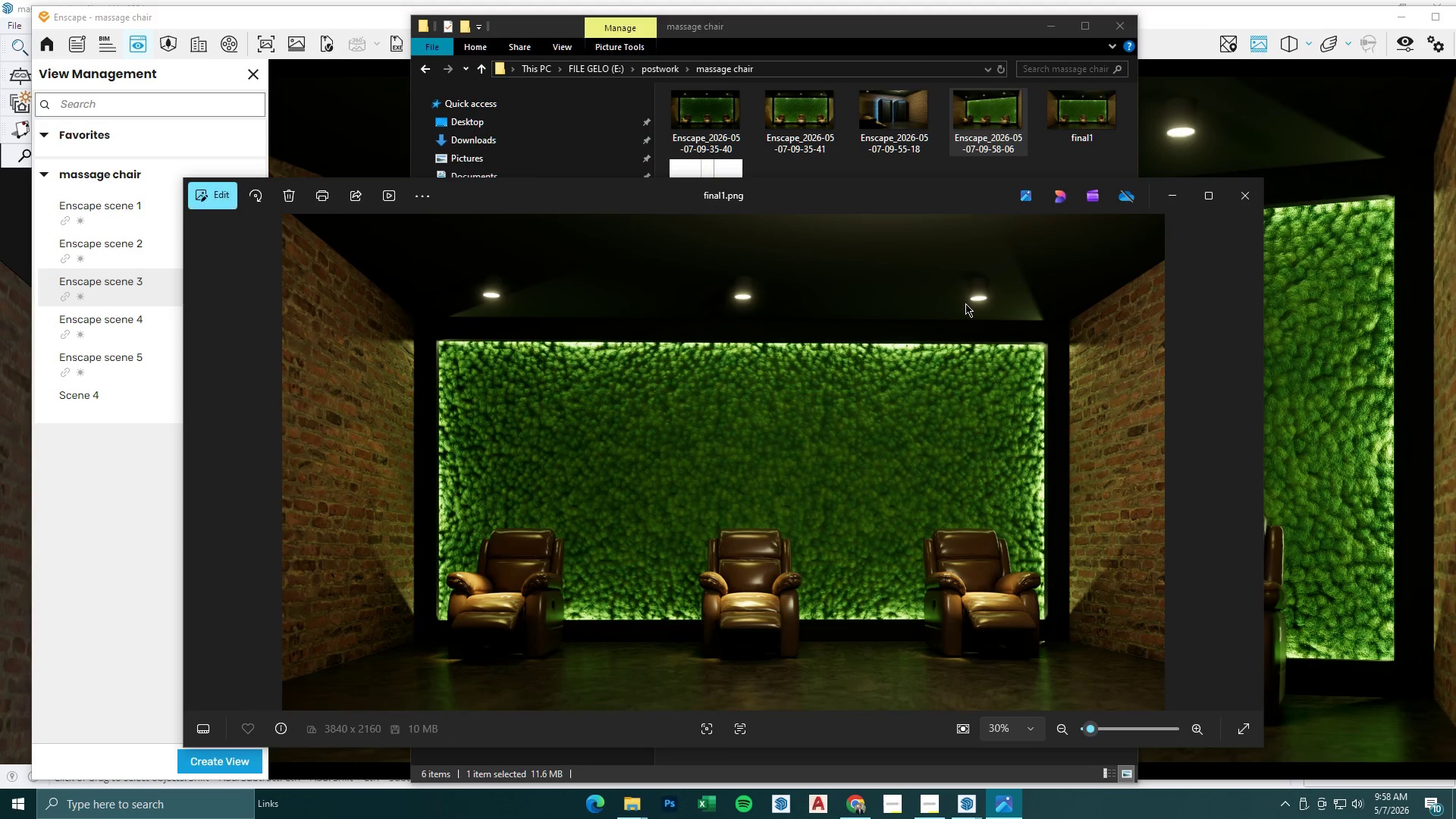 
key(ArrowLeft)
 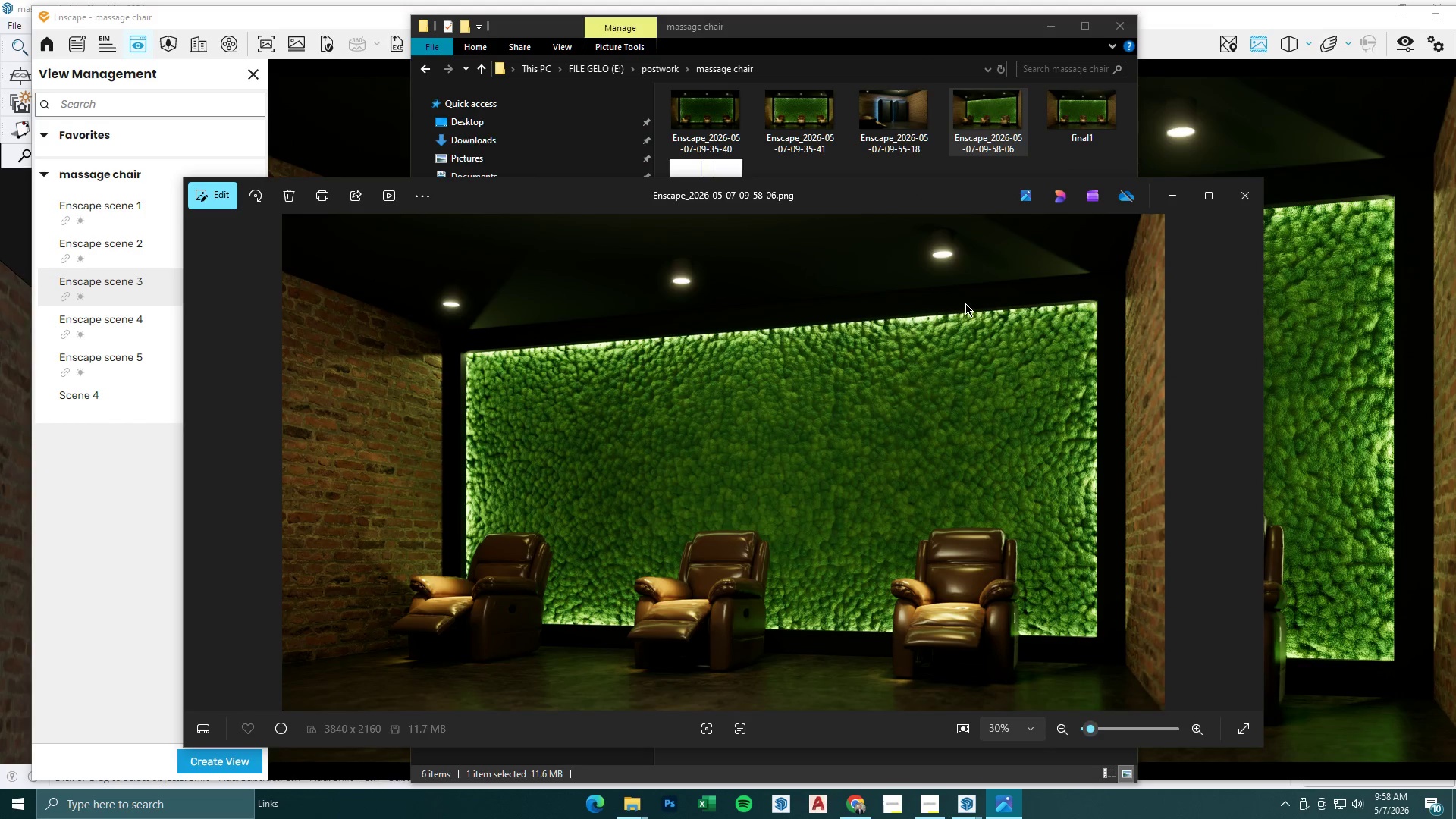 
key(ArrowRight)
 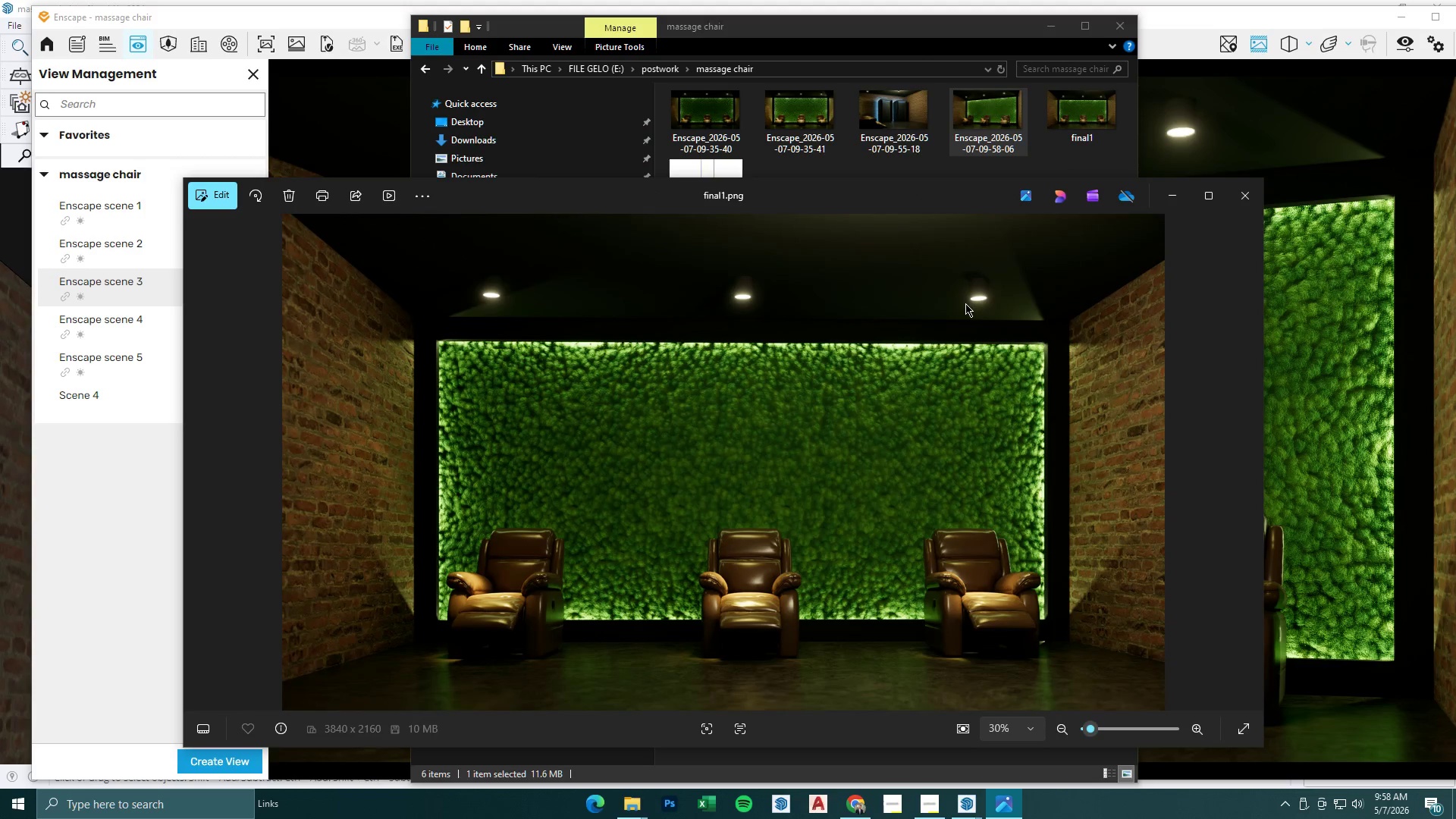 
key(ArrowLeft)
 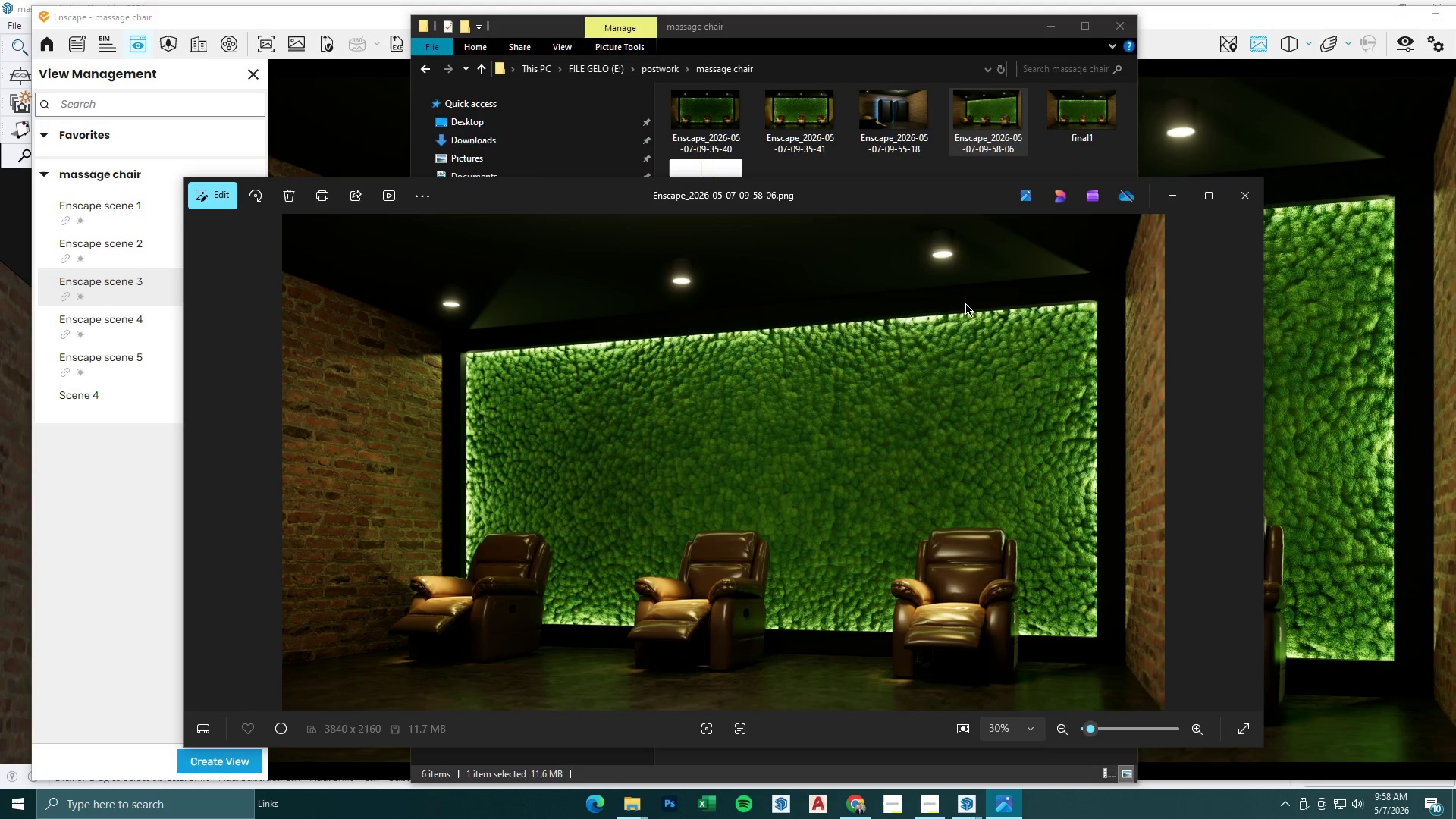 
key(ArrowRight)
 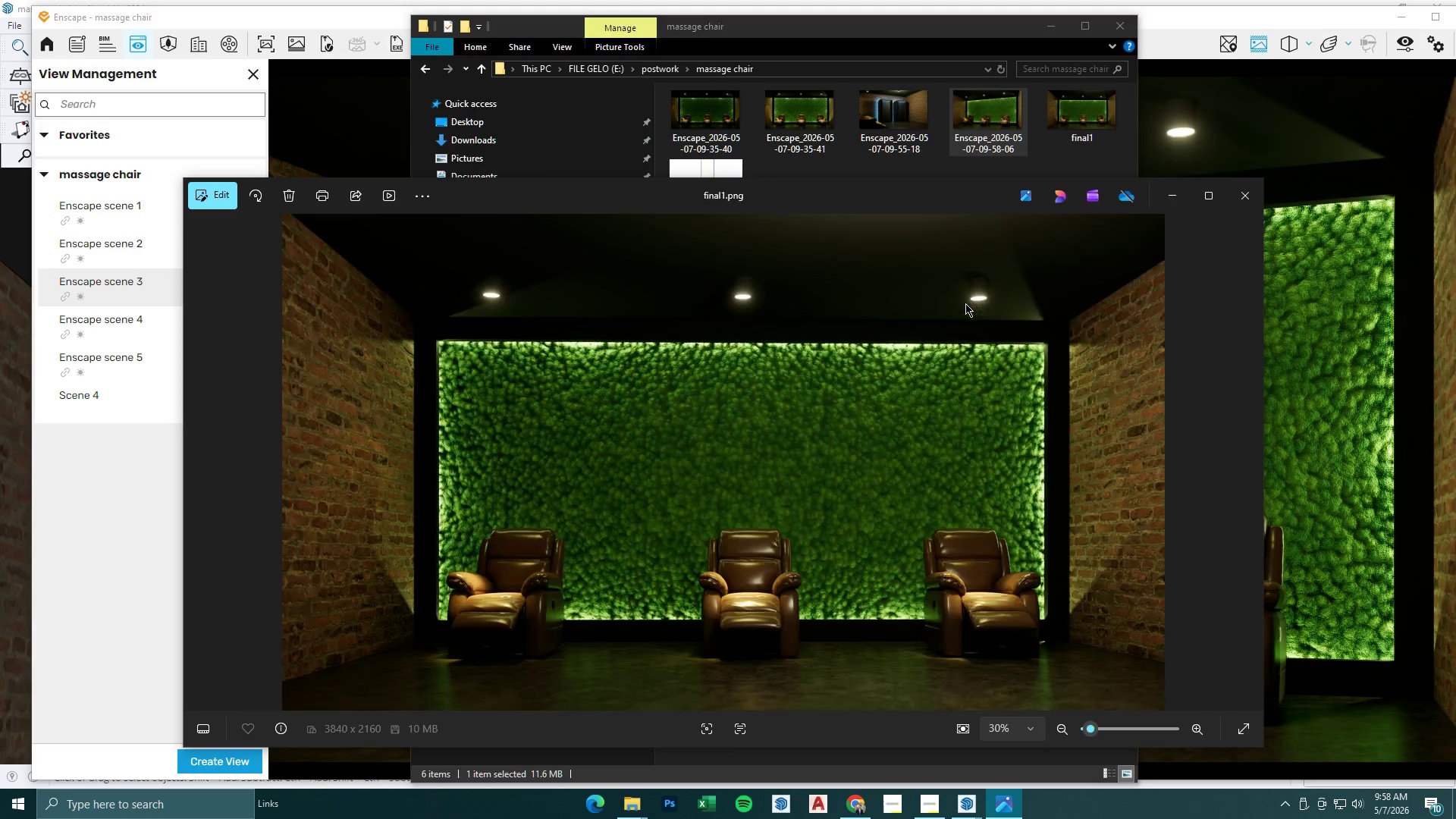 
key(ArrowLeft)
 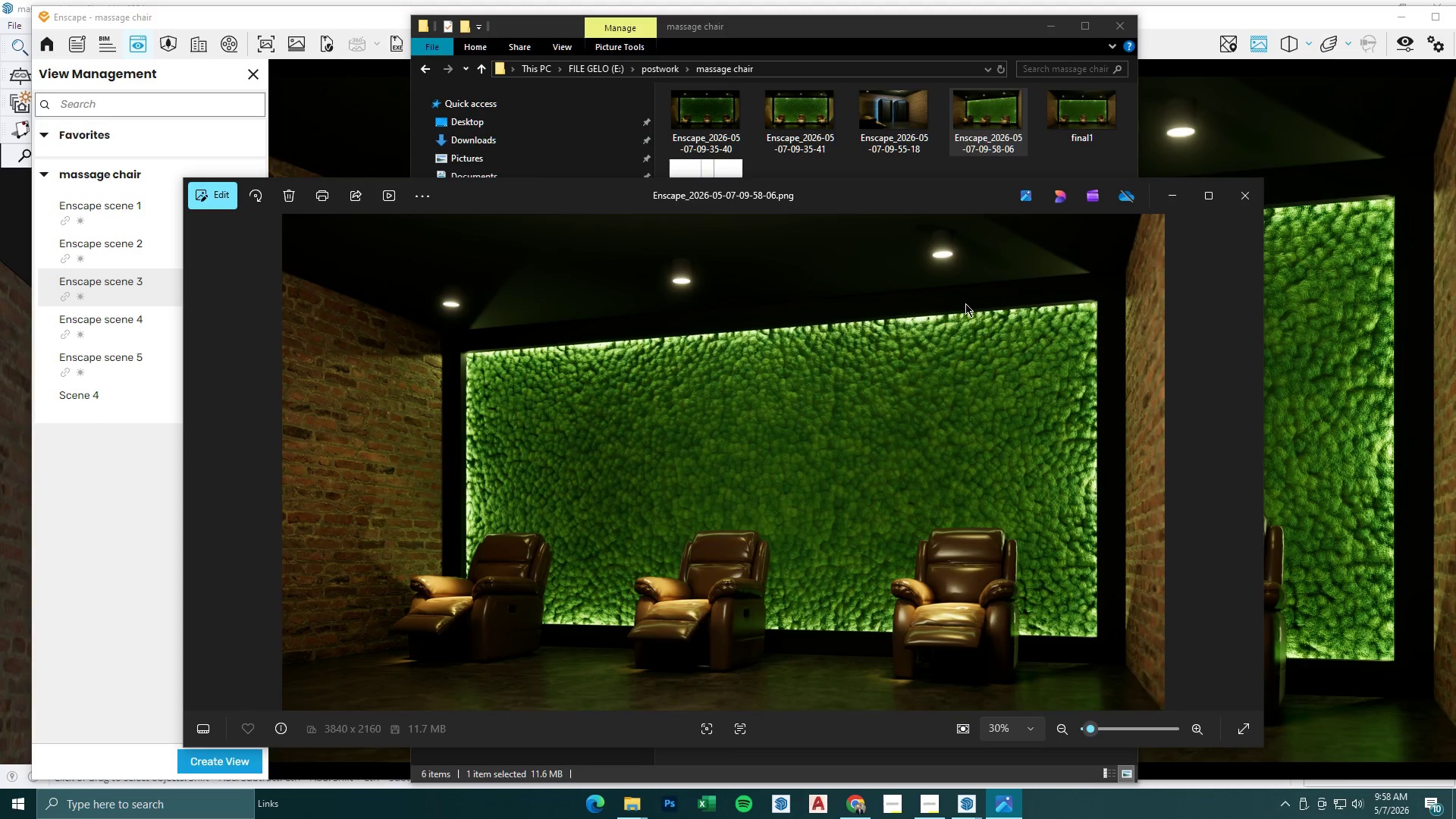 
key(ArrowRight)
 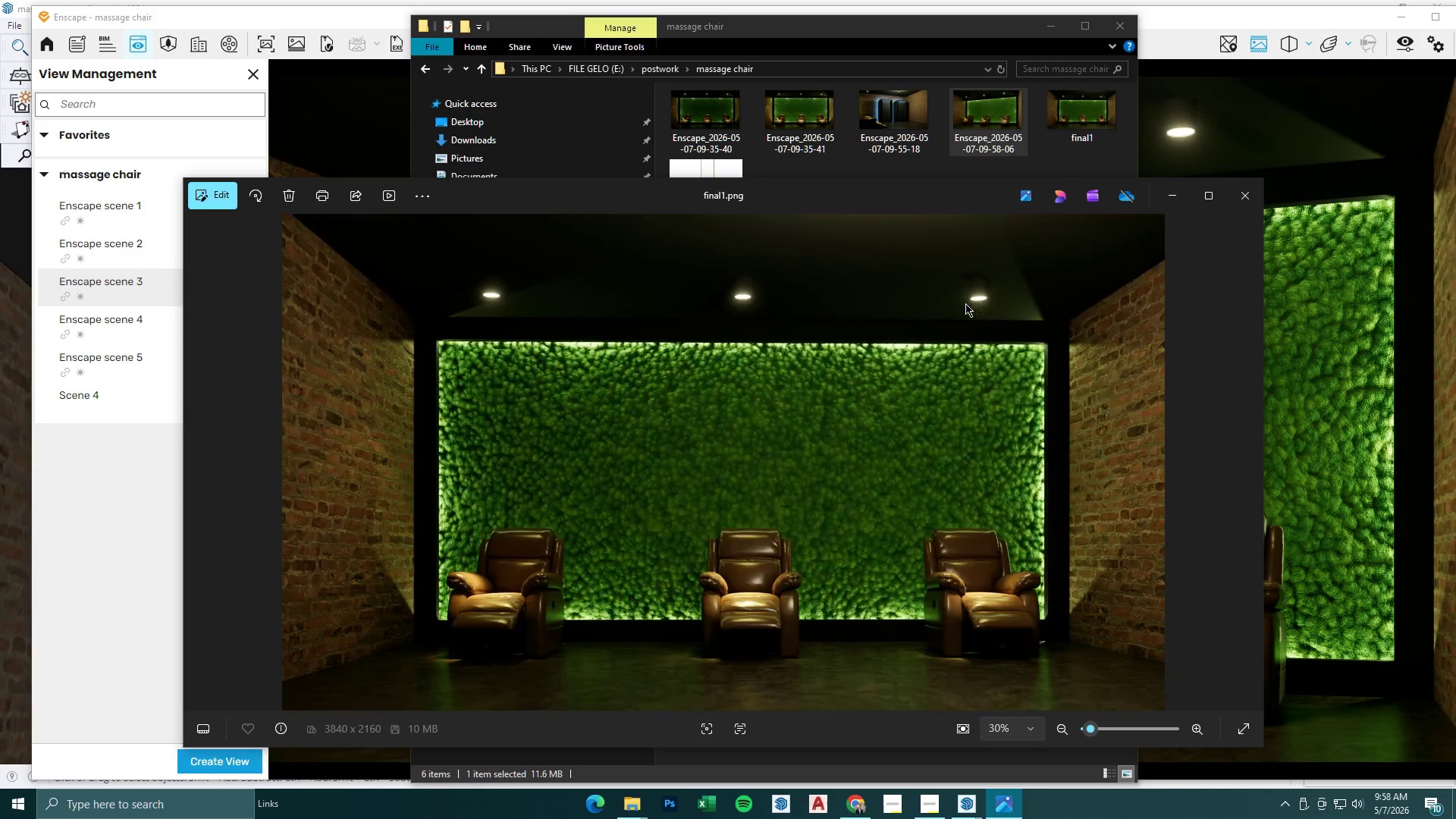 
key(ArrowLeft)
 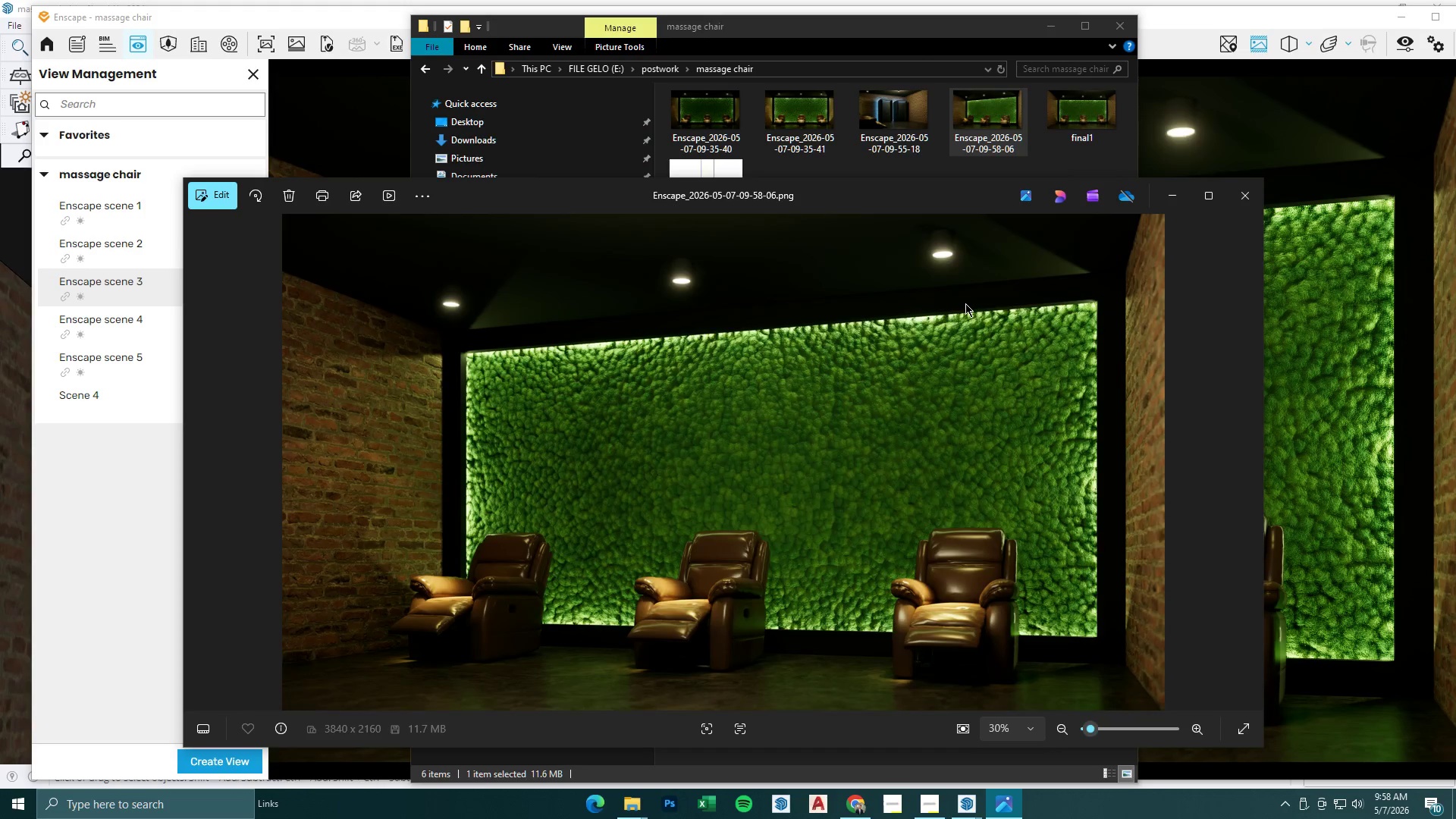 
key(ArrowLeft)
 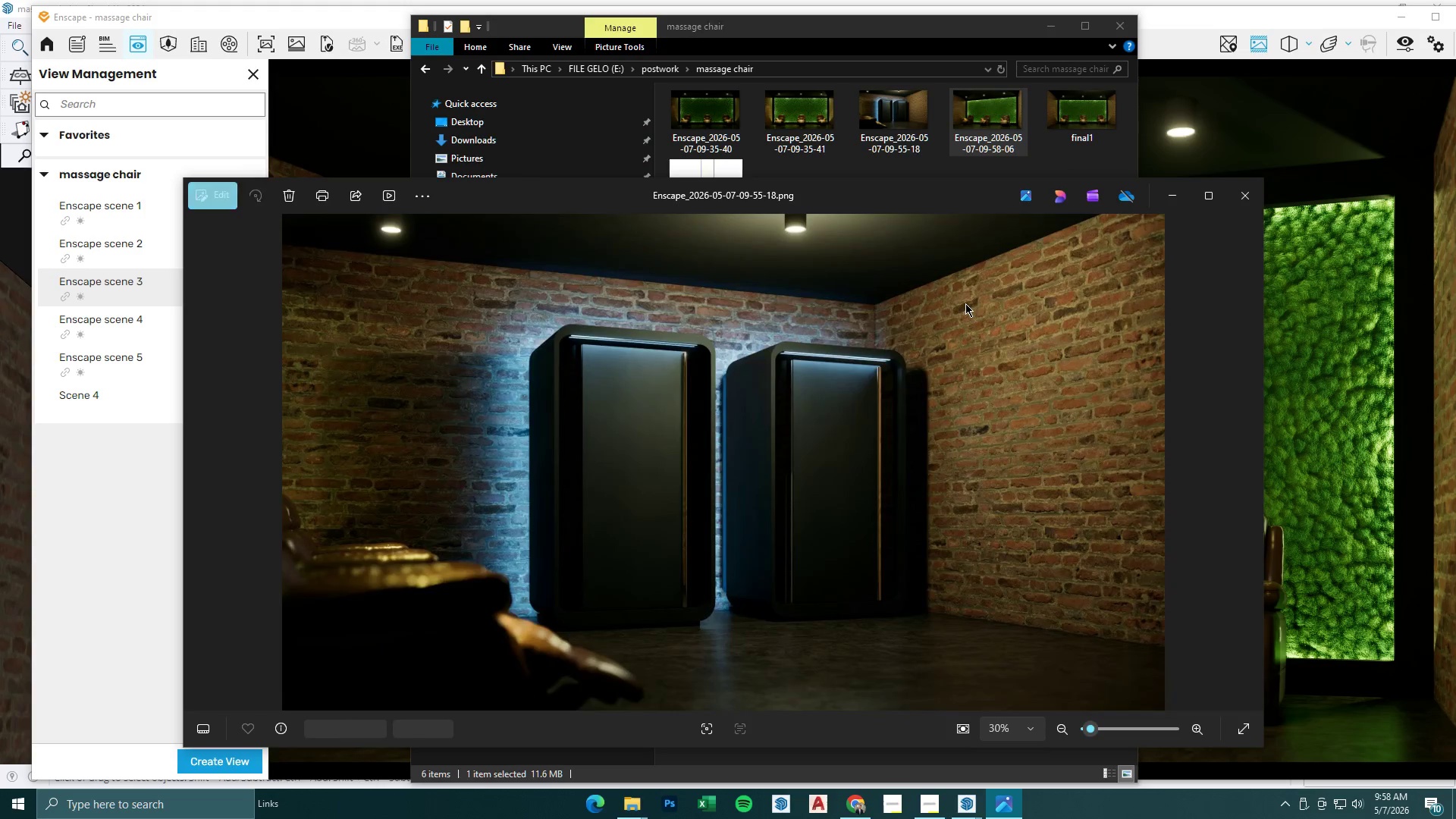 
key(ArrowRight)
 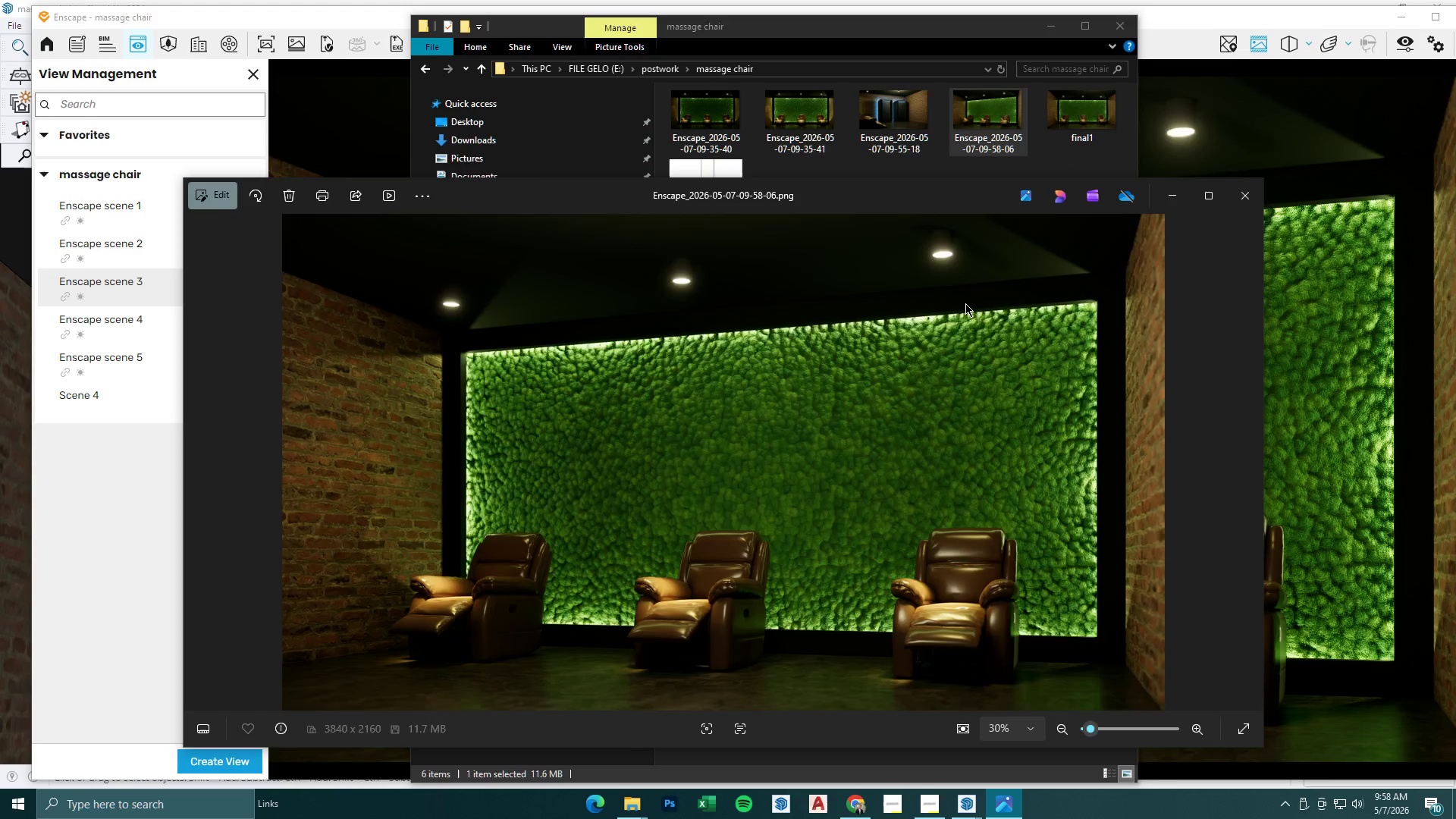 
key(ArrowLeft)
 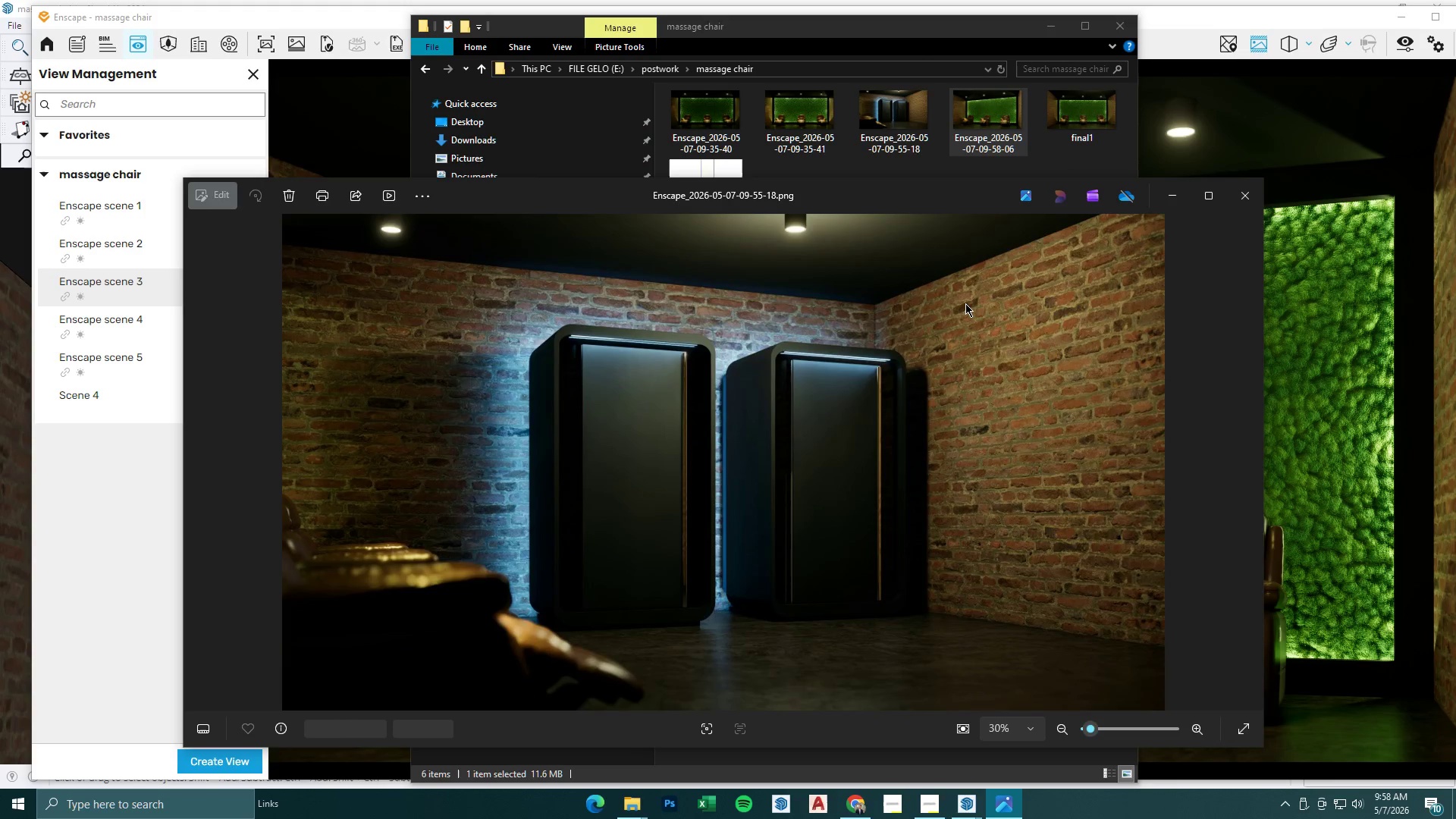 
hold_key(key=ArrowRight, duration=0.61)
 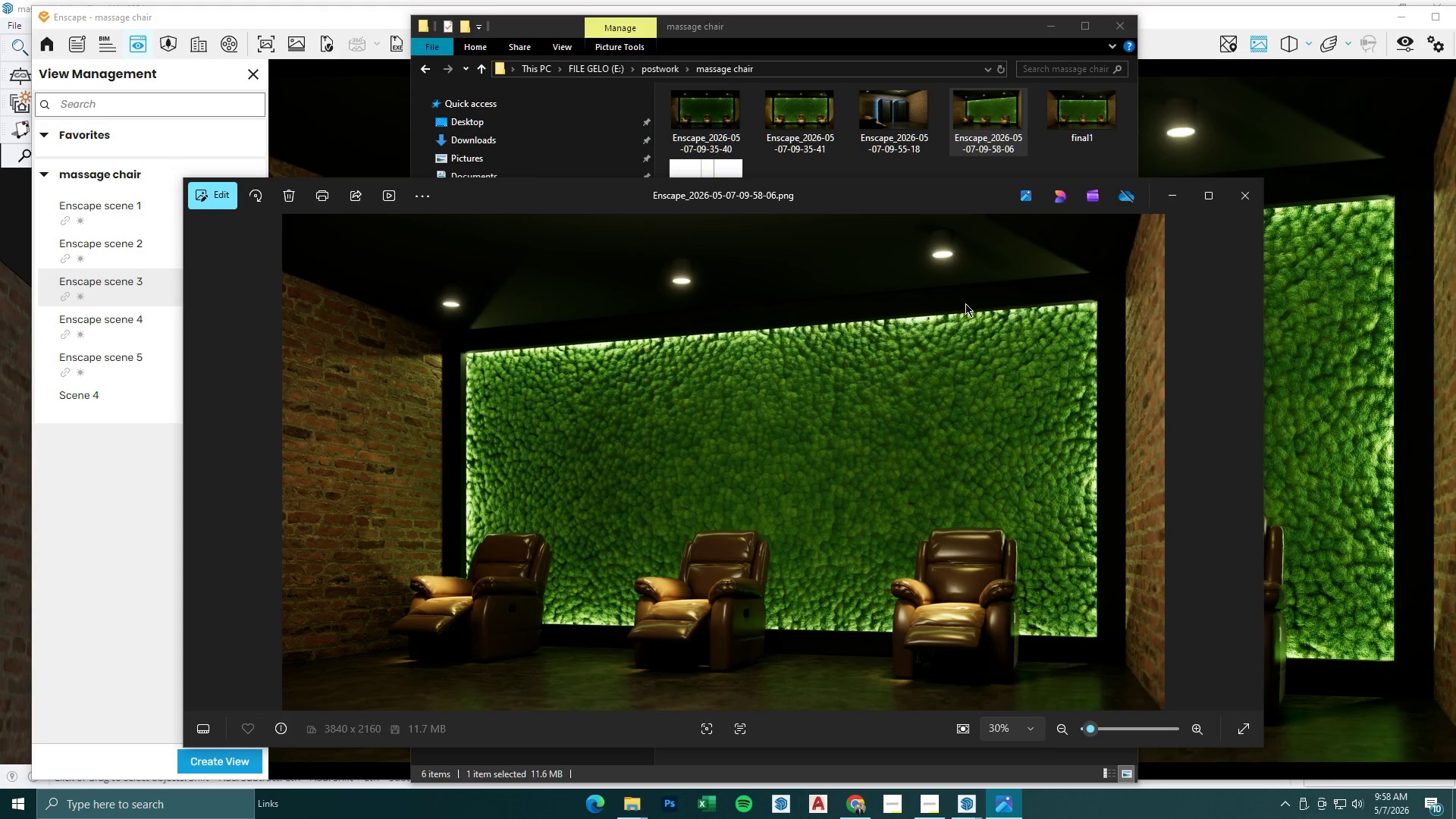 
key(ArrowLeft)
 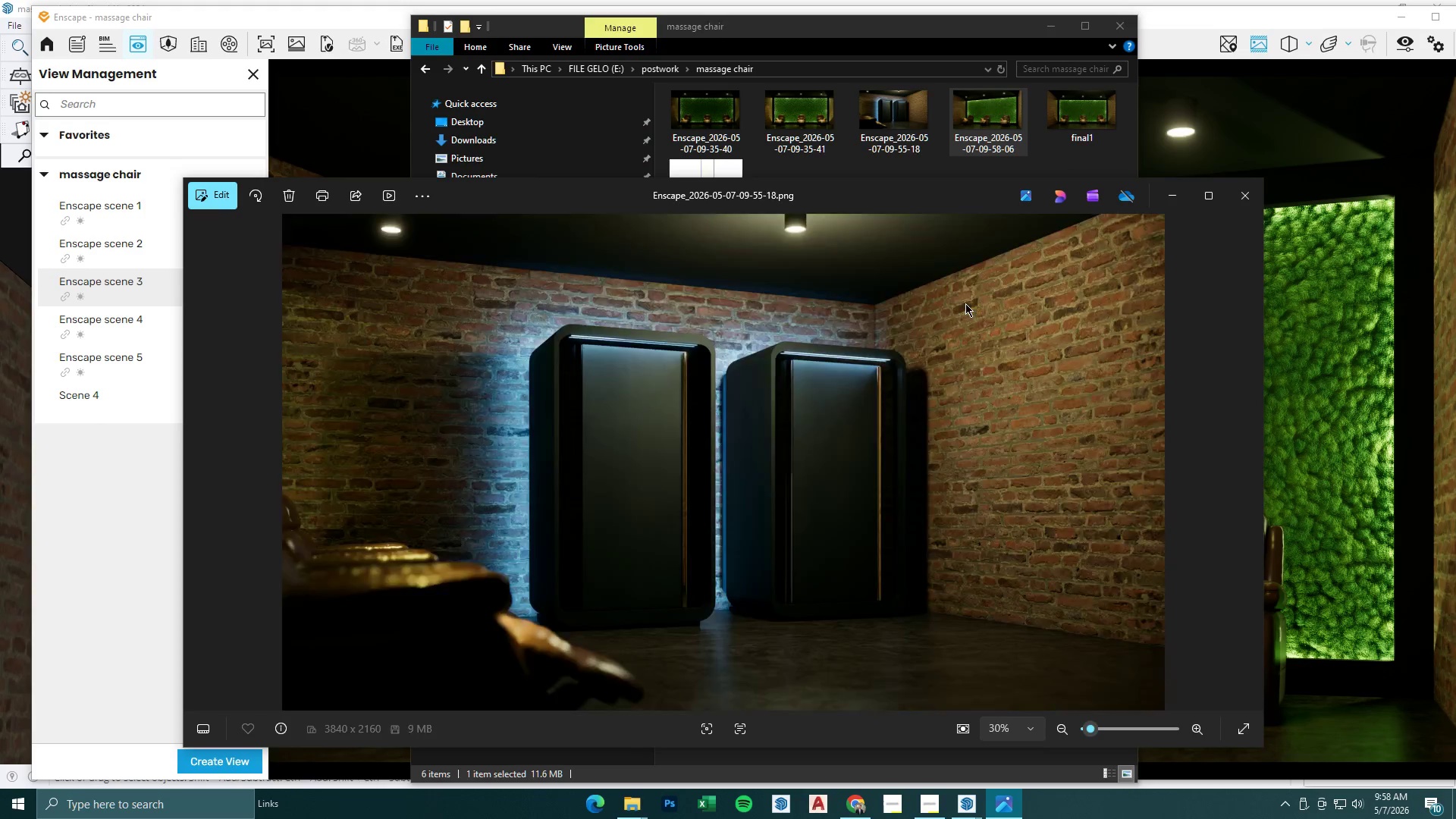 
key(ArrowRight)
 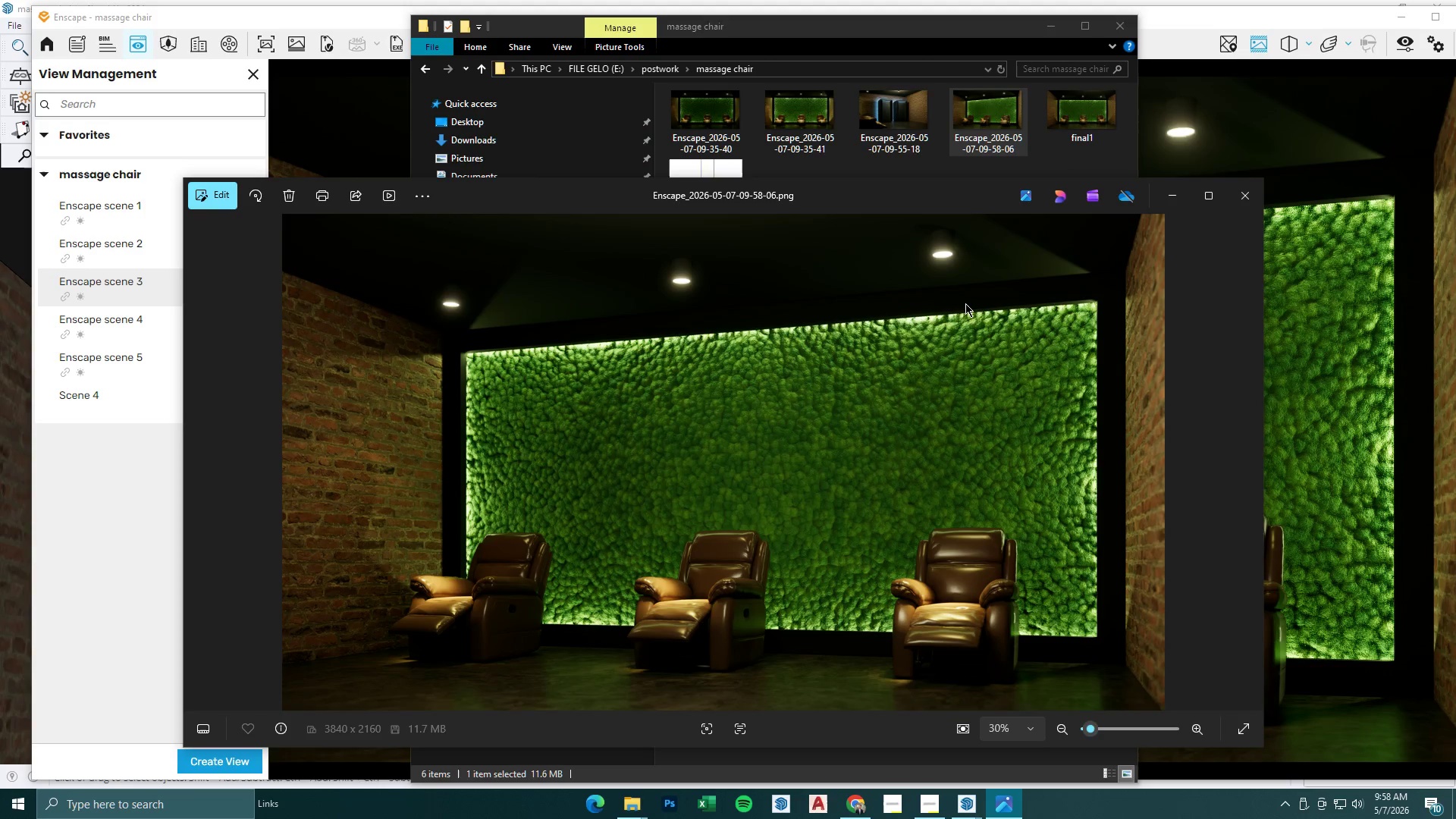 
key(ArrowLeft)
 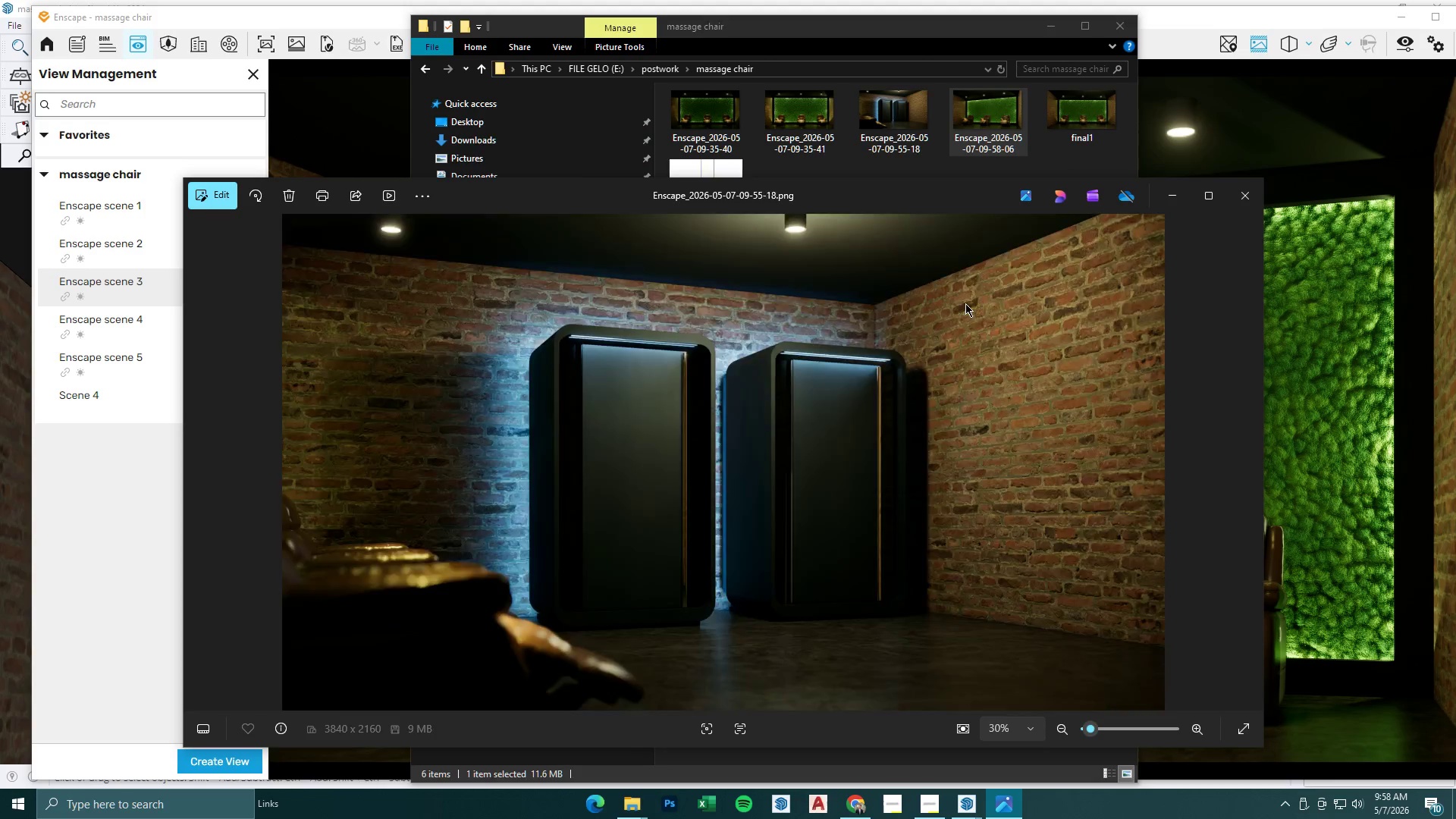 
key(ArrowRight)
 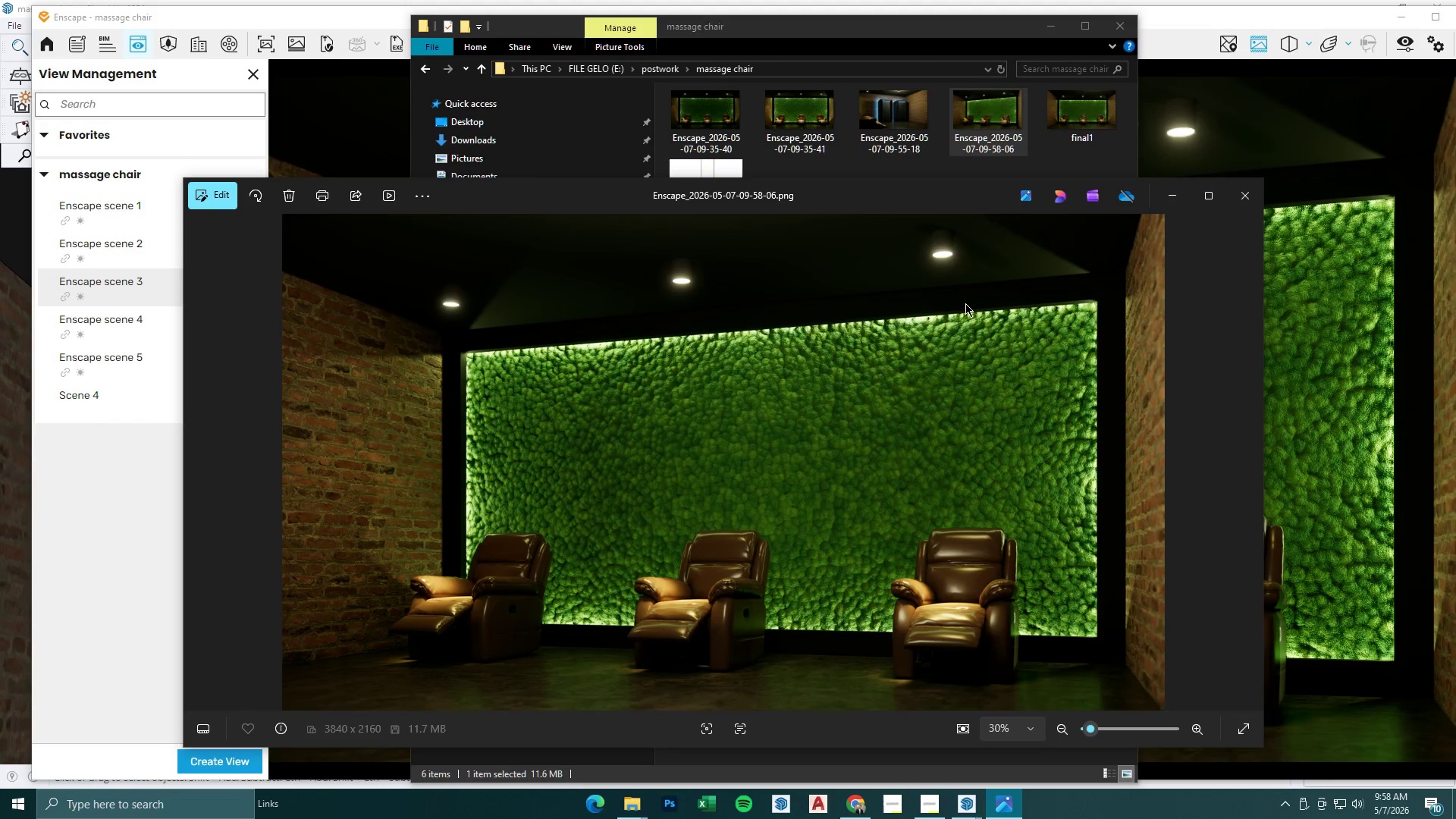 
key(ArrowLeft)
 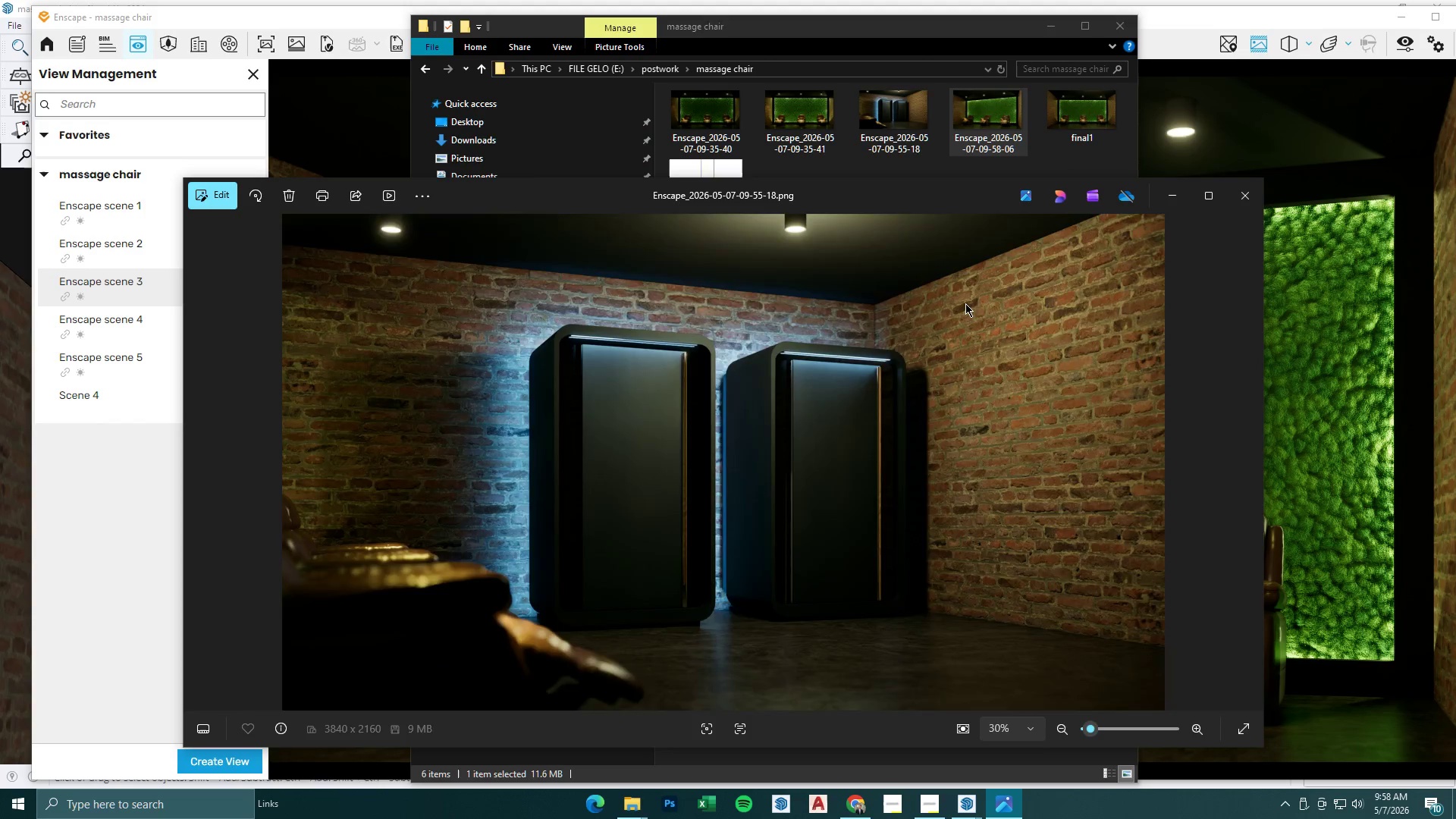 
key(ArrowRight)
 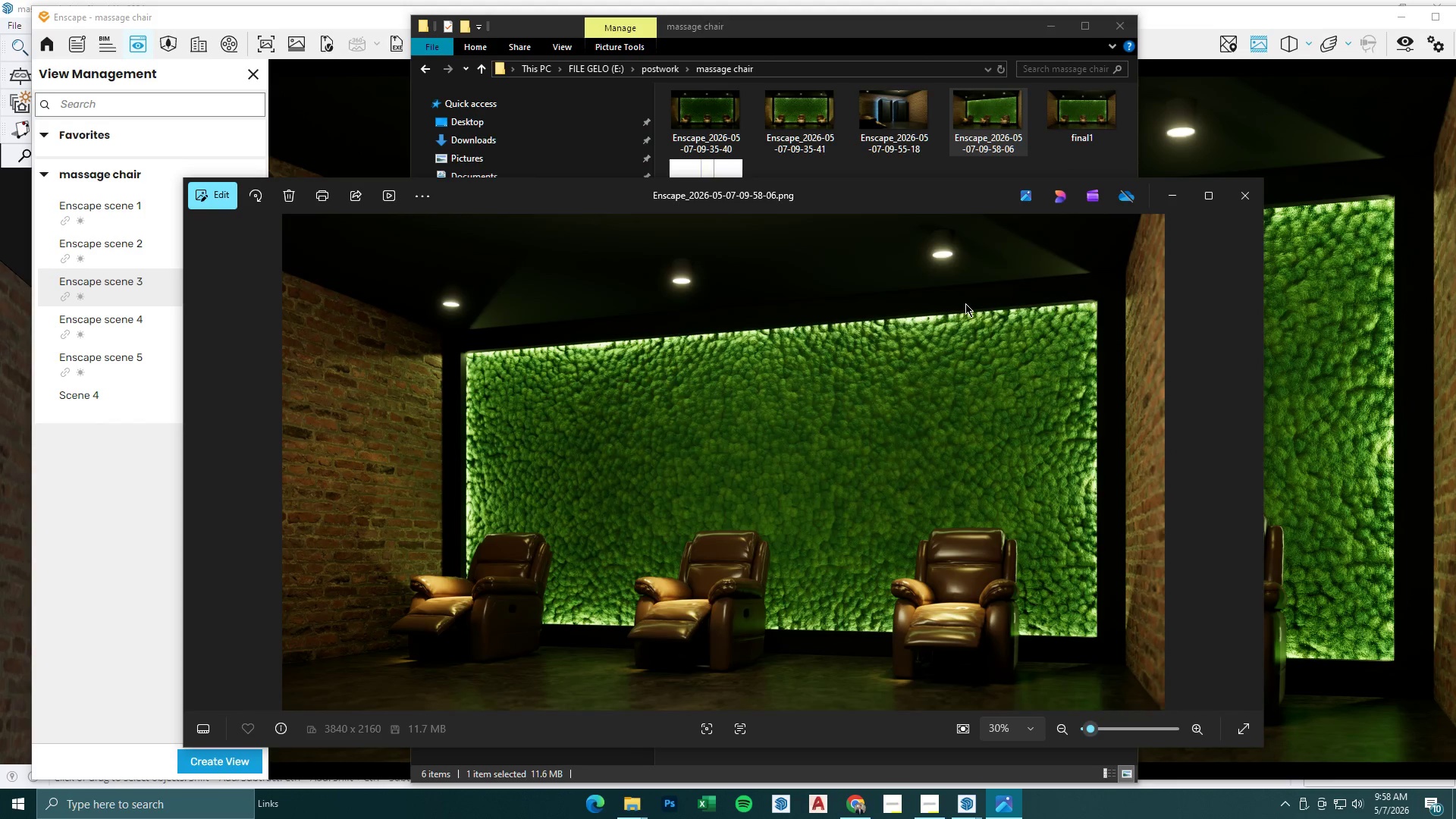 
key(ArrowLeft)
 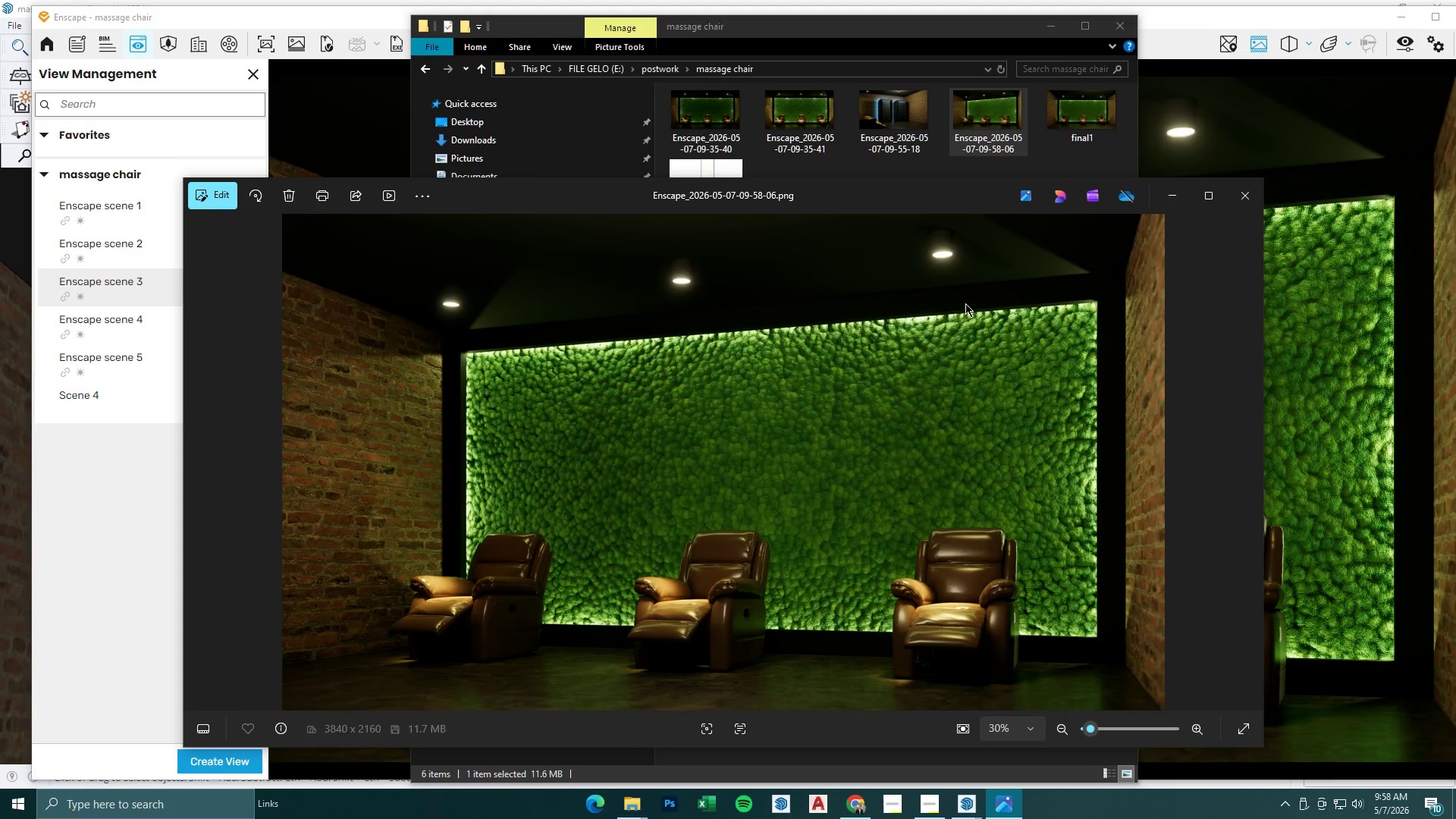 
key(ArrowRight)
 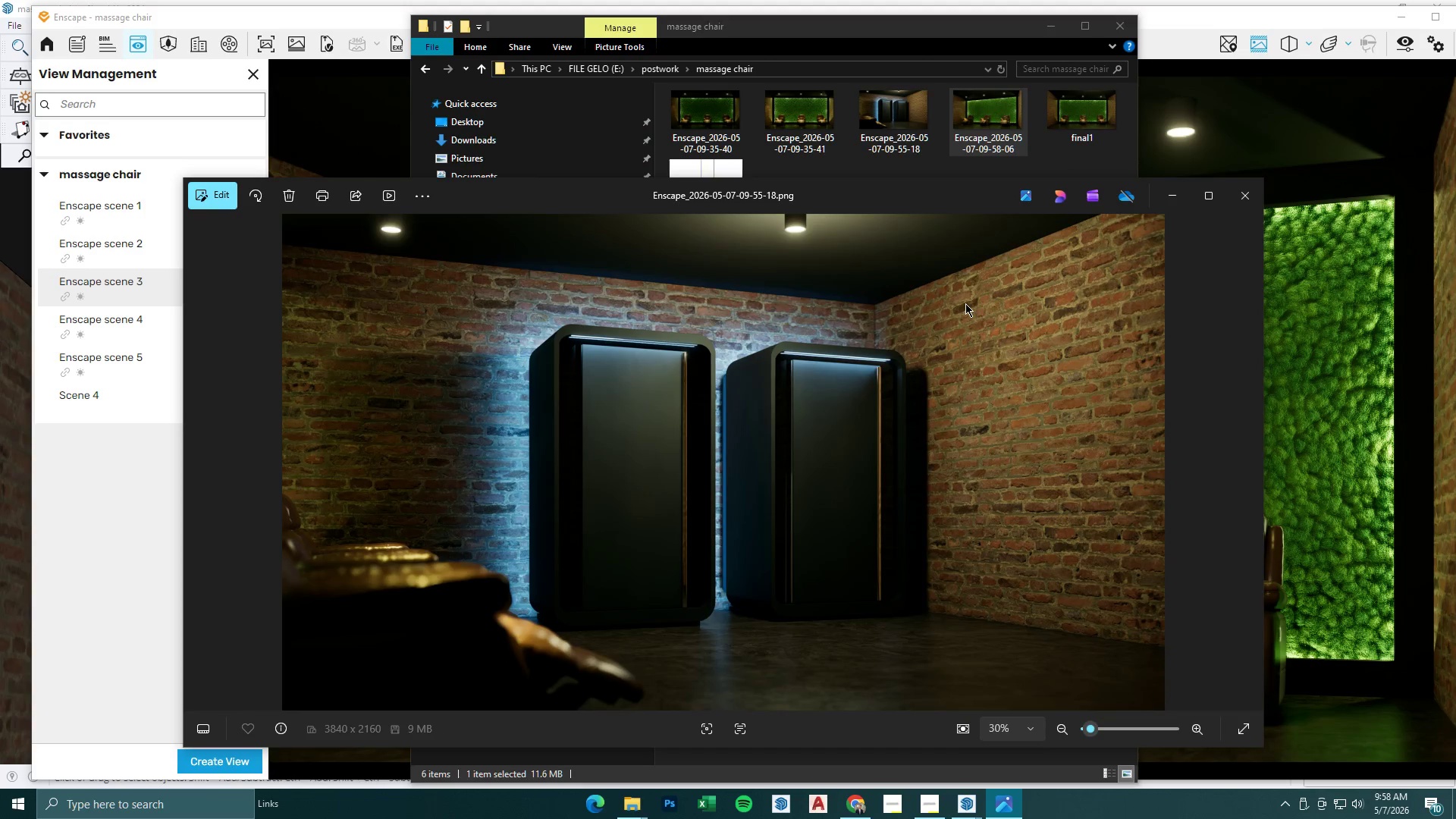 
key(ArrowLeft)
 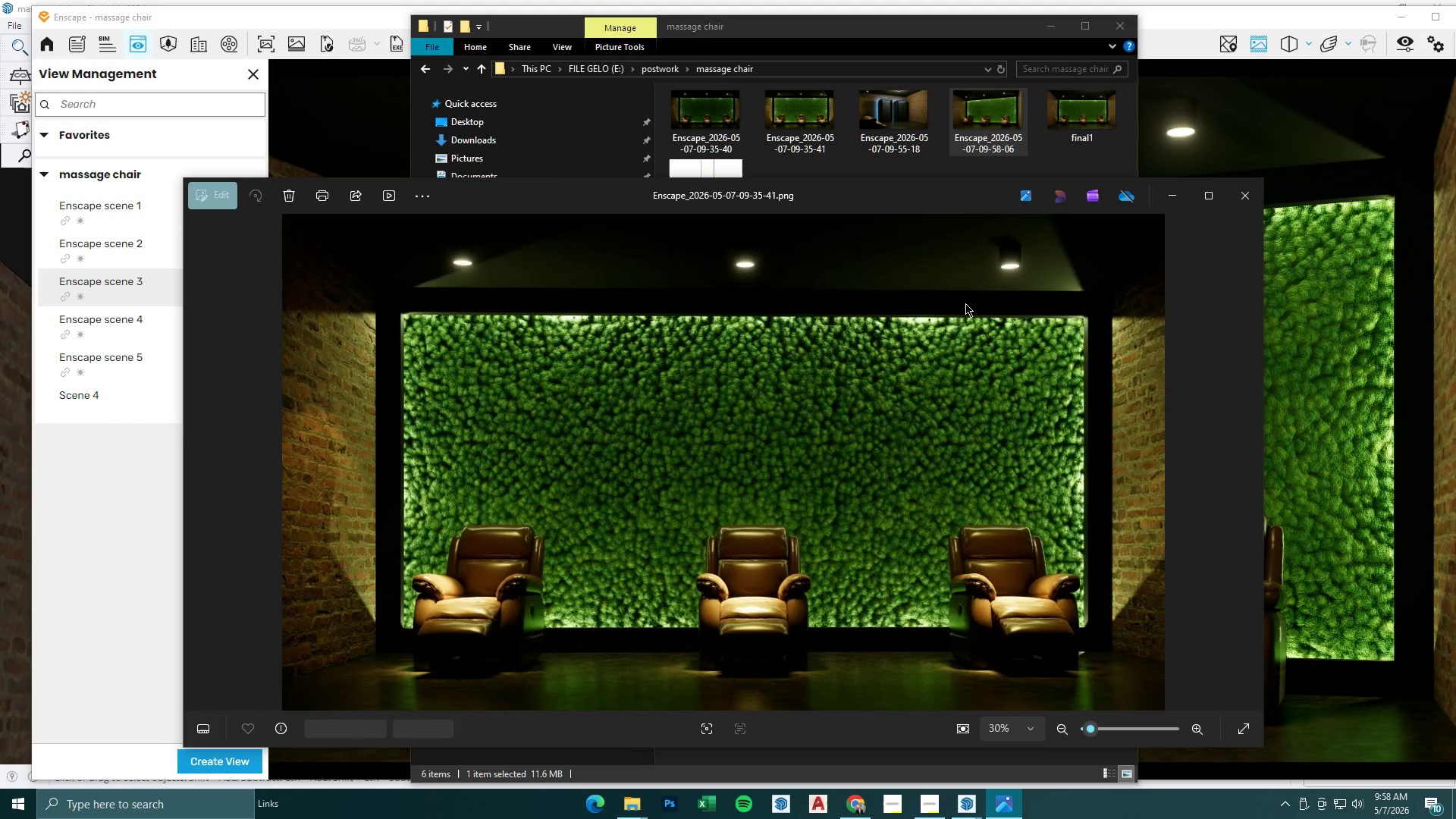 
key(ArrowRight)
 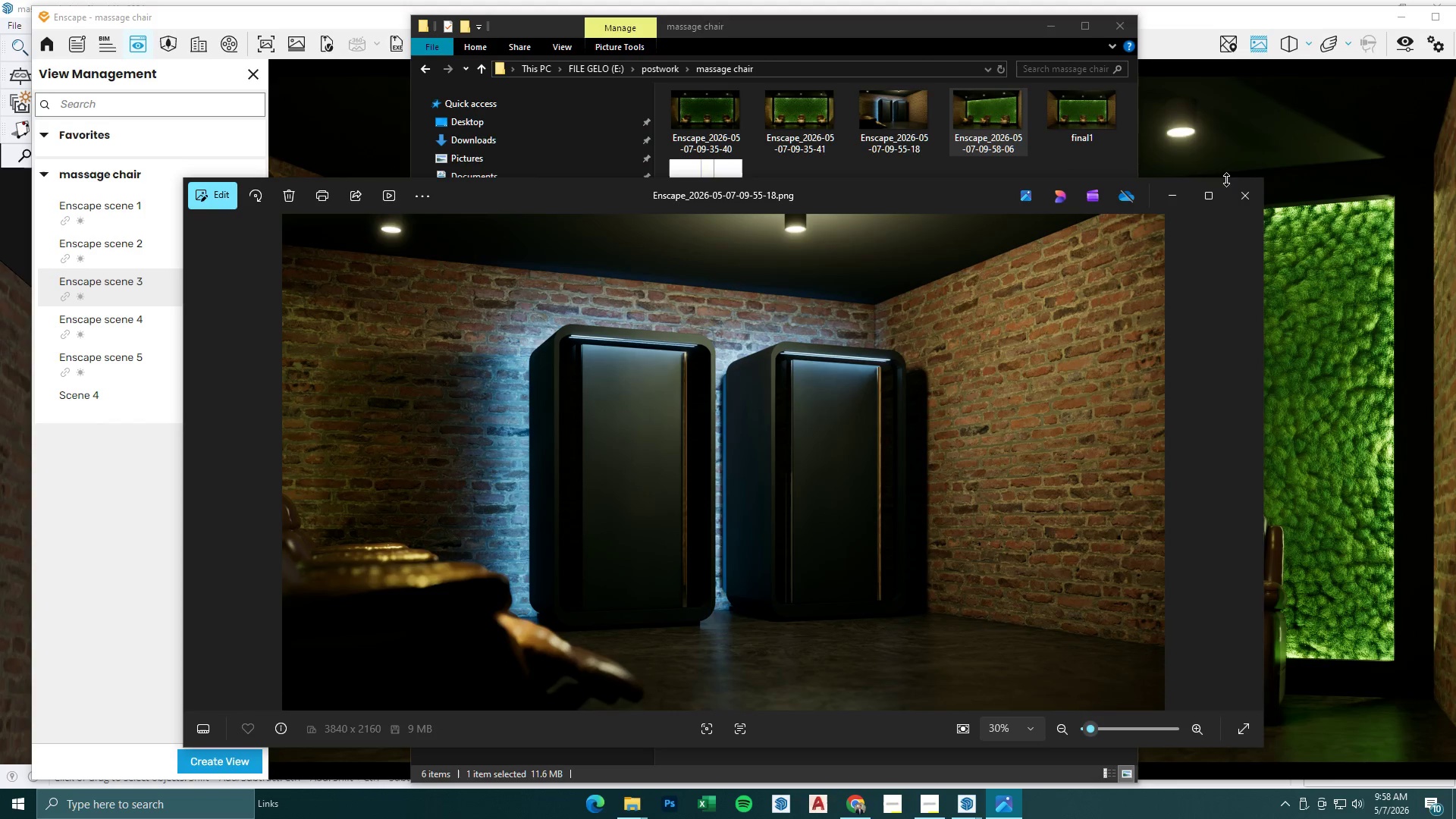 
left_click([1181, 199])
 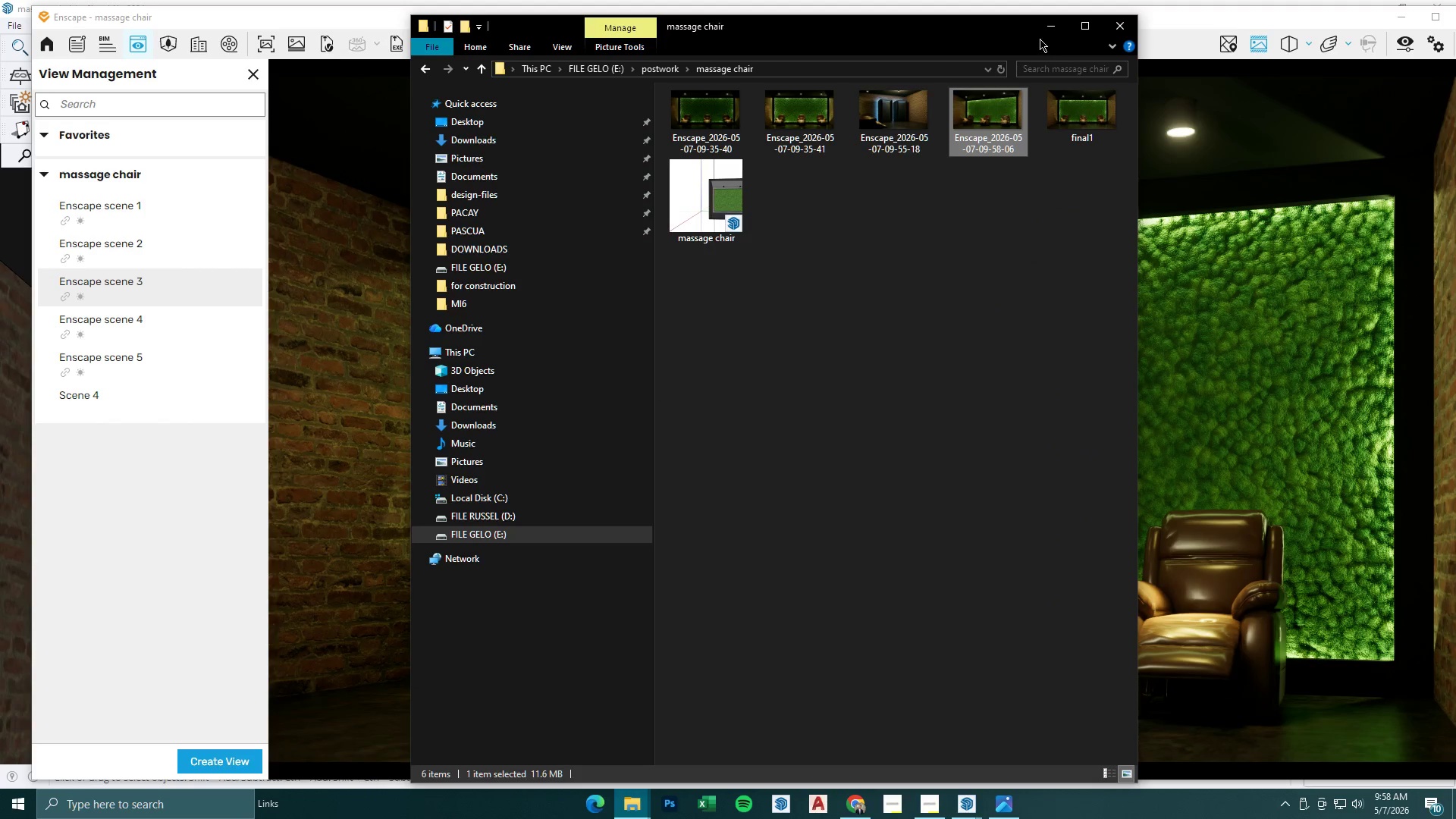 
double_click([1043, 36])
 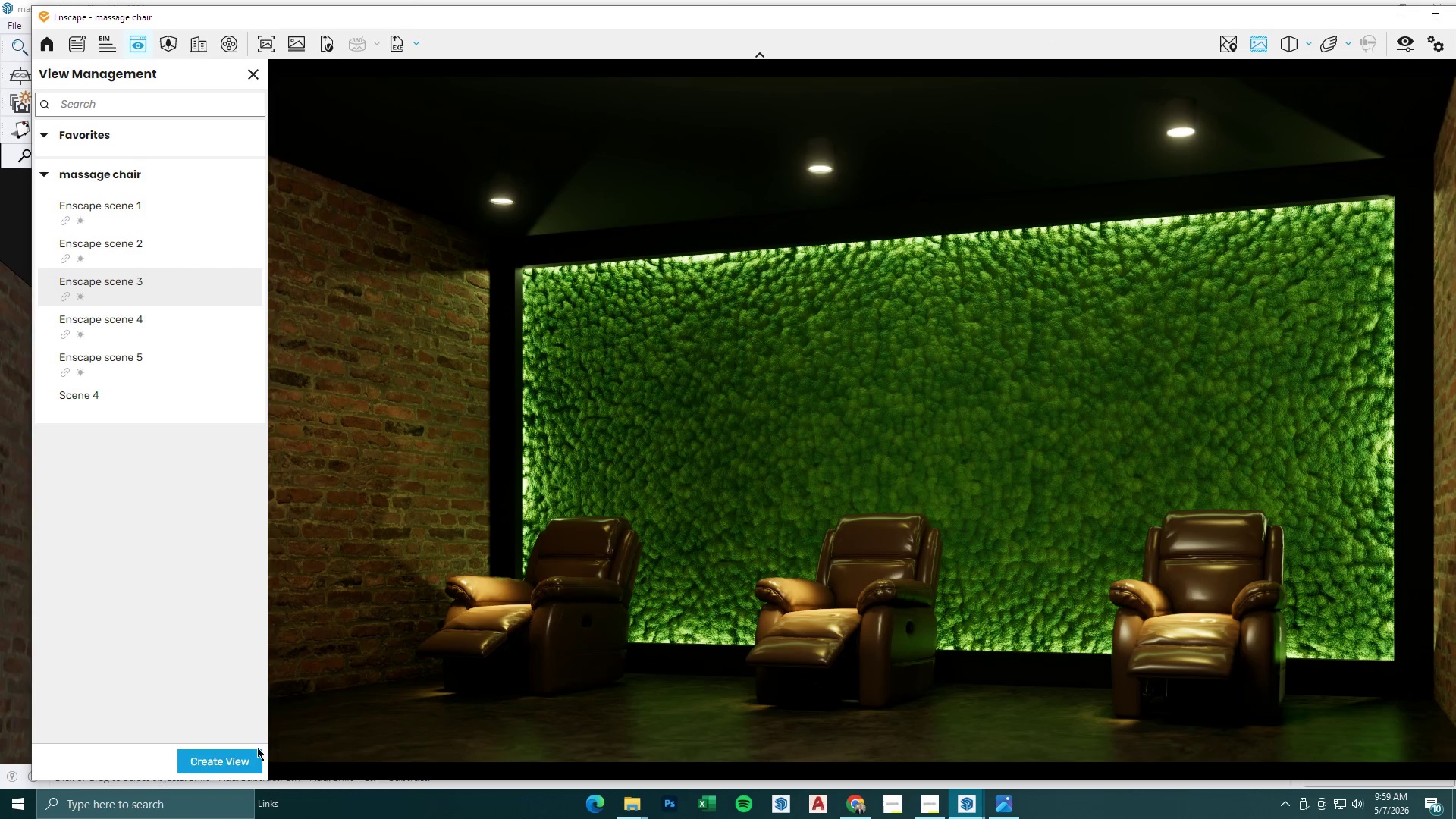 
double_click([151, 756])
 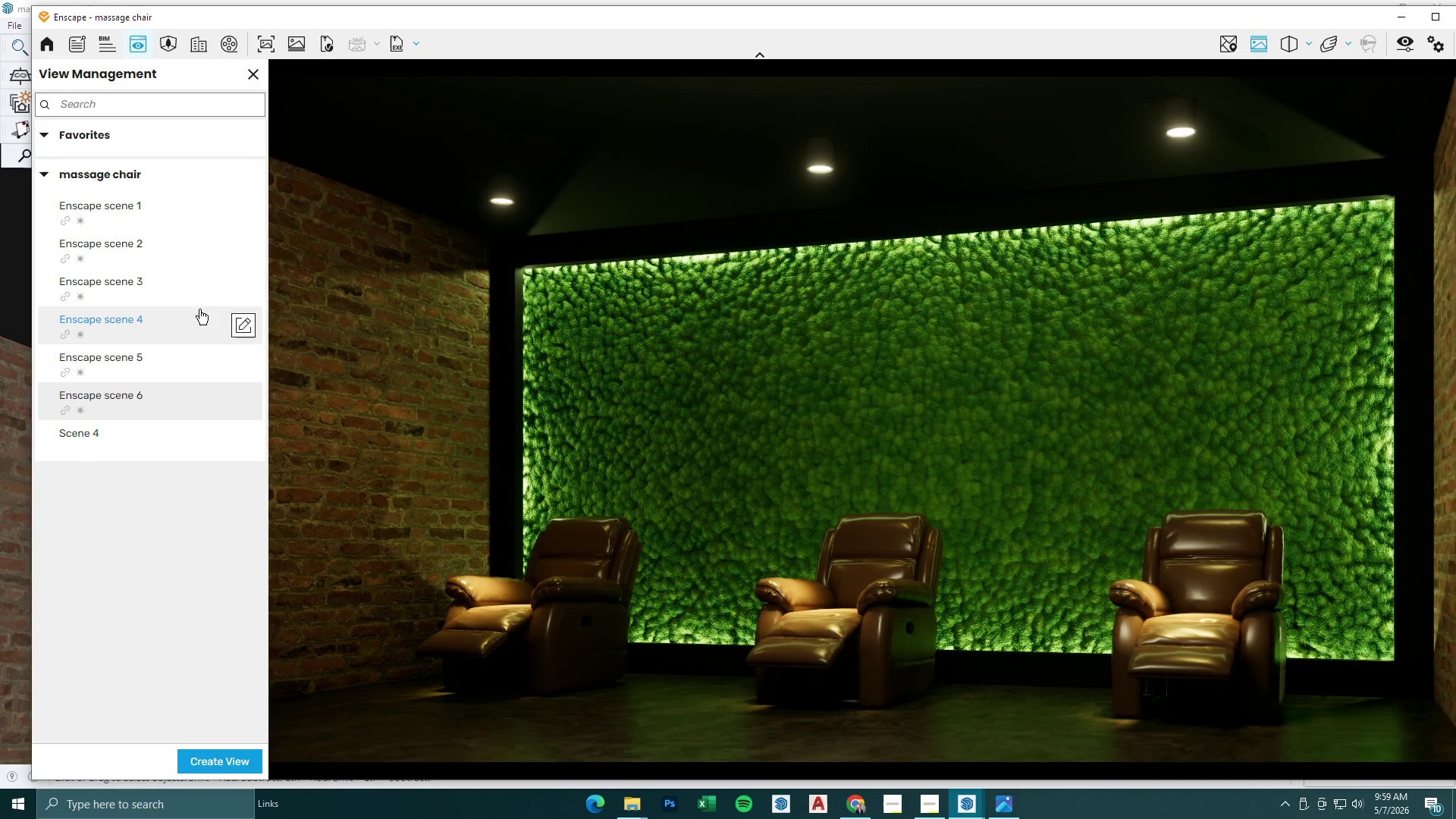 
left_click([262, 78])
 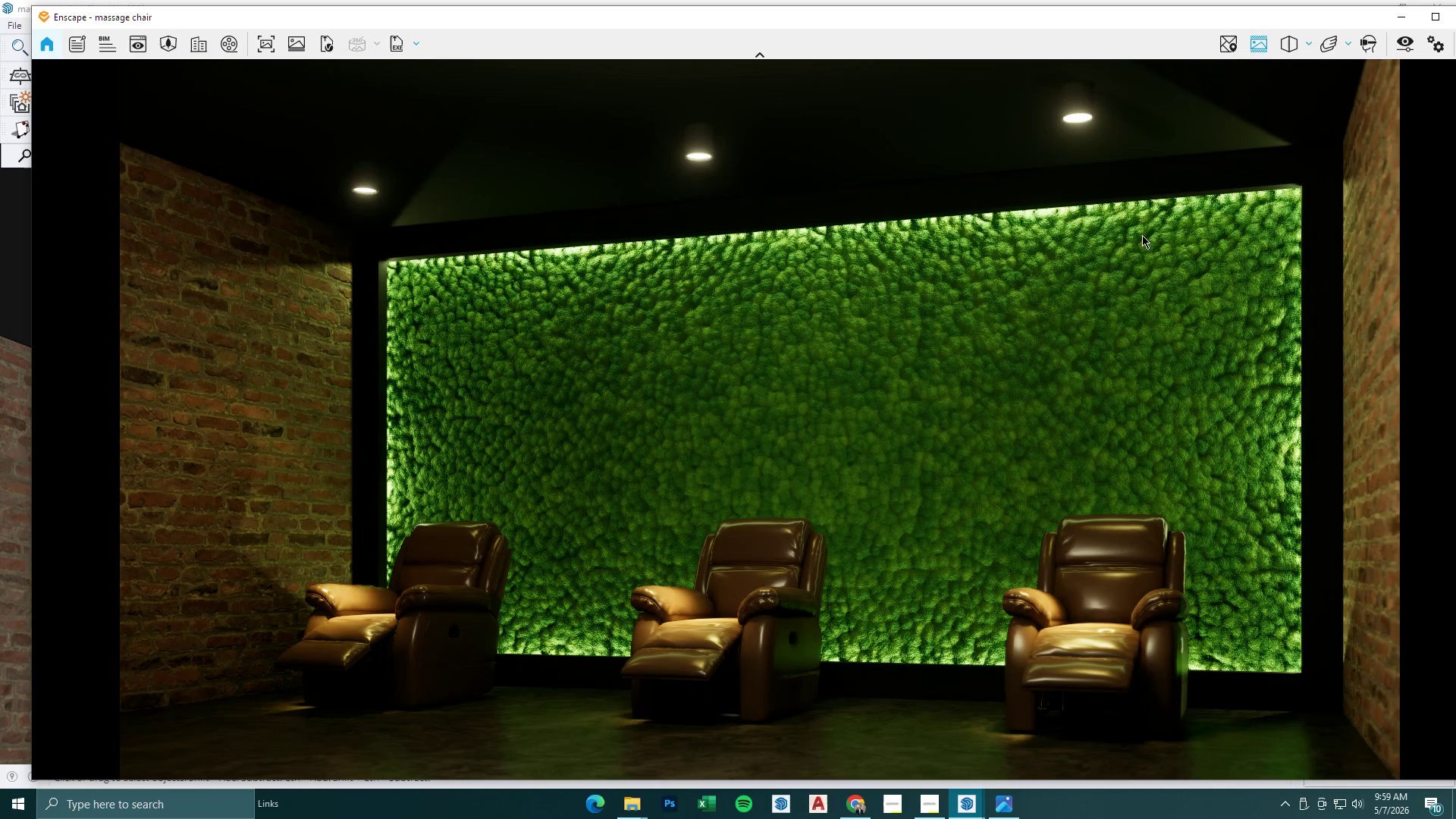 
scroll: coordinate [811, 426], scroll_direction: down, amount: 9.0
 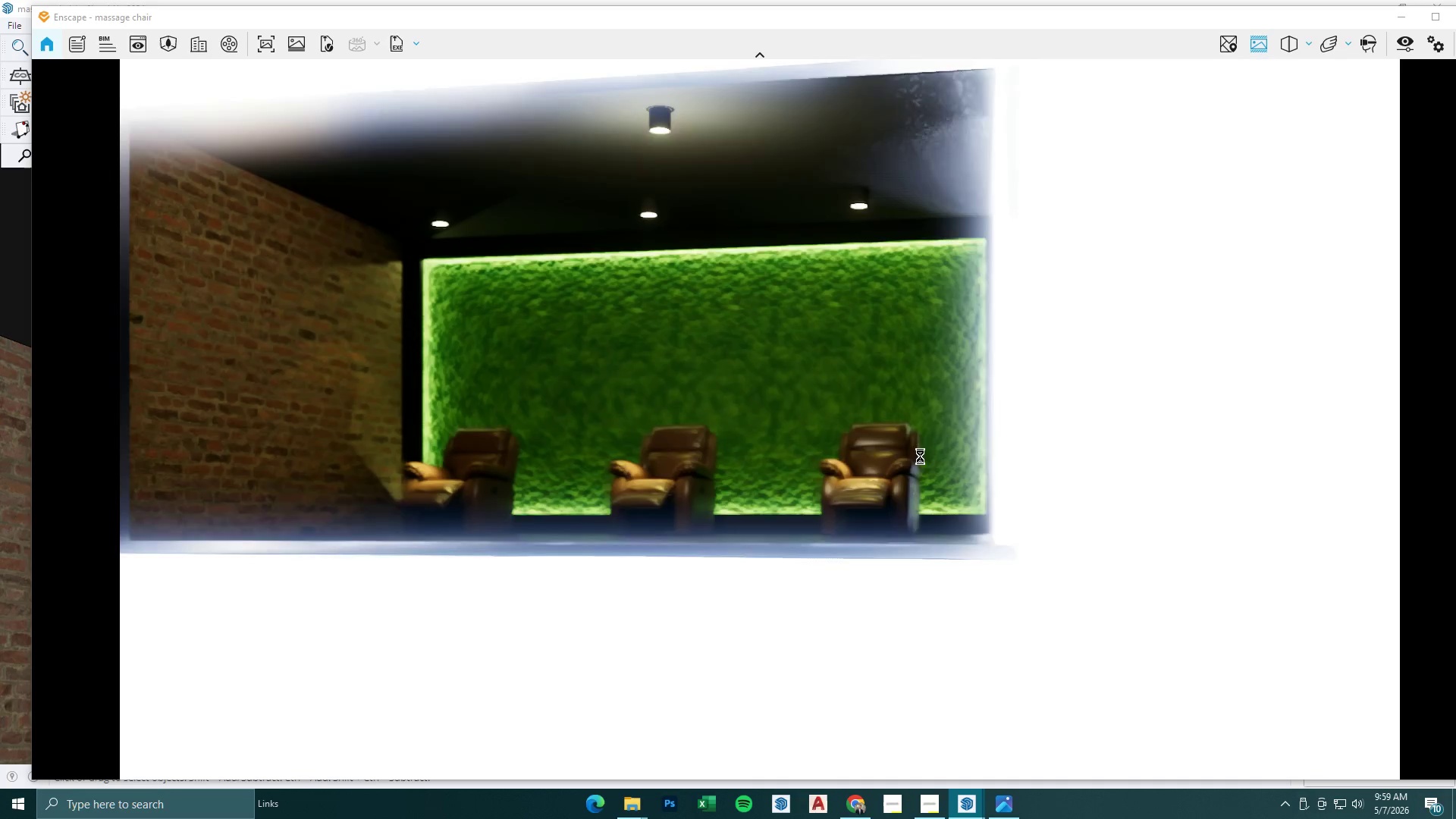 
hold_key(key=A, duration=0.47)
 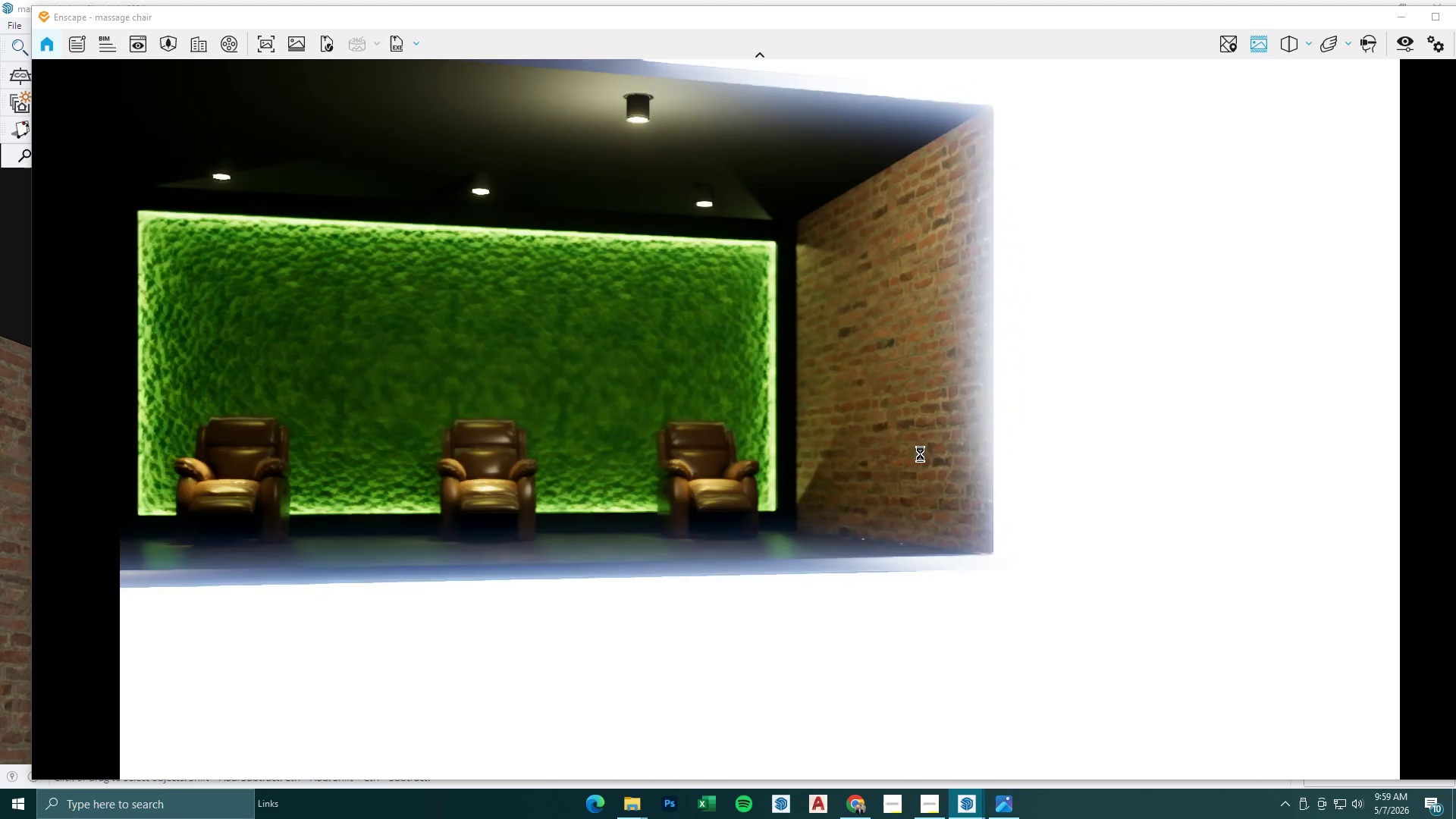 
type(ws)
 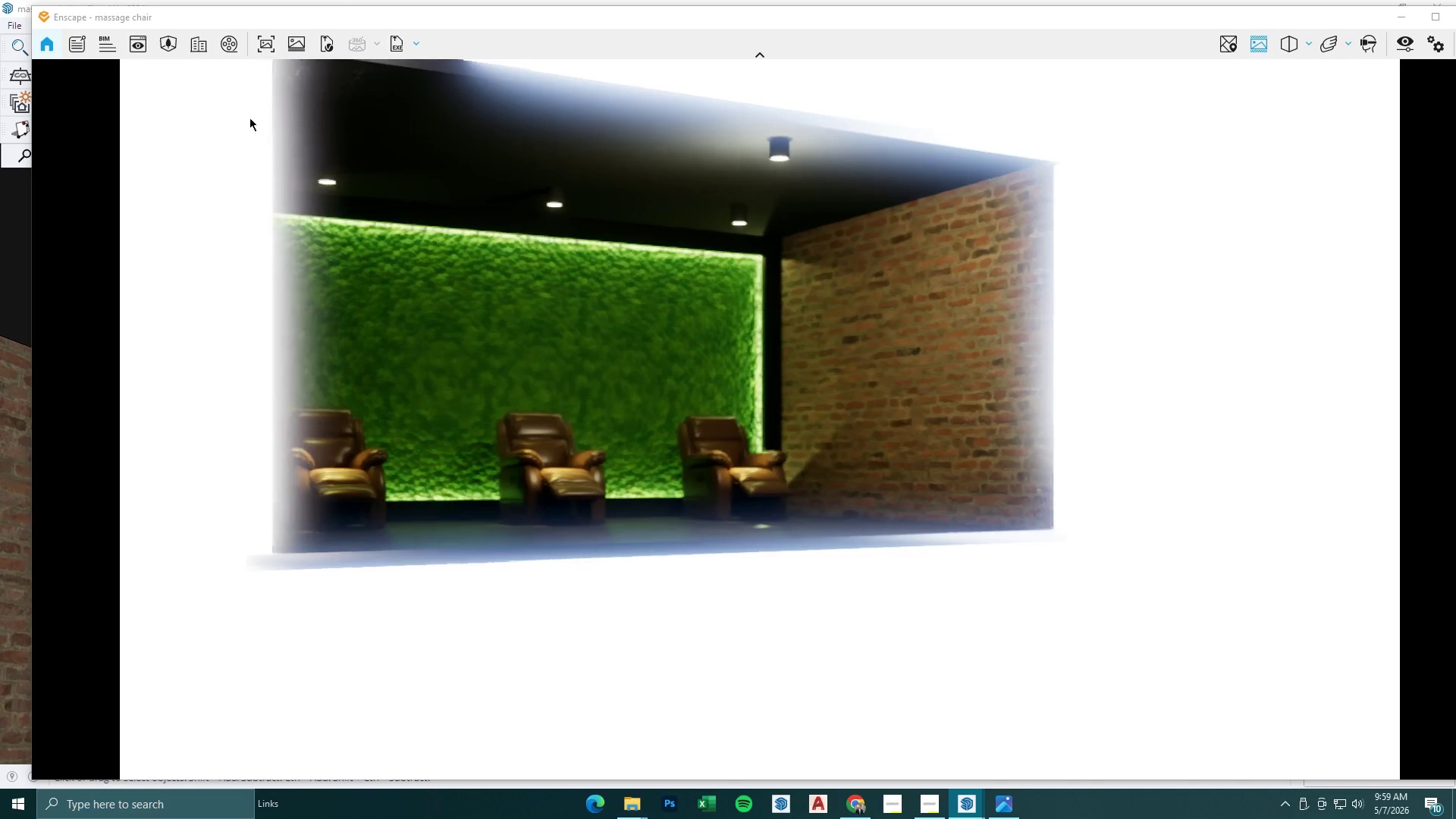 
hold_key(key=A, duration=0.42)
 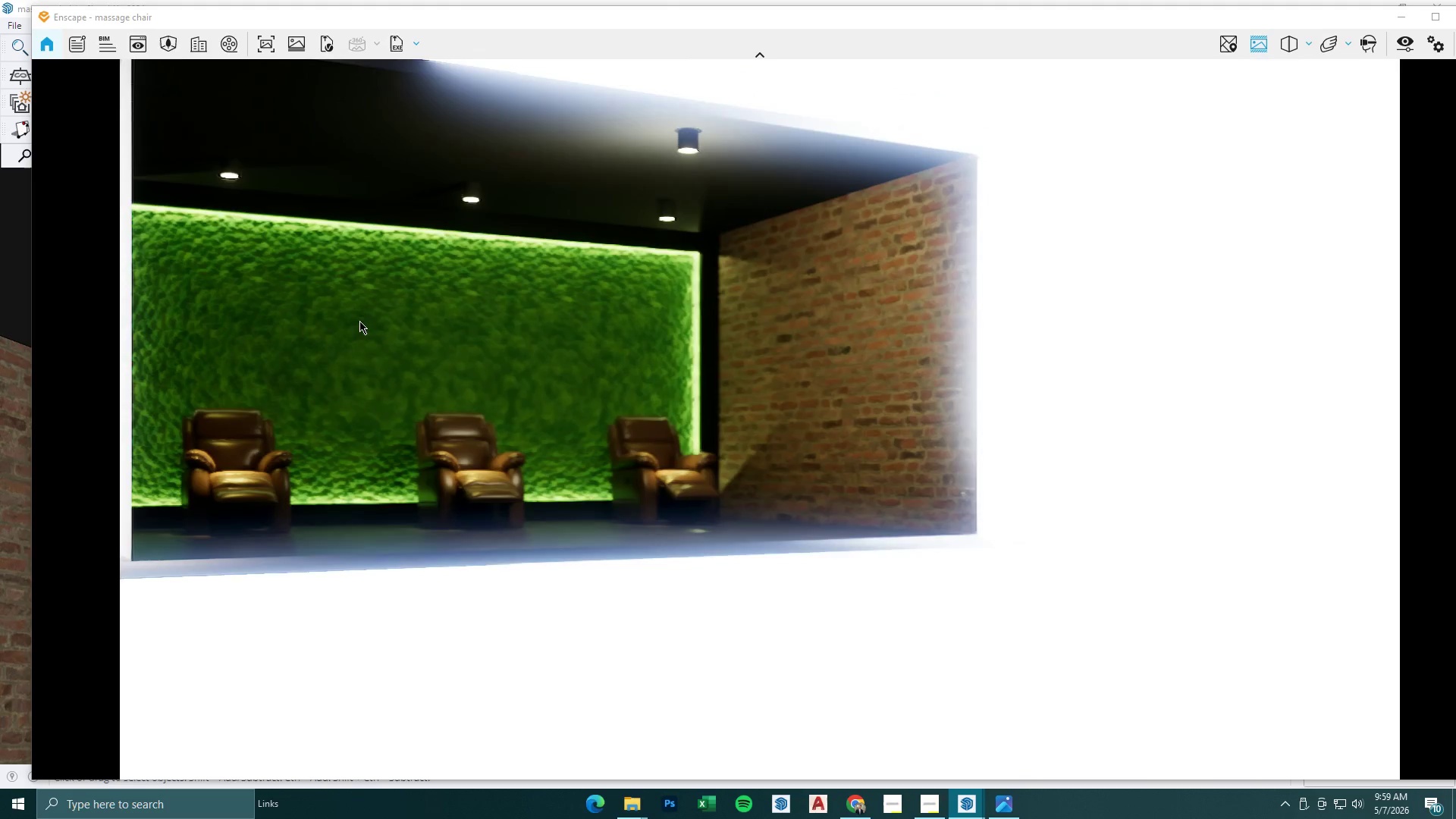 
hold_key(key=A, duration=0.34)
 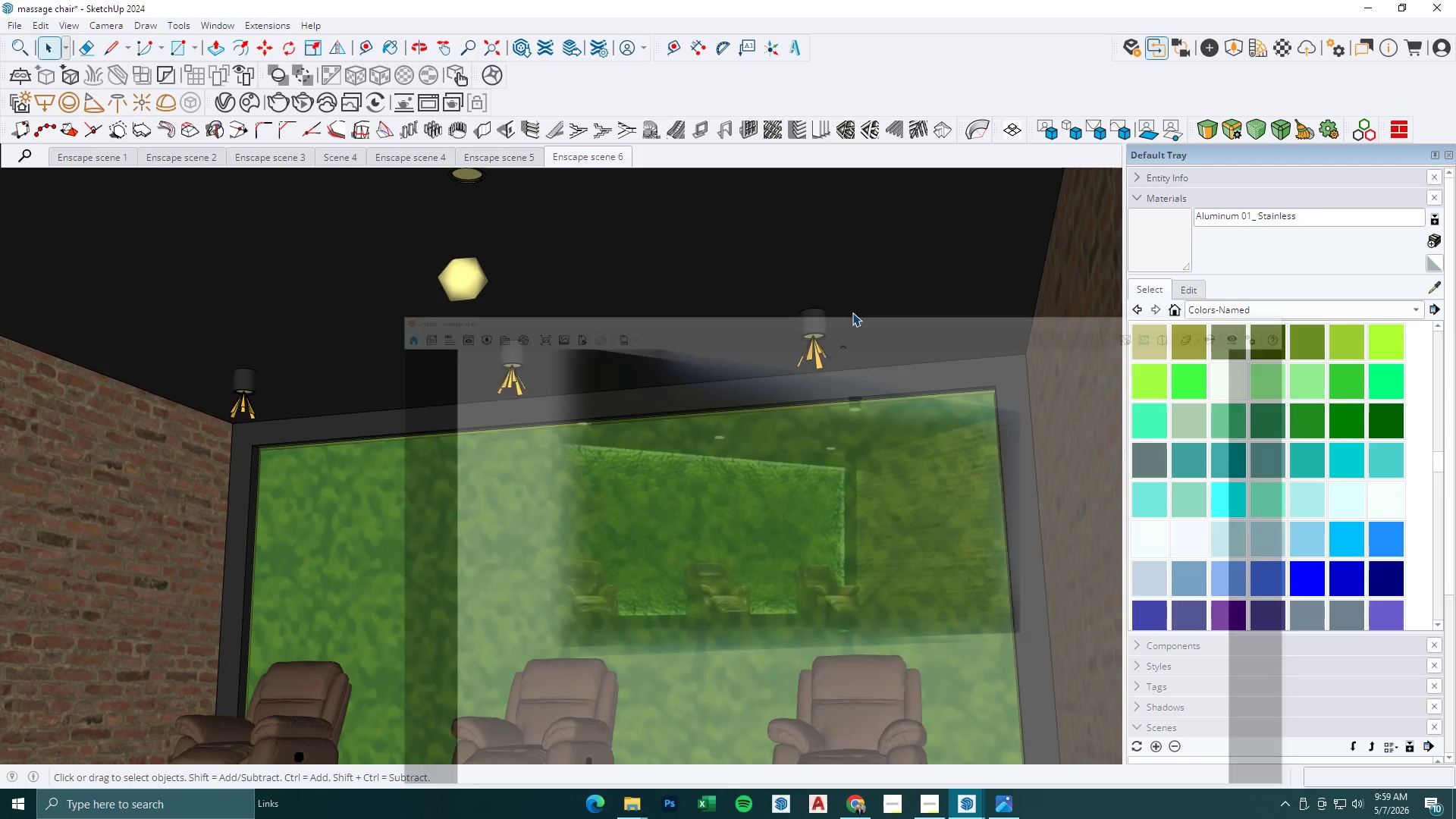 
scroll: coordinate [757, 386], scroll_direction: down, amount: 5.0
 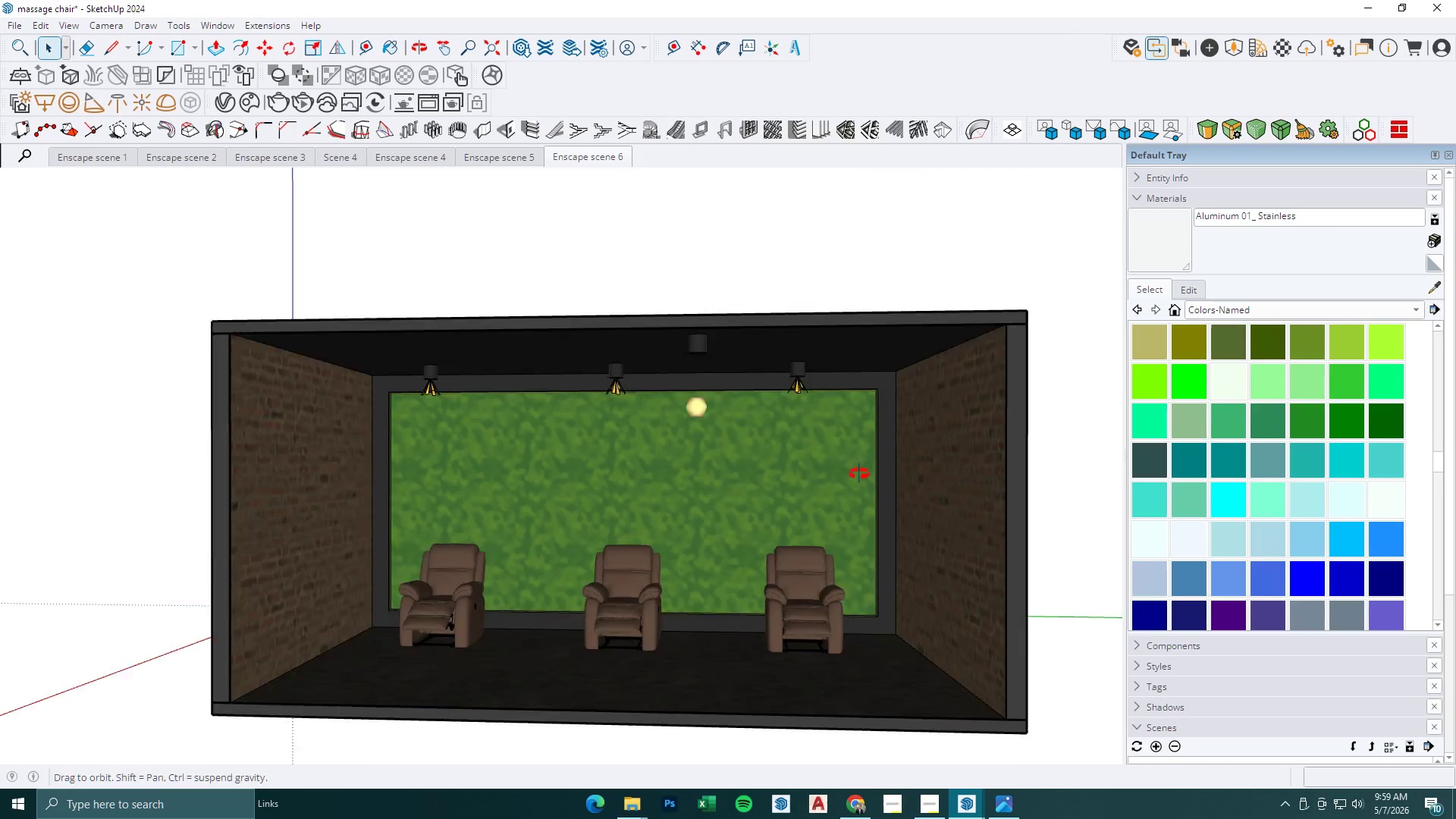 
key(Space)
 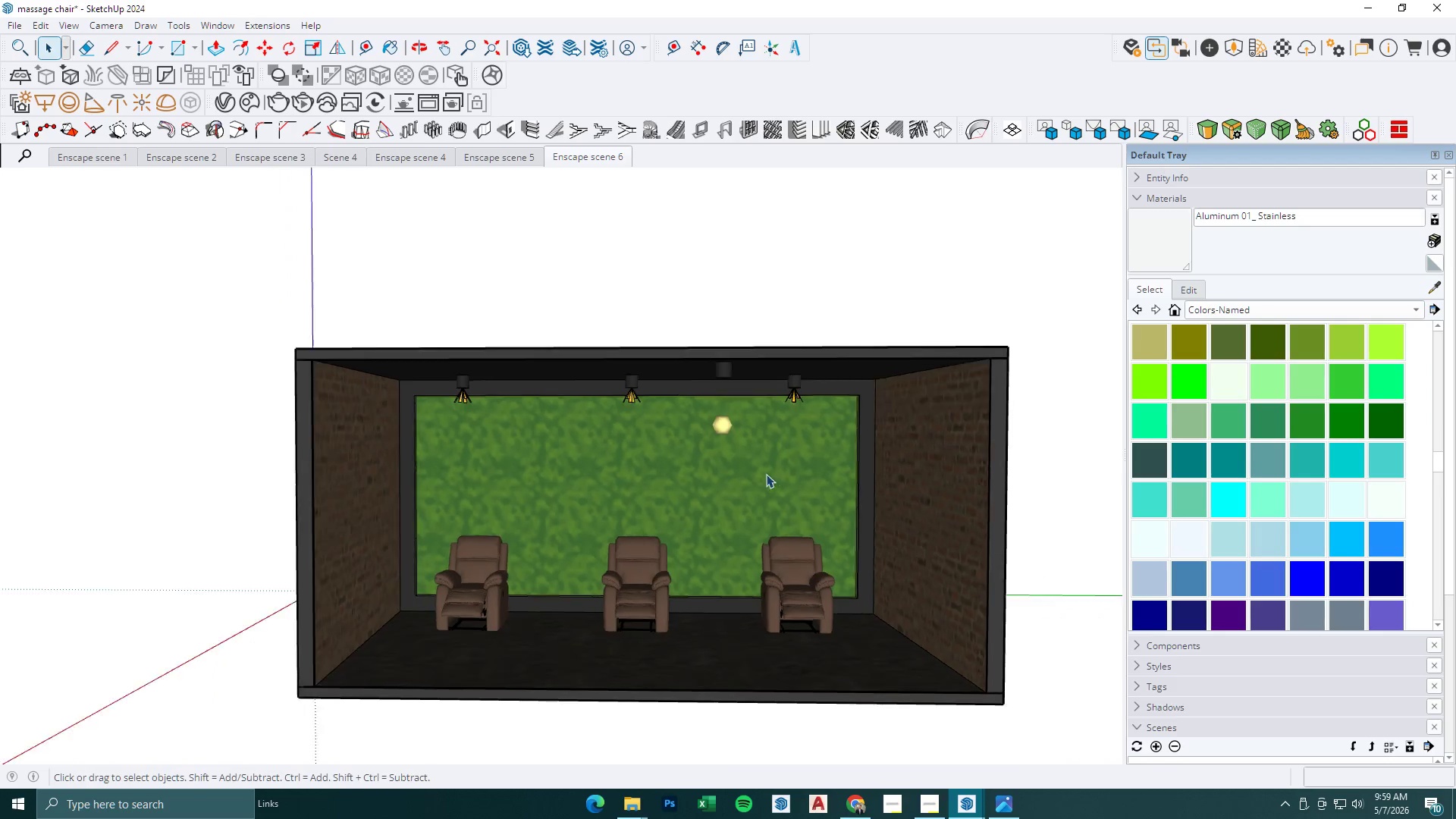 
key(Escape)
 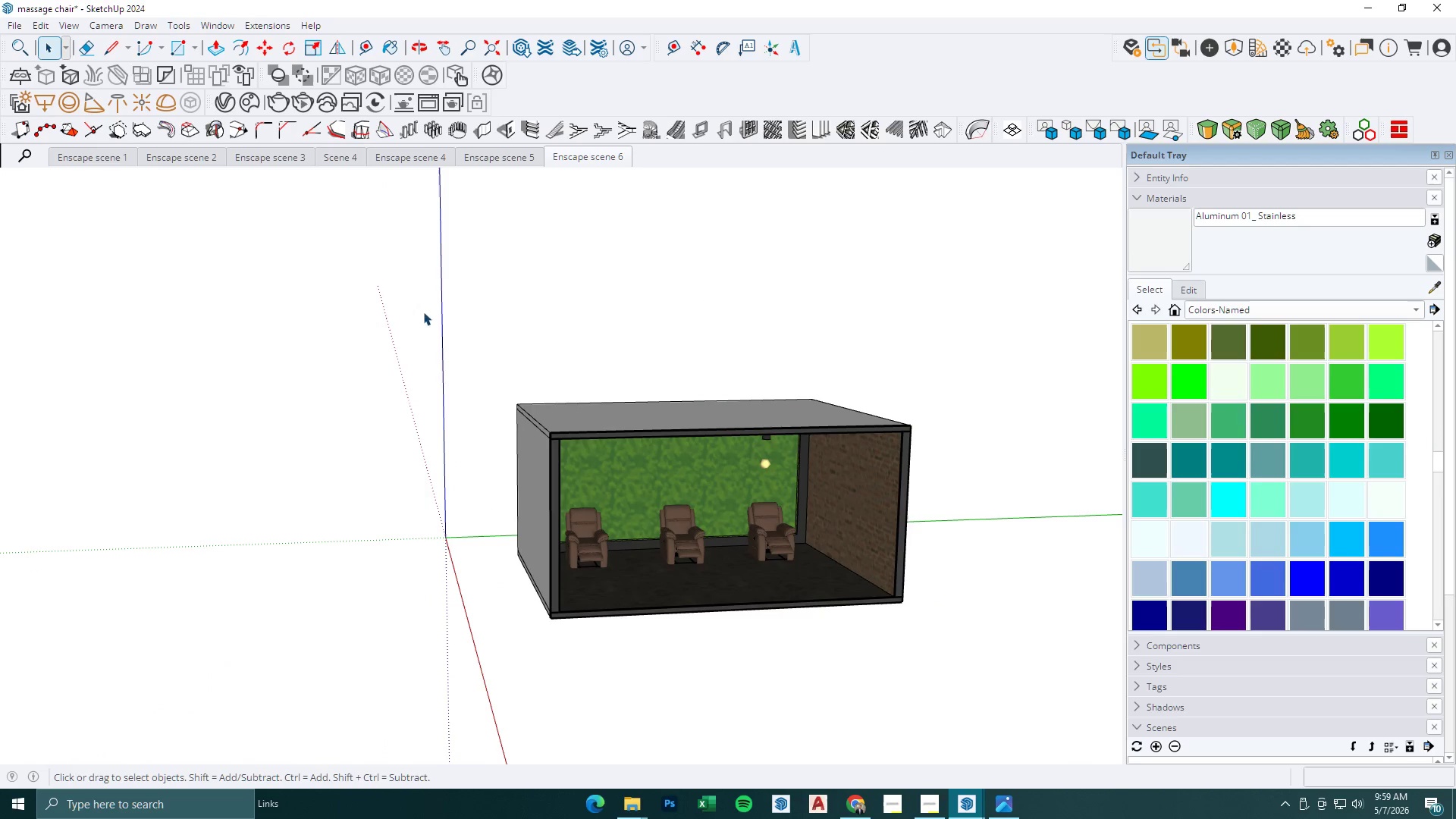 
key(Escape)
 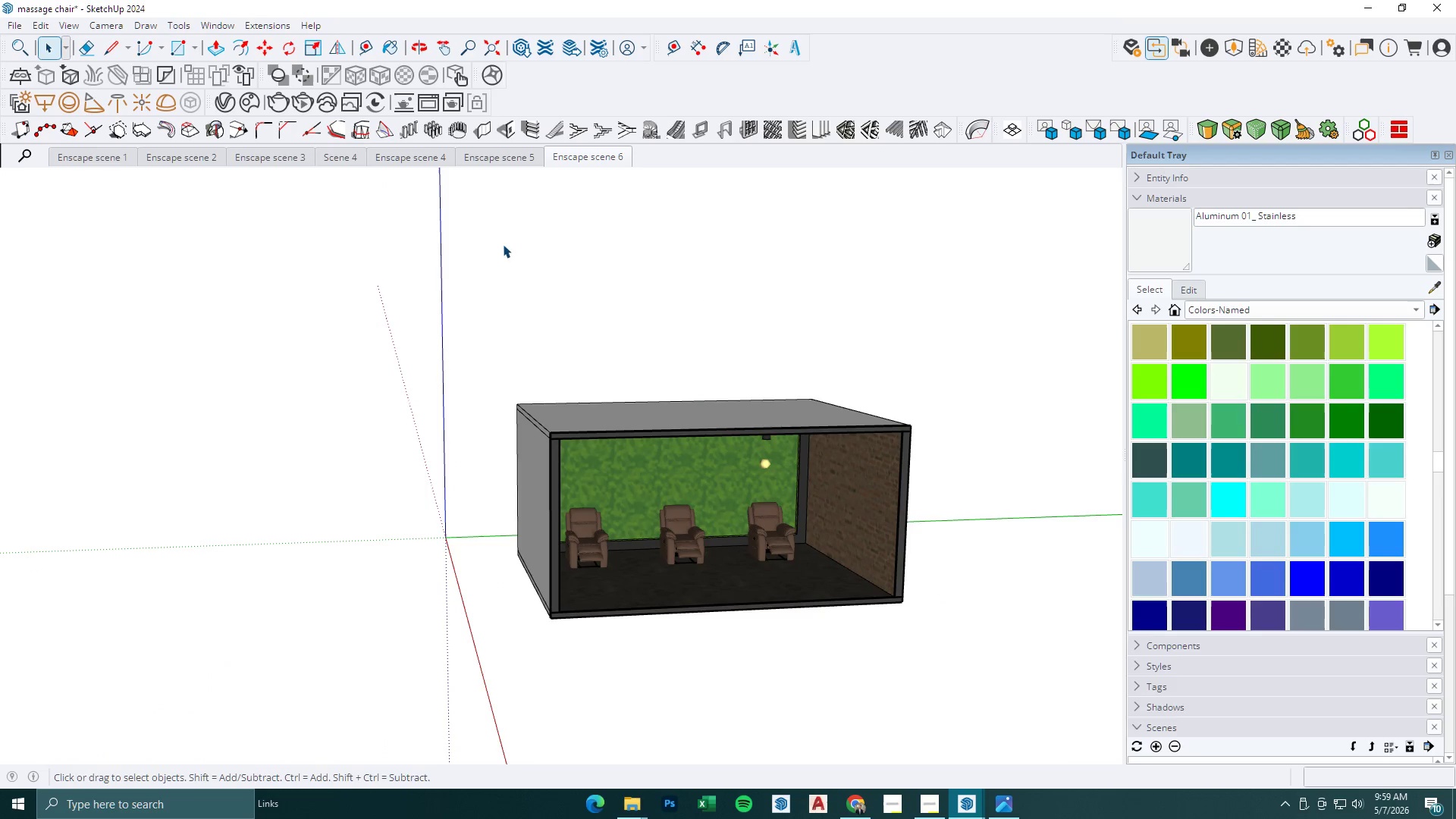 
scroll: coordinate [756, 477], scroll_direction: down, amount: 6.0
 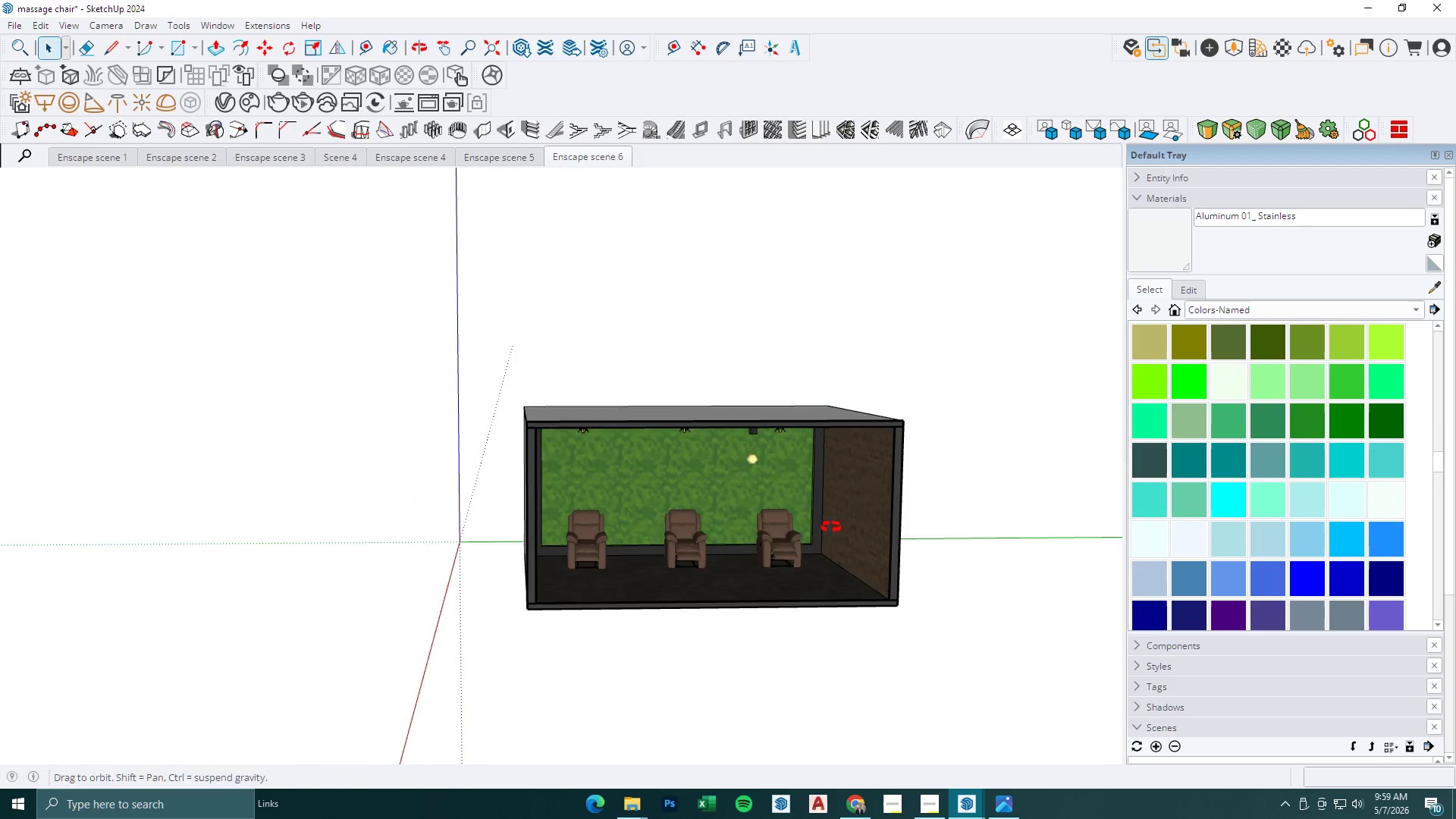 
key(Escape)
 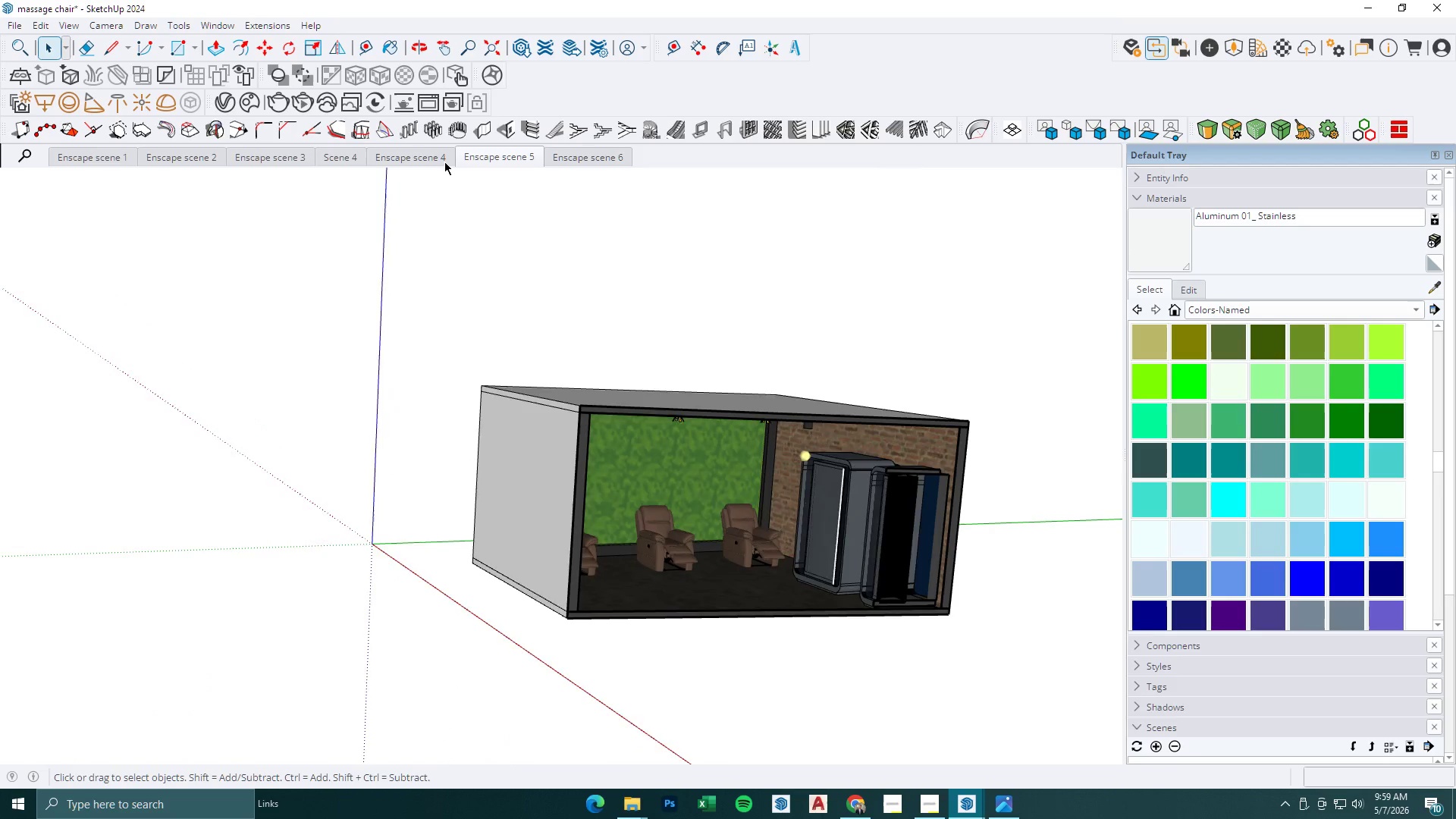 
left_click([444, 162])
 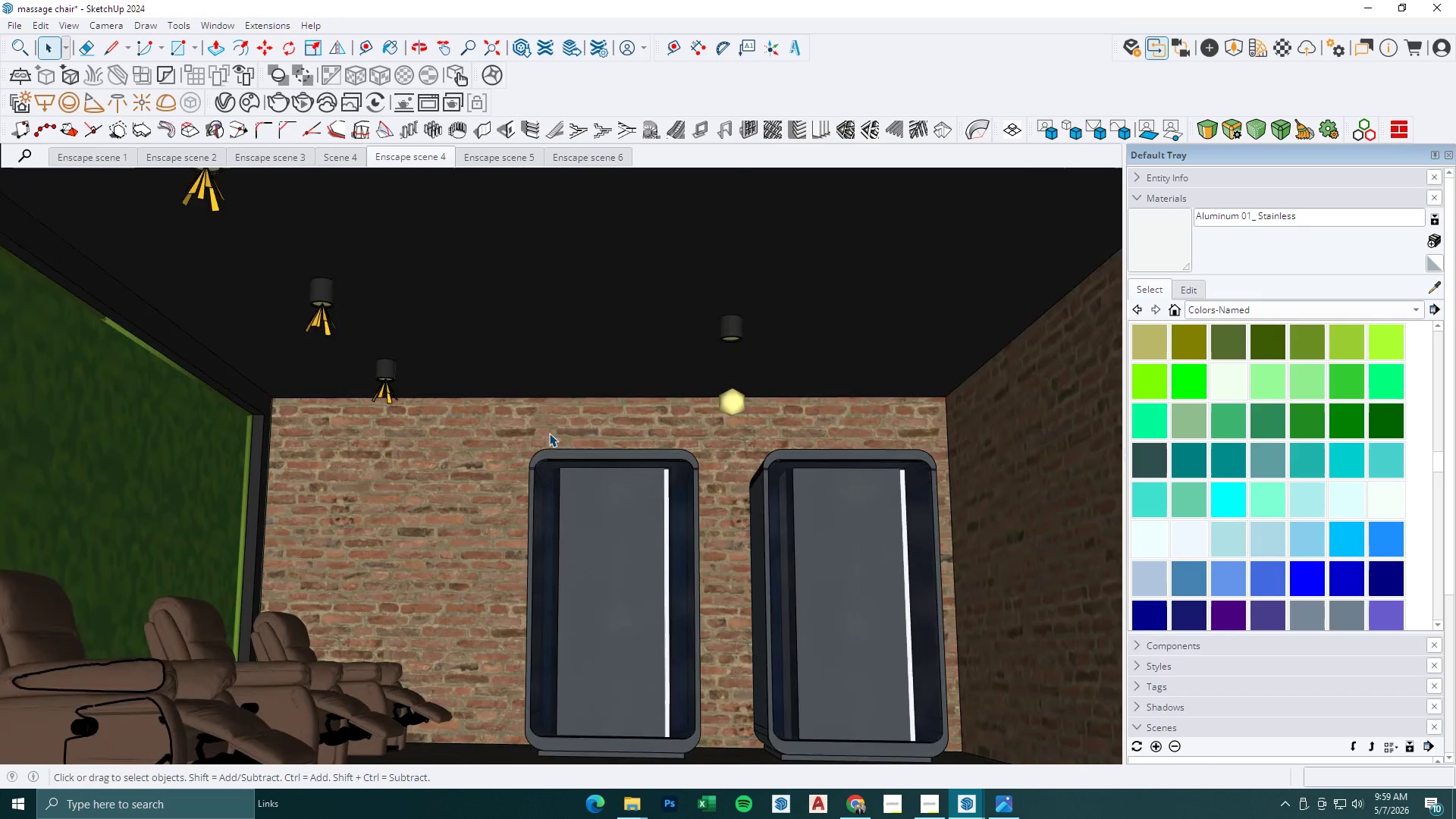 
scroll: coordinate [599, 441], scroll_direction: down, amount: 10.0
 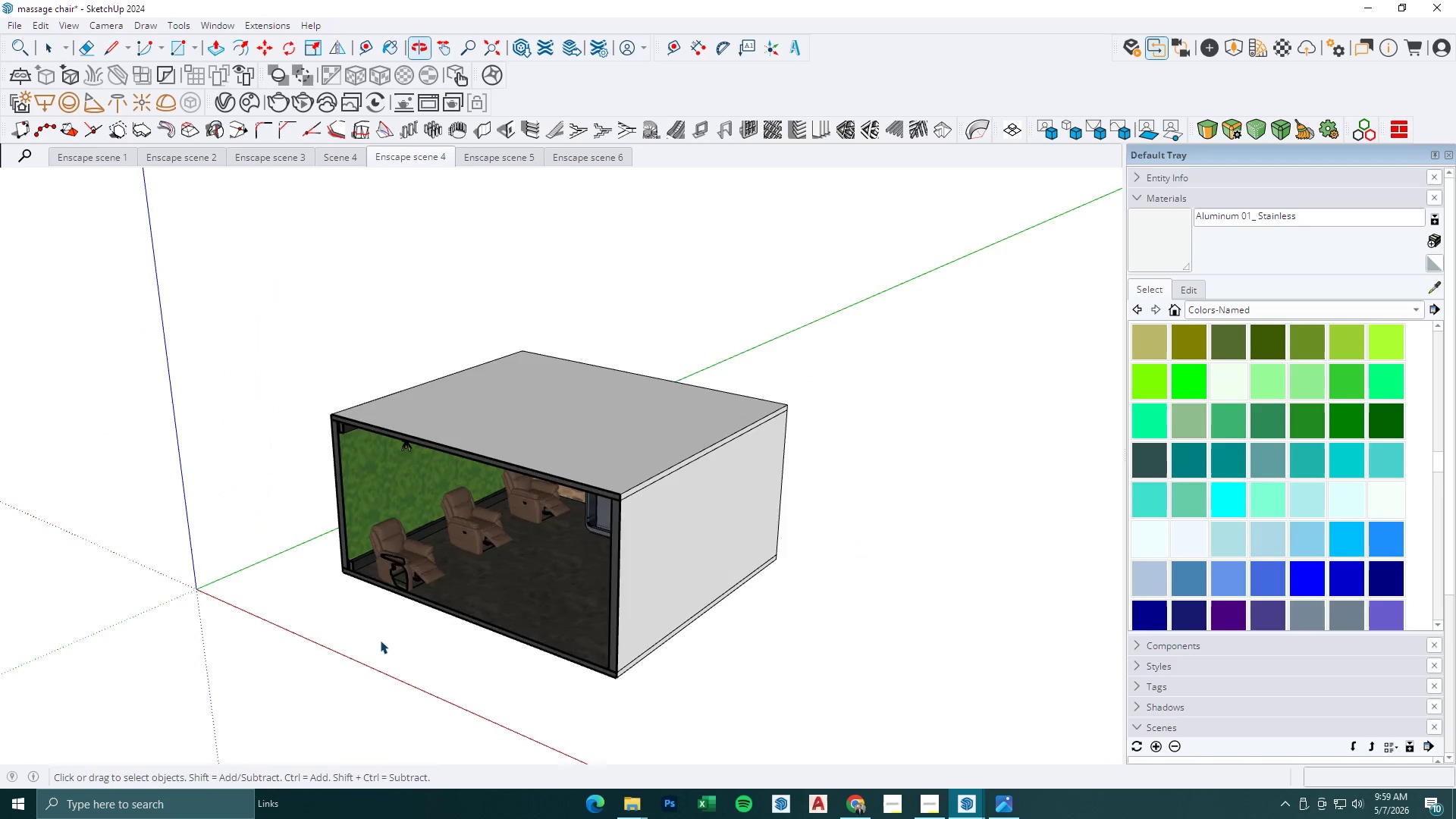 
middle_click([423, 604])
 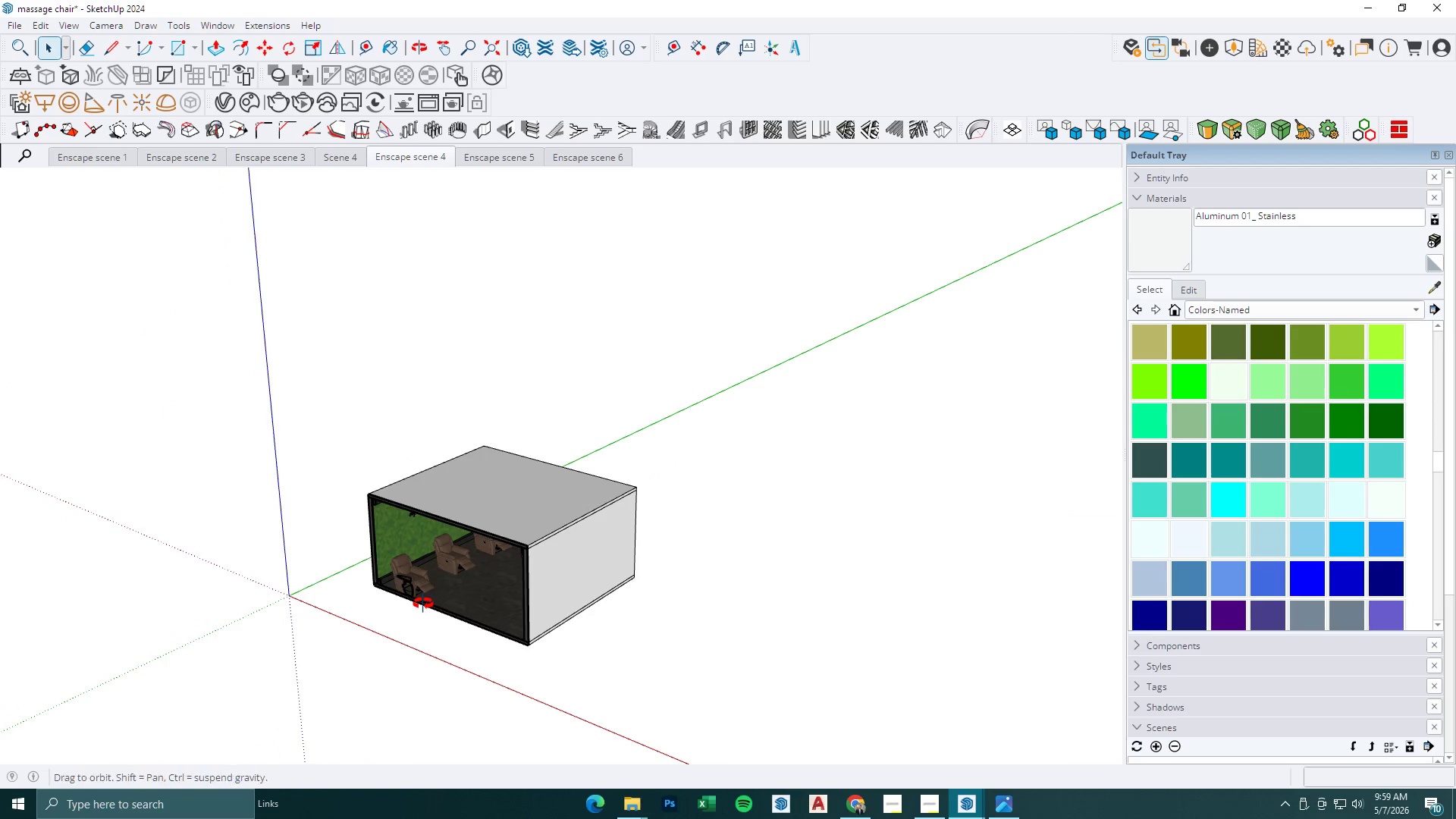 
key(Space)
 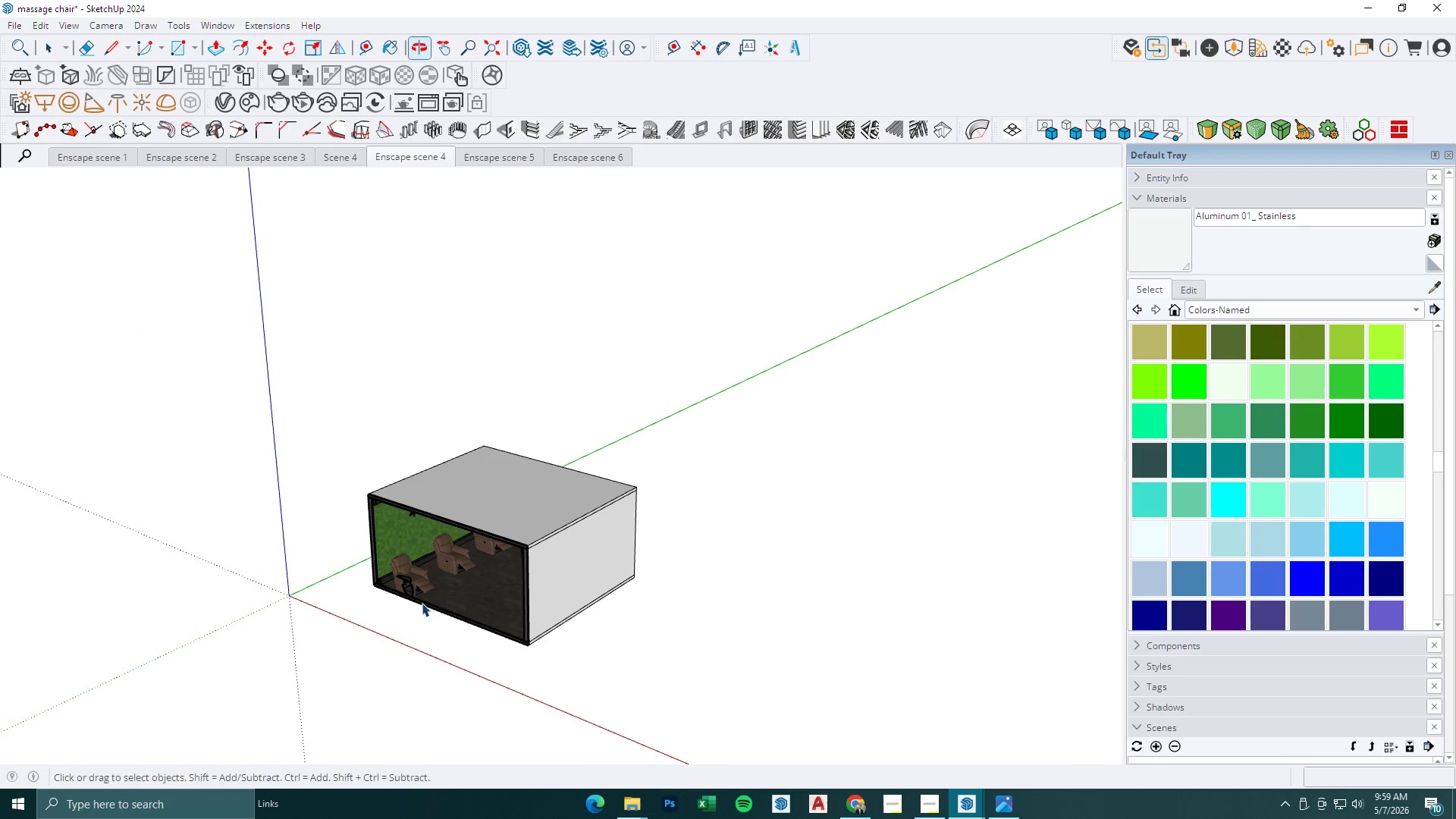 
scroll: coordinate [420, 605], scroll_direction: down, amount: 6.0
 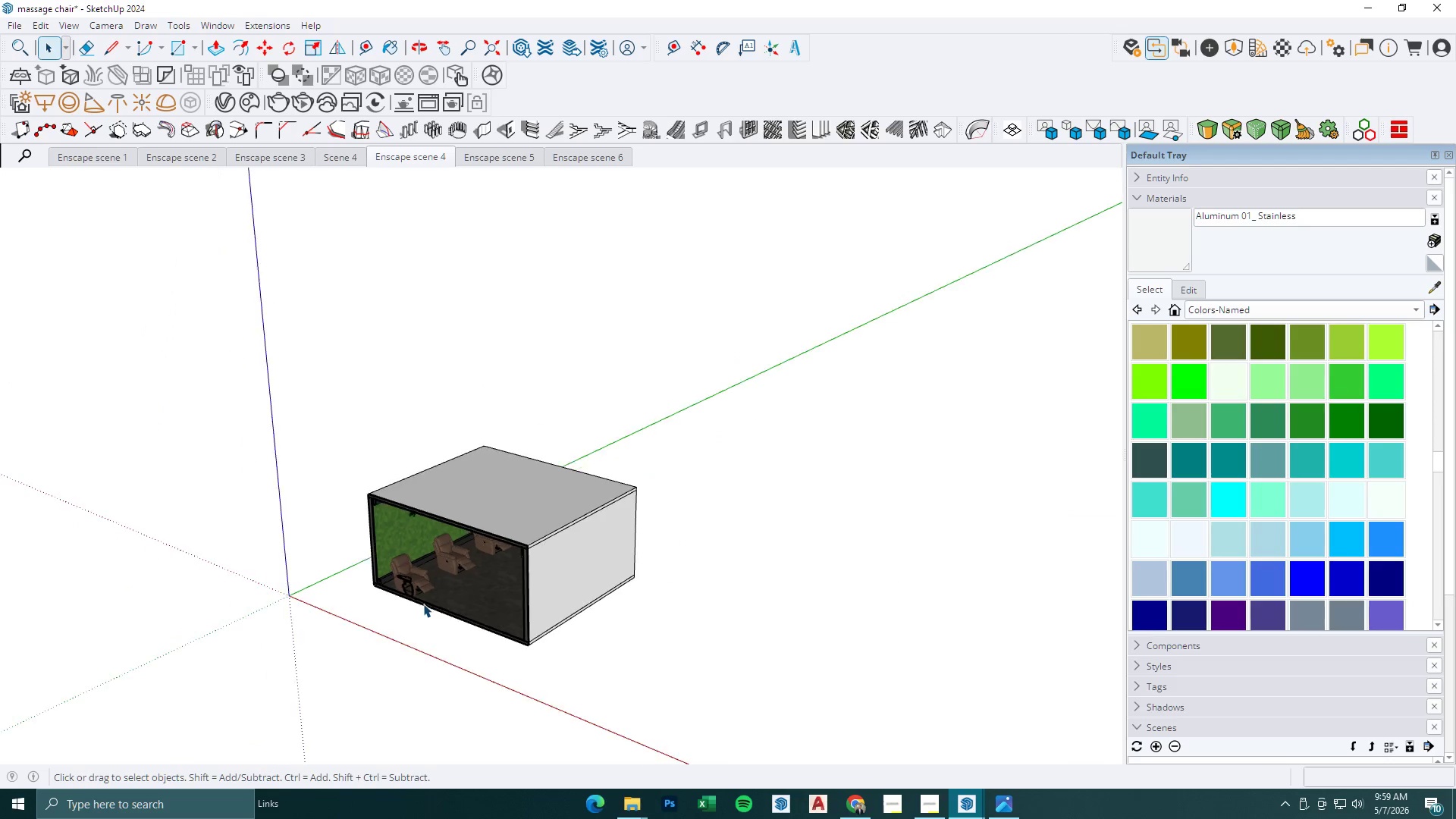 
key(Escape)
 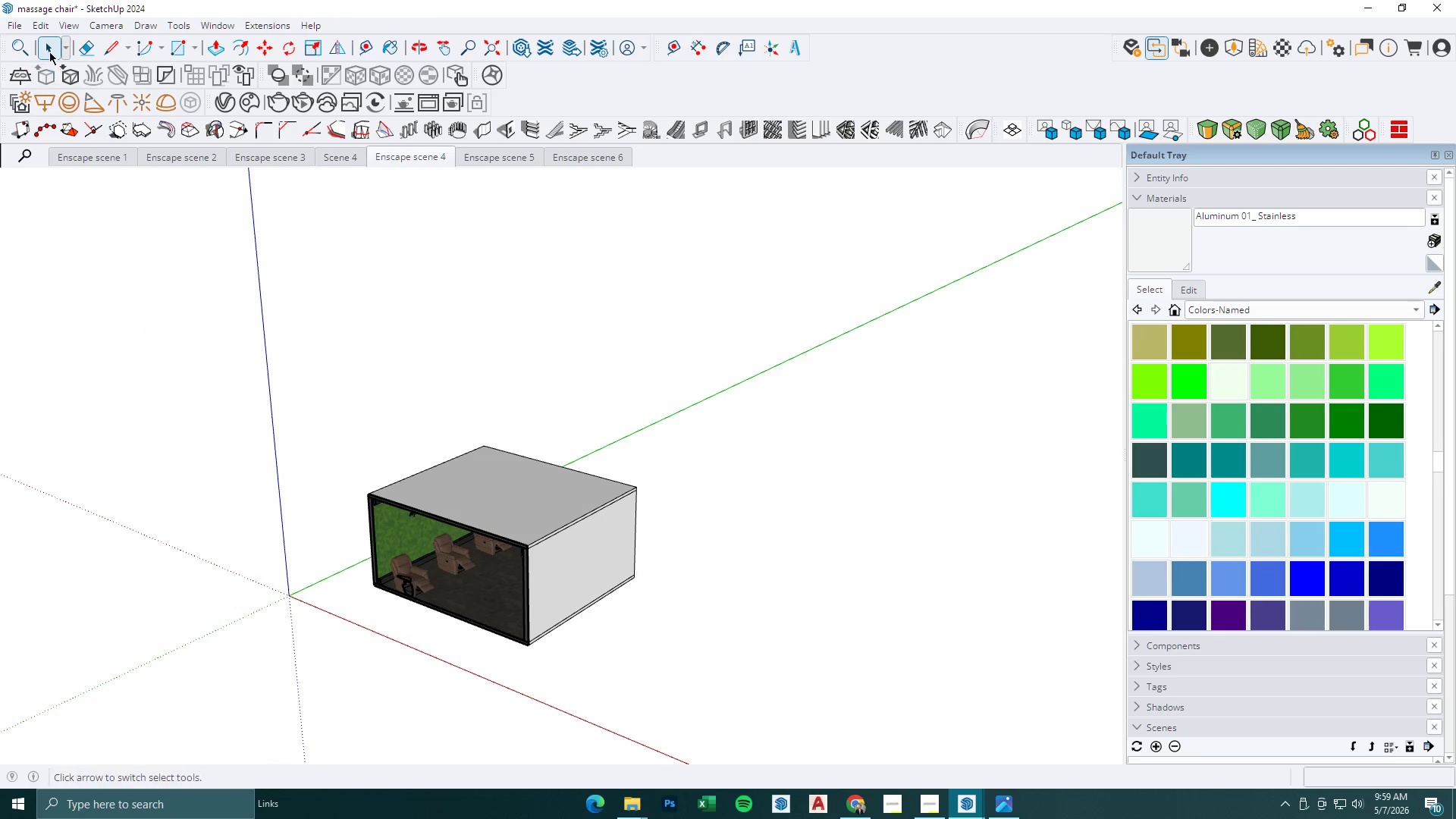 
left_click([65, 24])
 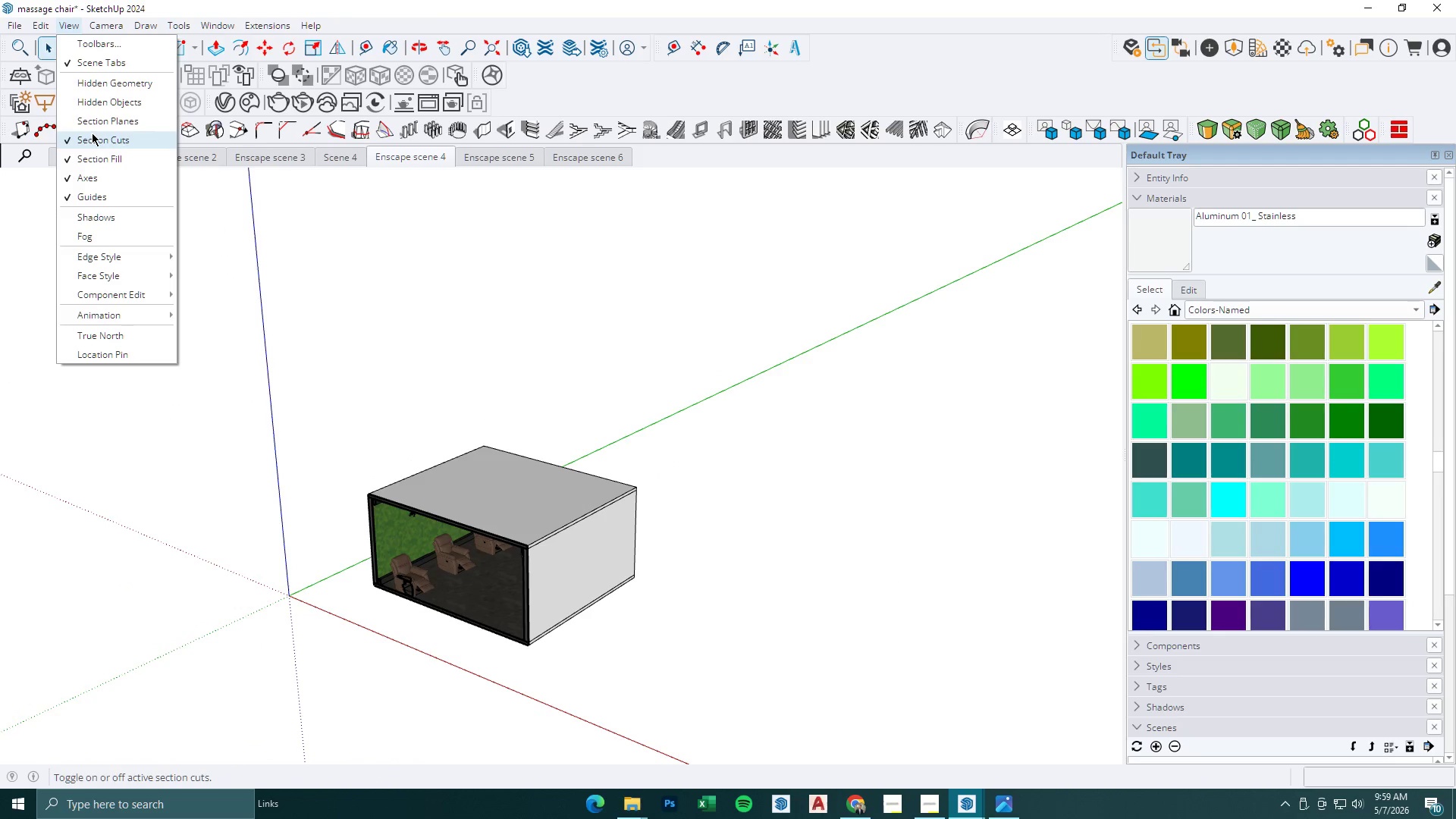 
left_click([98, 124])
 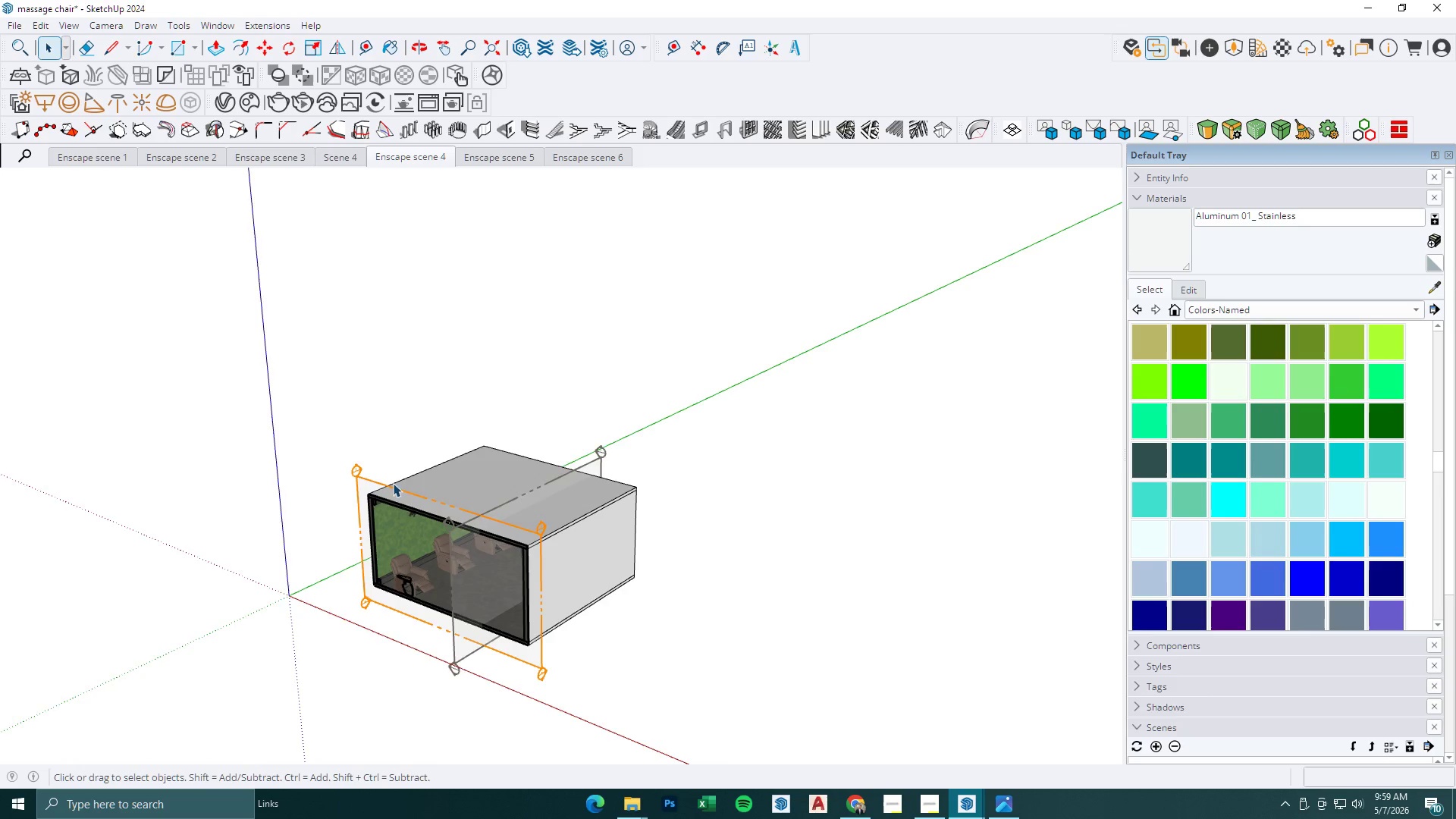 
left_click([419, 490])
 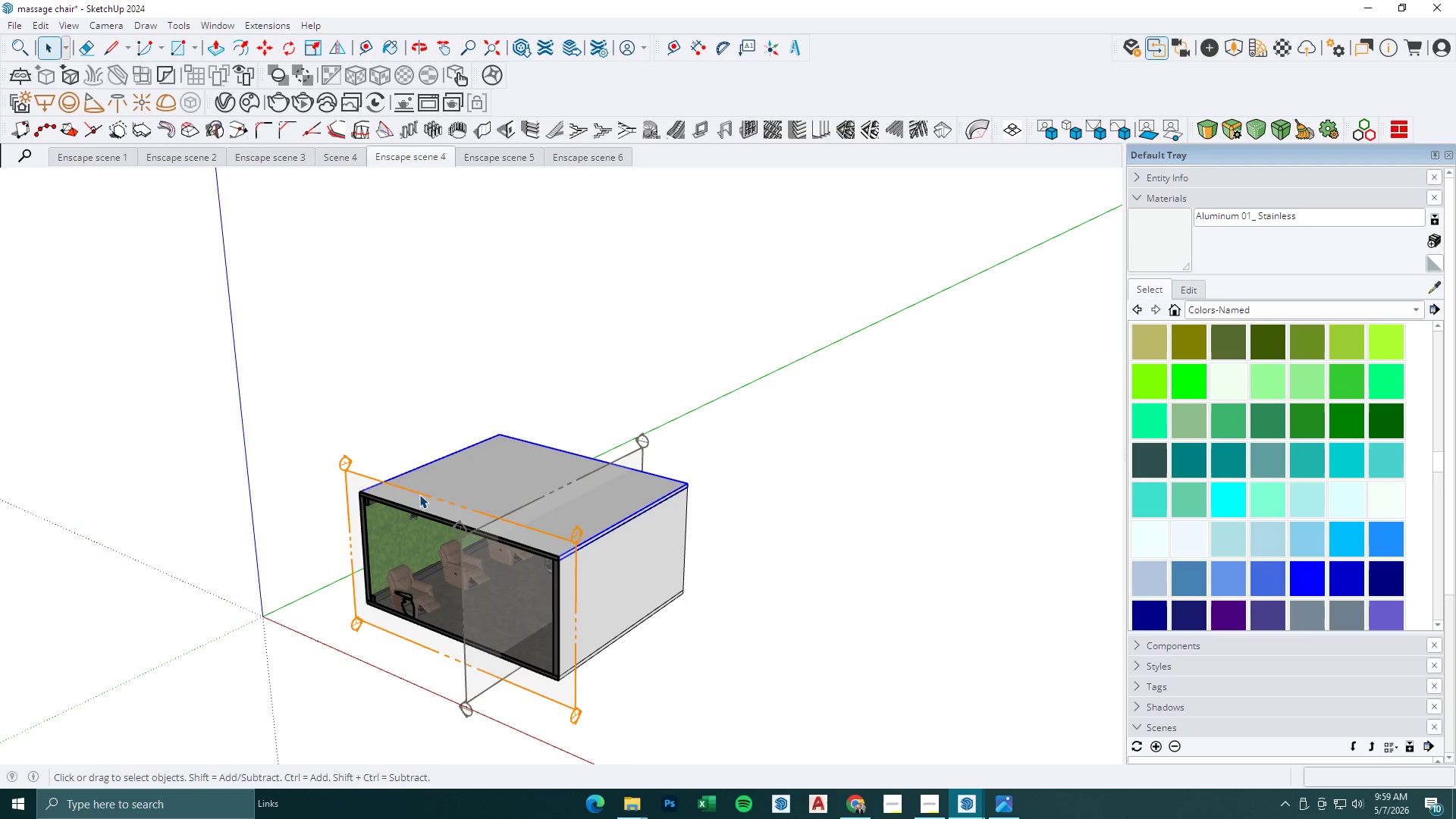 
scroll: coordinate [409, 505], scroll_direction: up, amount: 2.0
 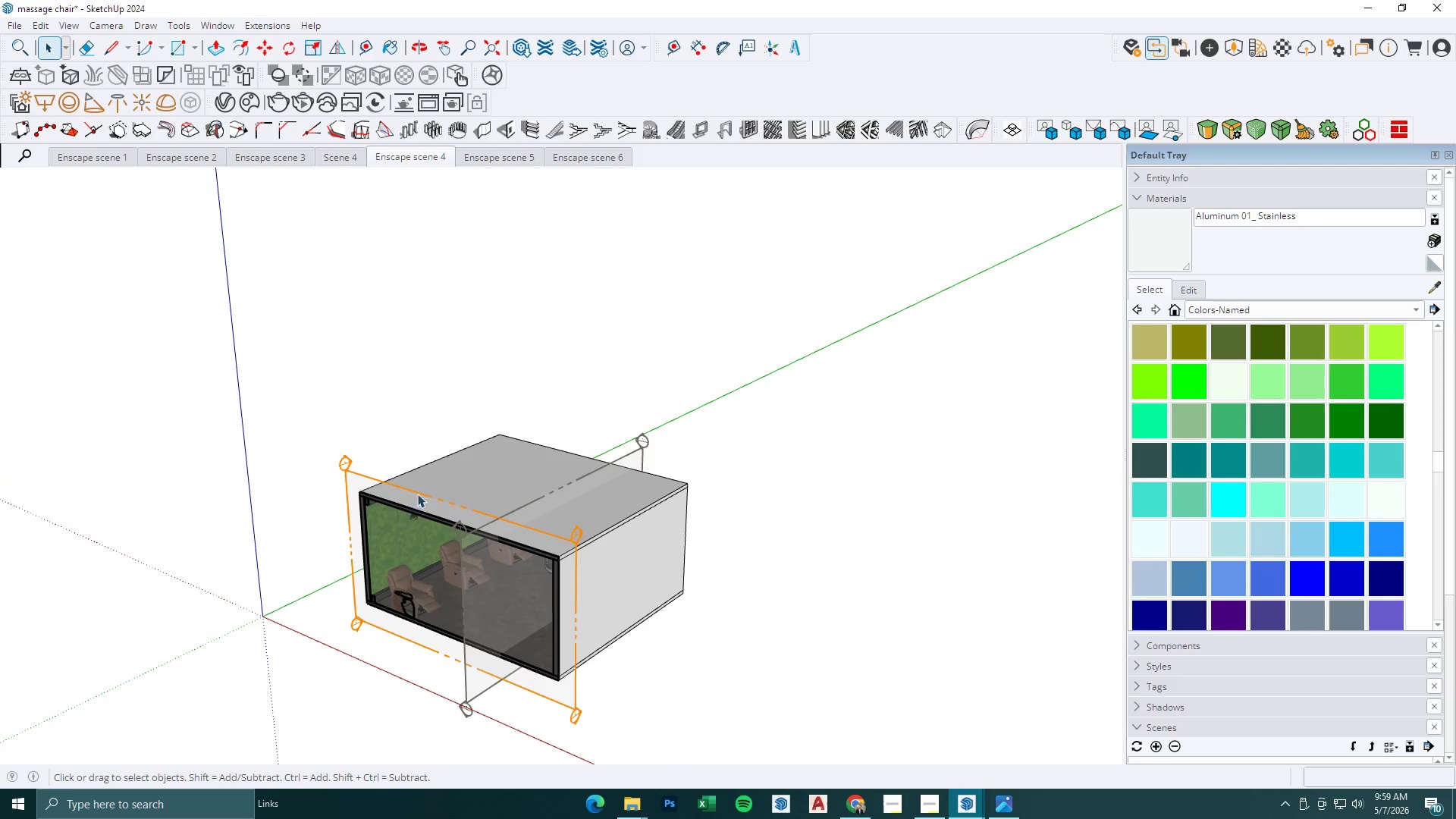 
double_click([419, 494])
 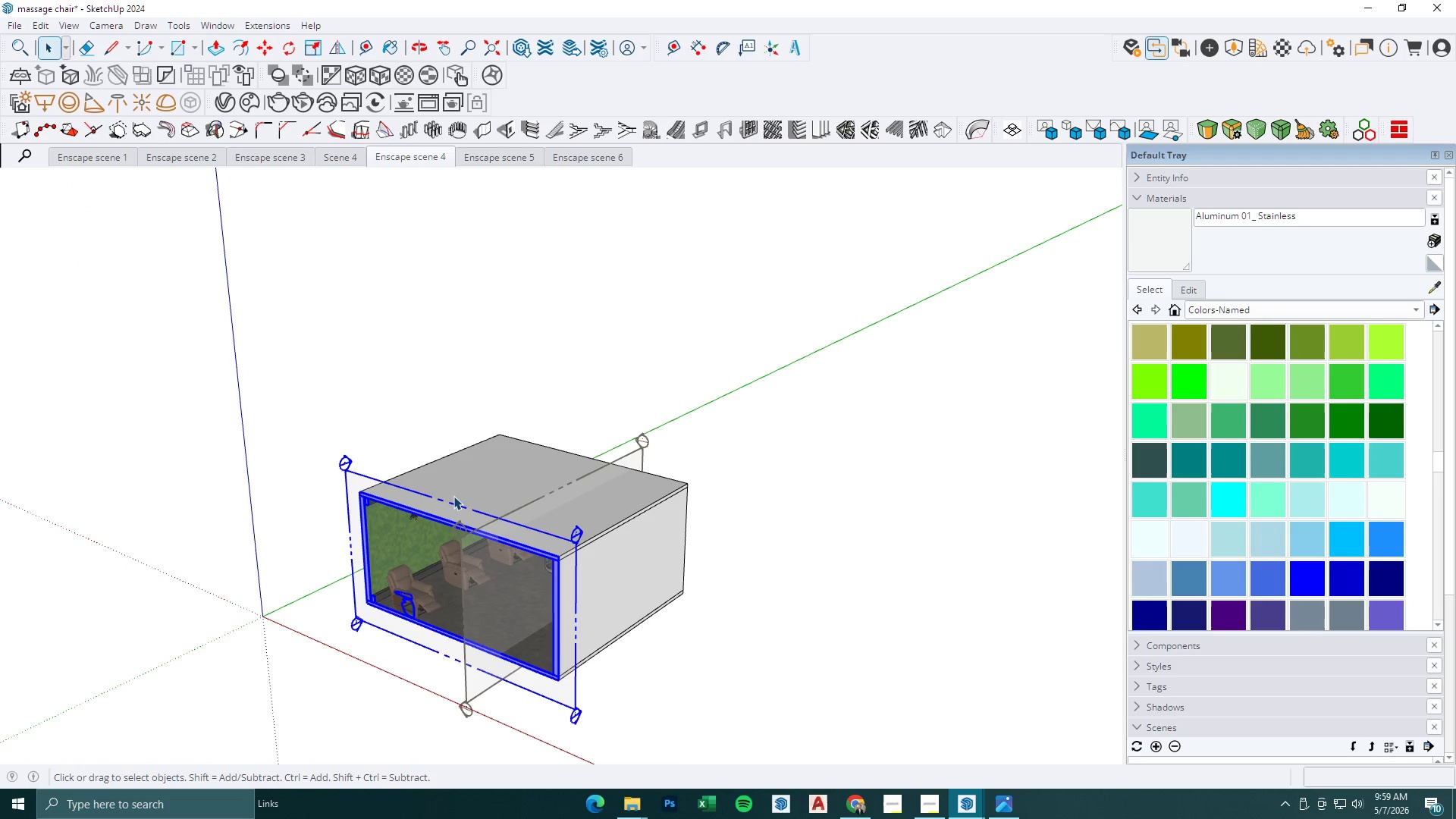 
right_click([447, 500])
 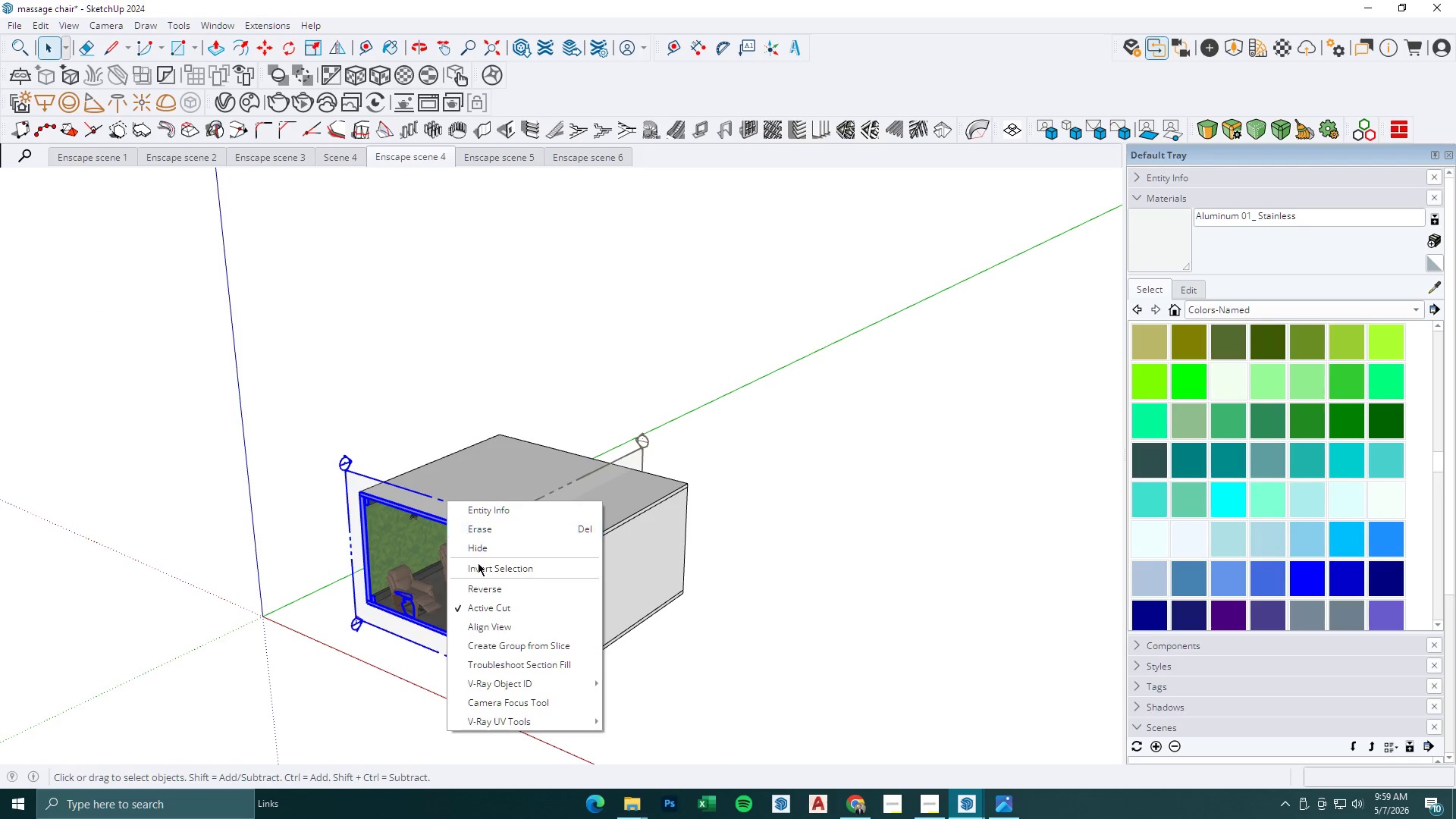 
left_click([482, 601])
 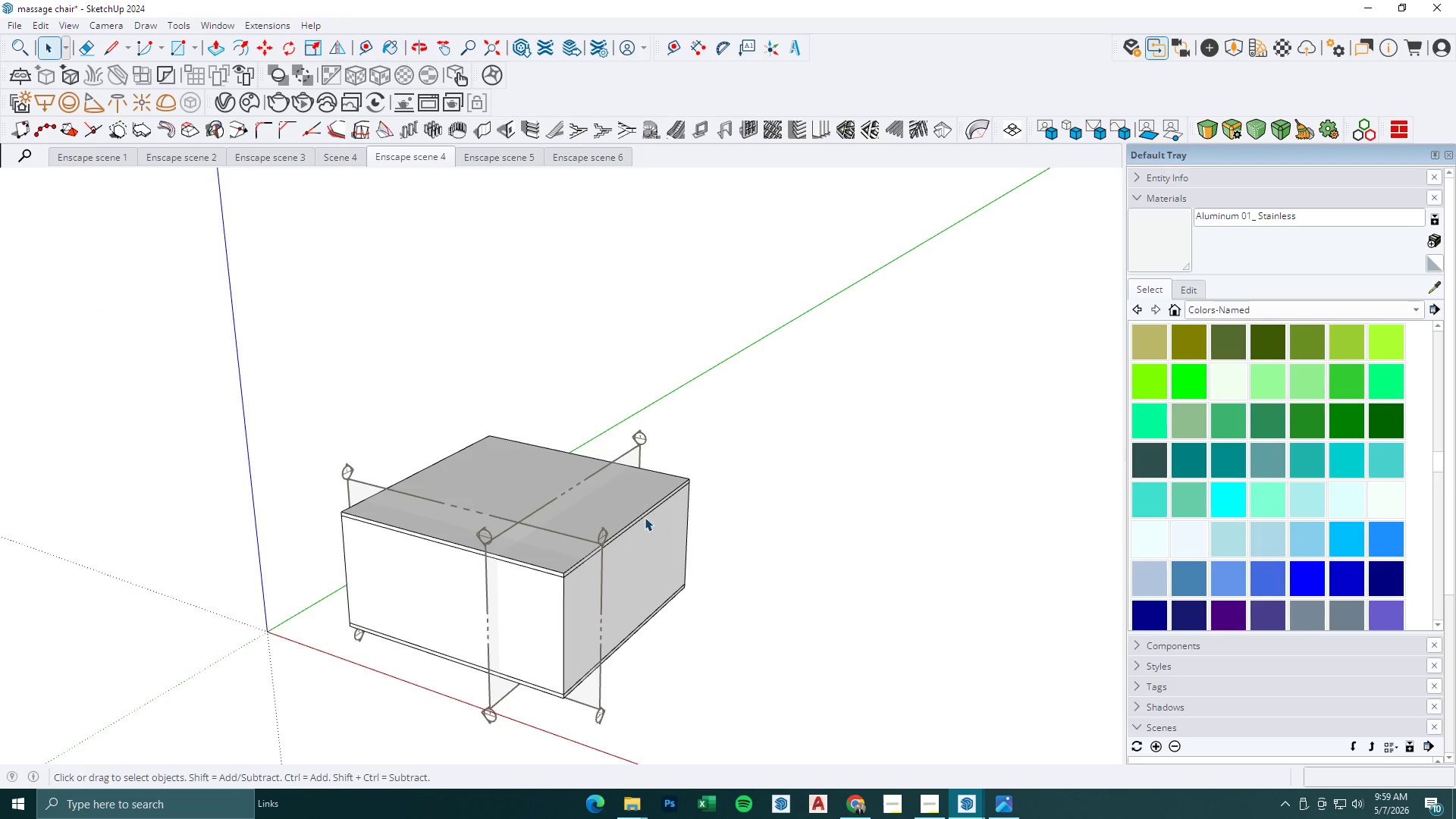 
key(Escape)
 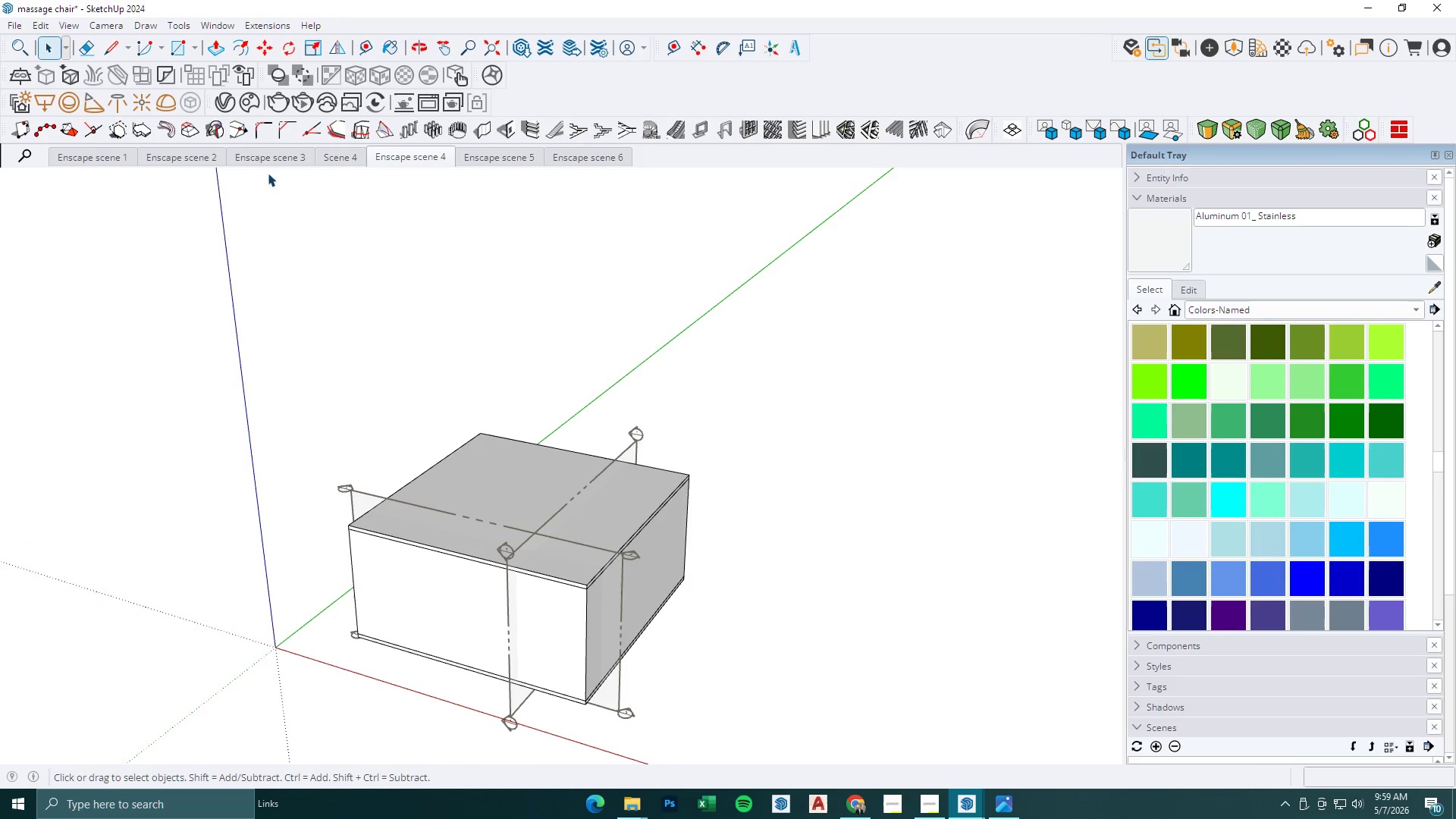 
key(Escape)
 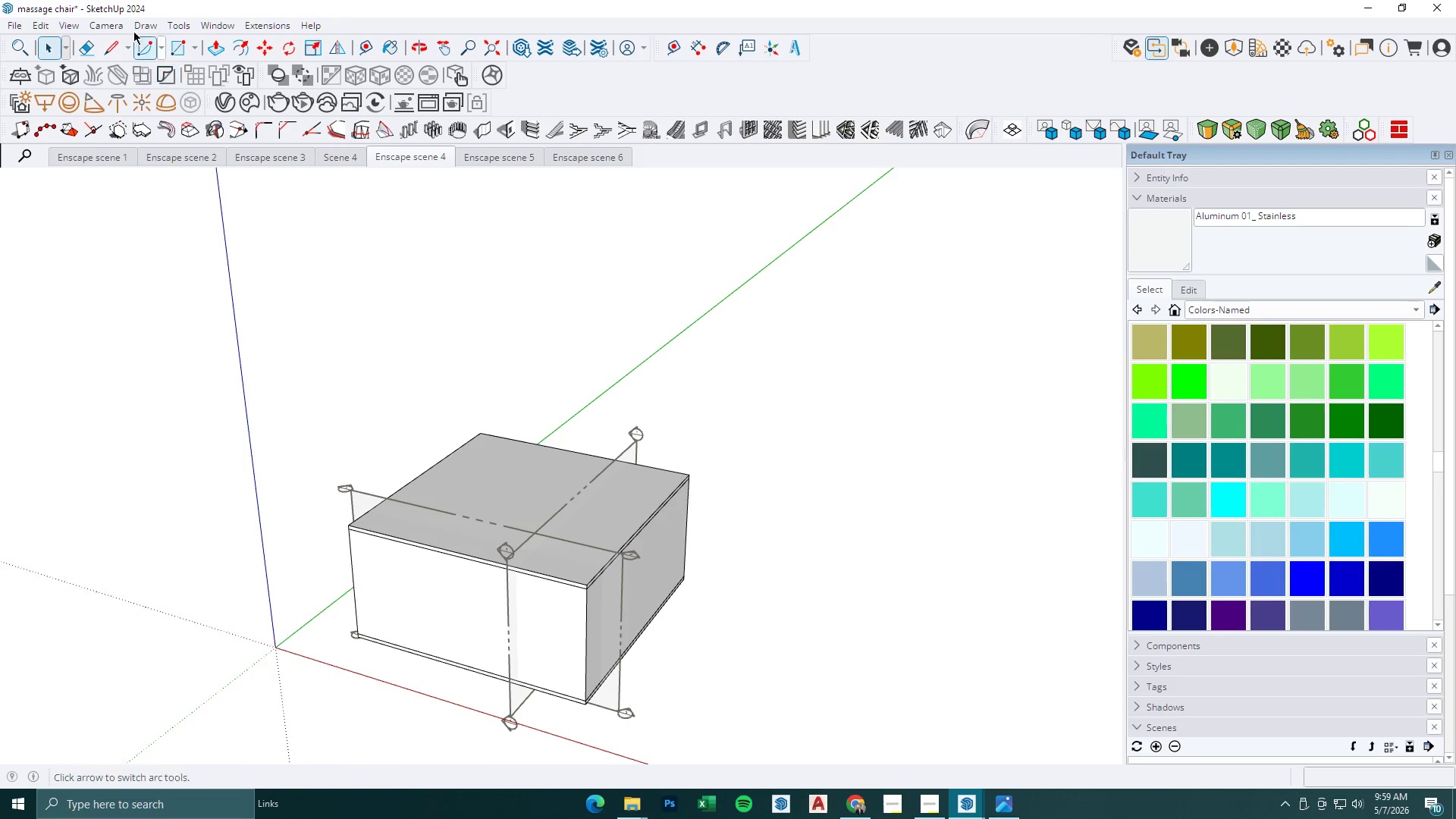 
left_click([106, 24])
 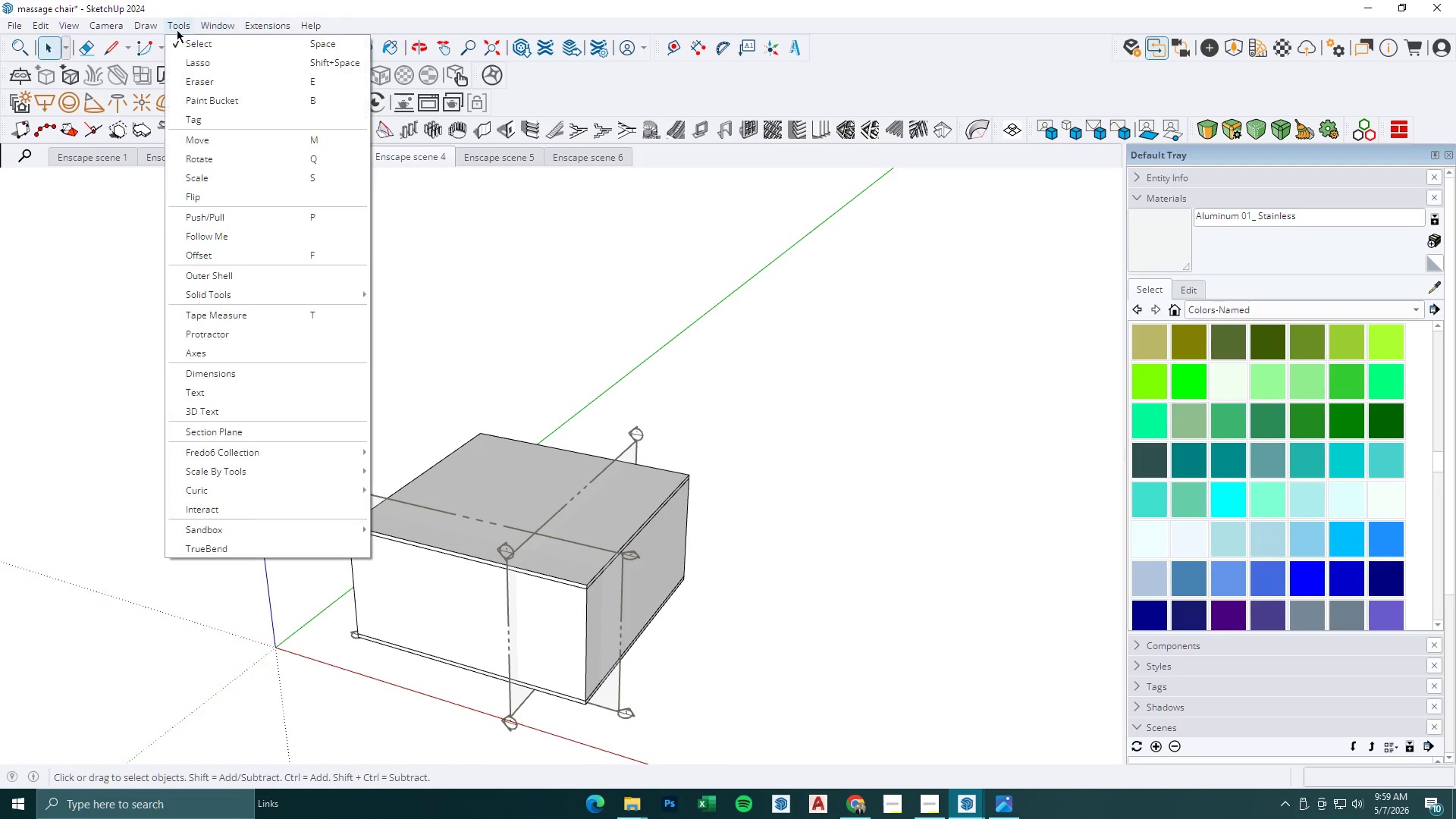 
left_click([225, 431])
 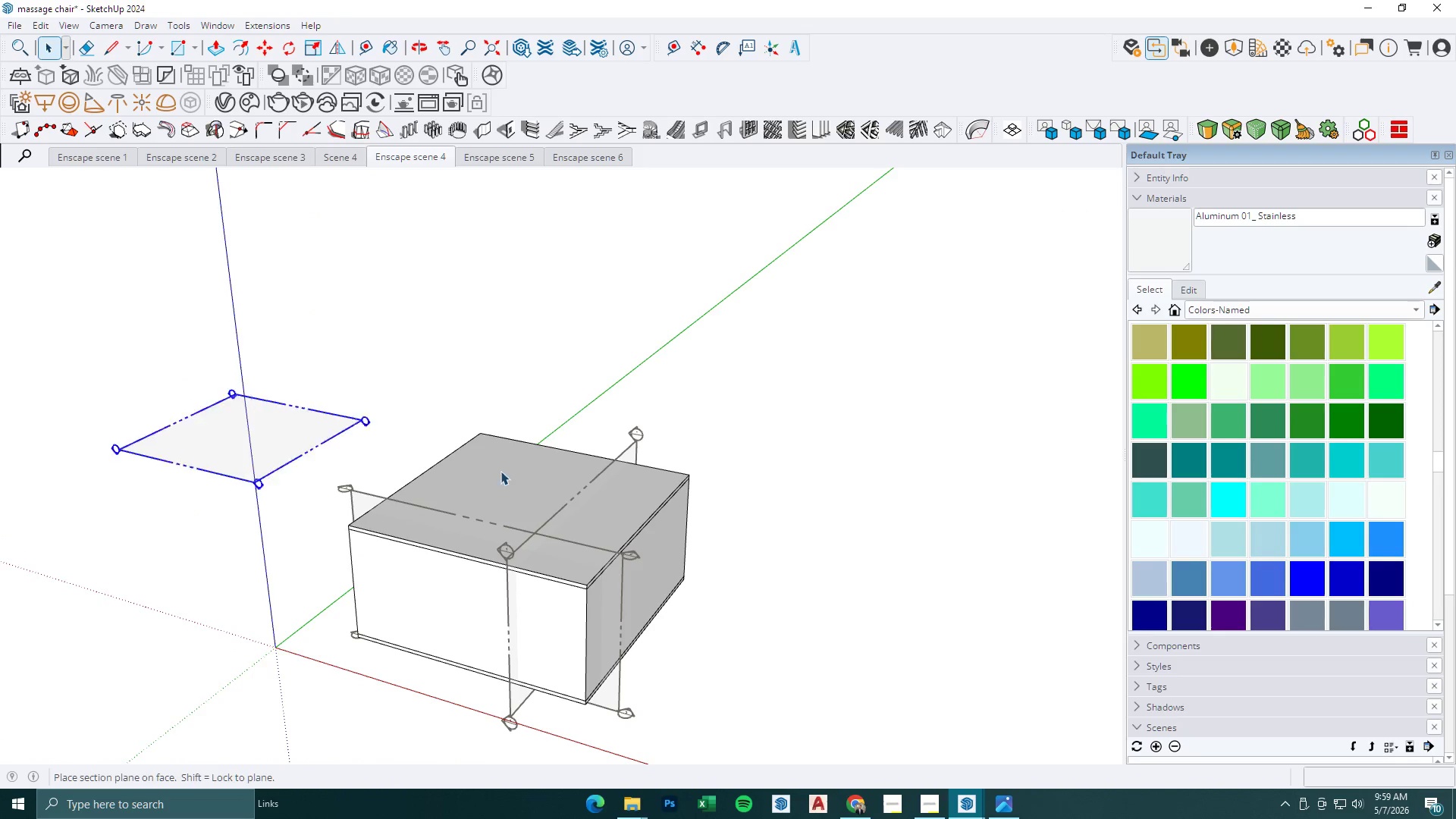 
left_click([514, 482])
 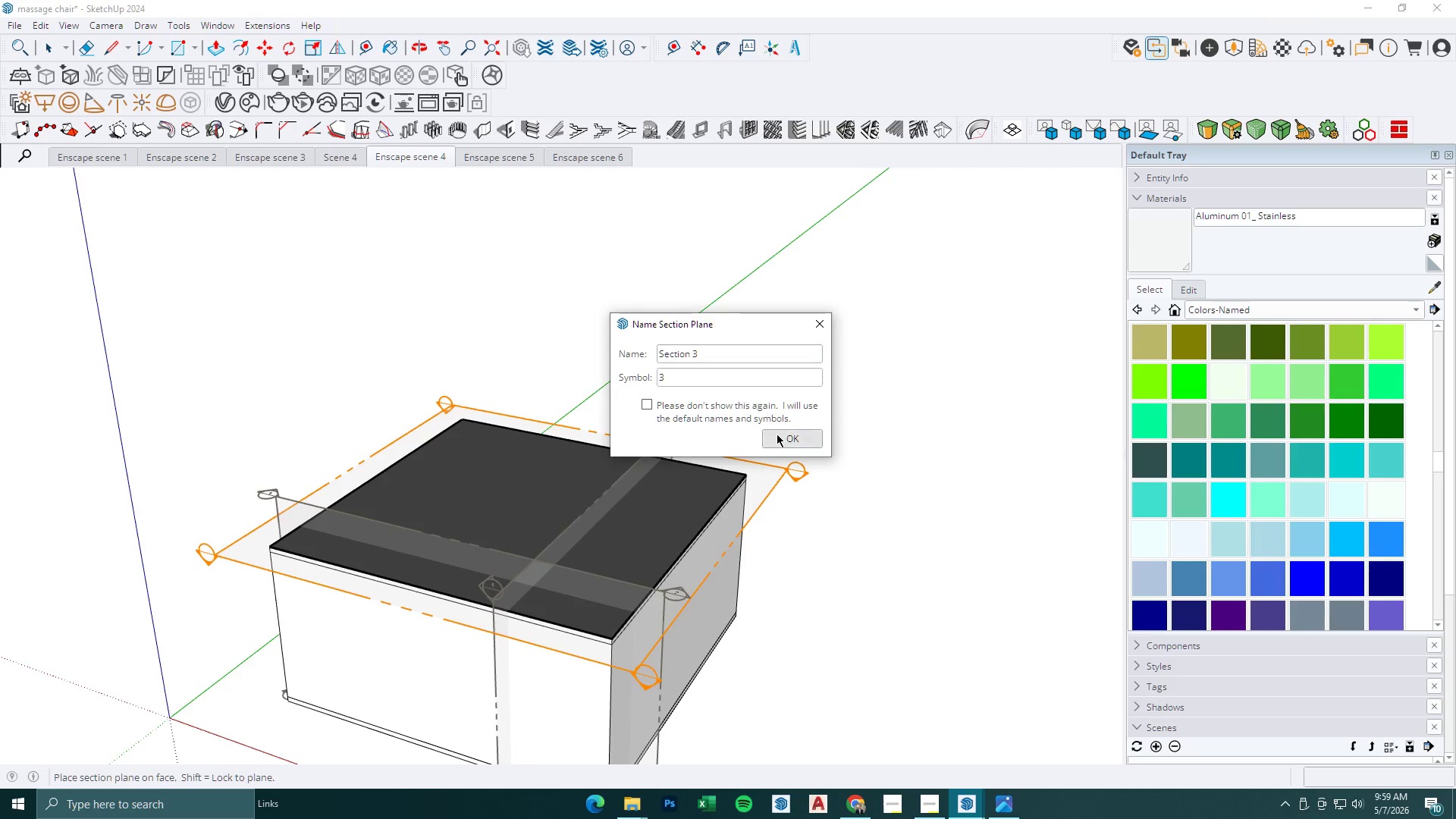 
scroll: coordinate [535, 475], scroll_direction: up, amount: 3.0
 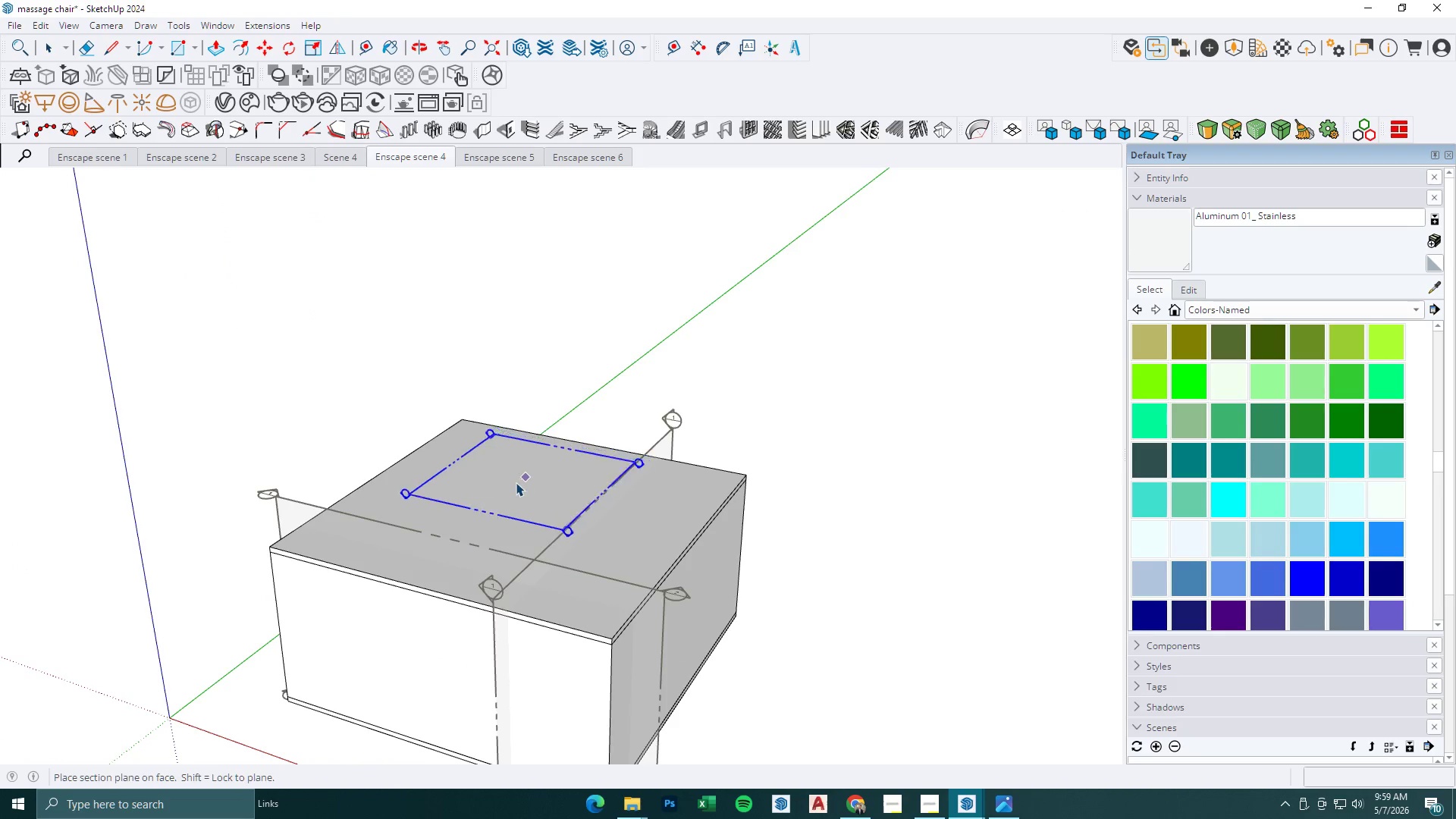 
scroll: coordinate [765, 471], scroll_direction: down, amount: 1.0
 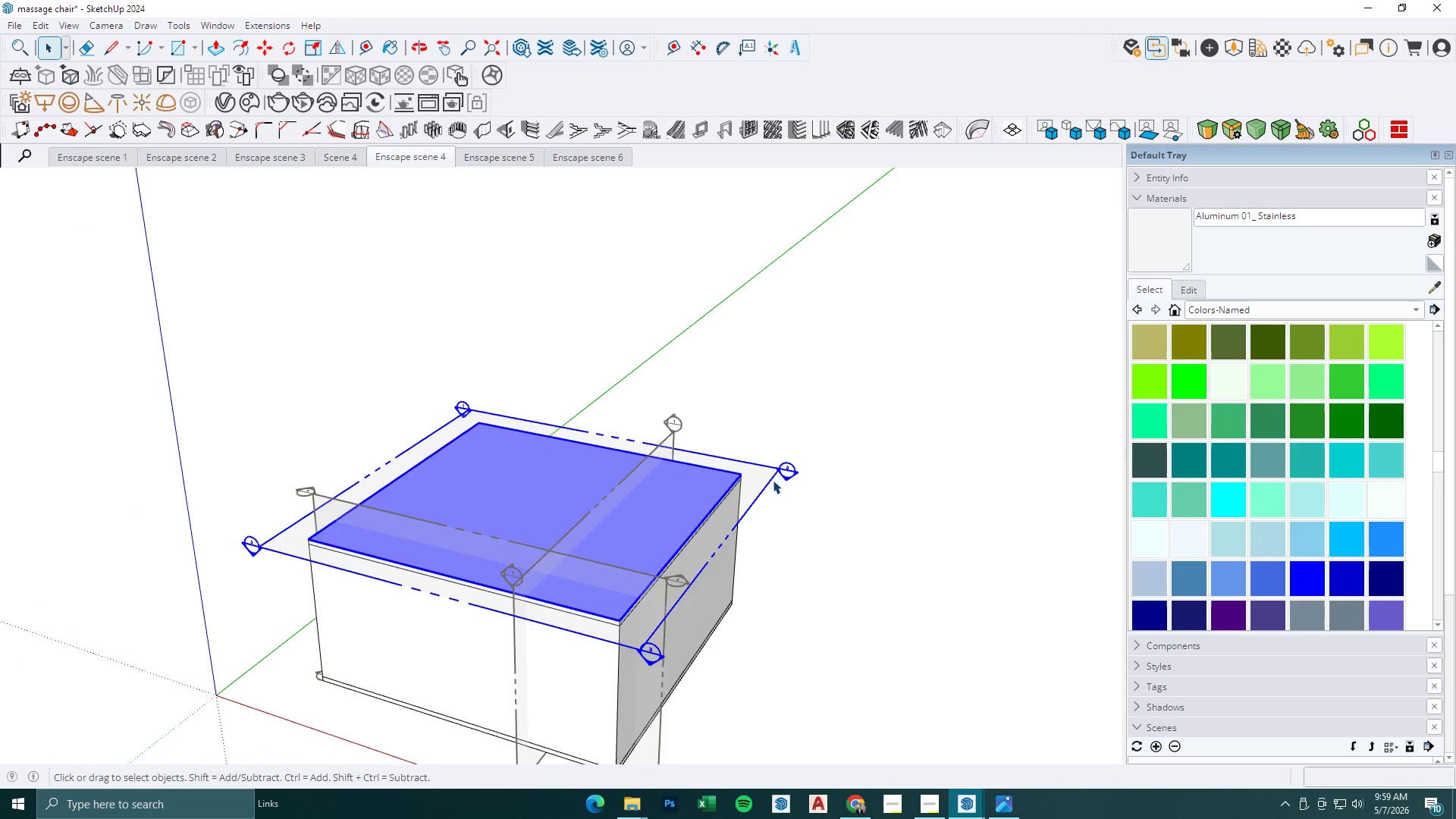 
key(M)
 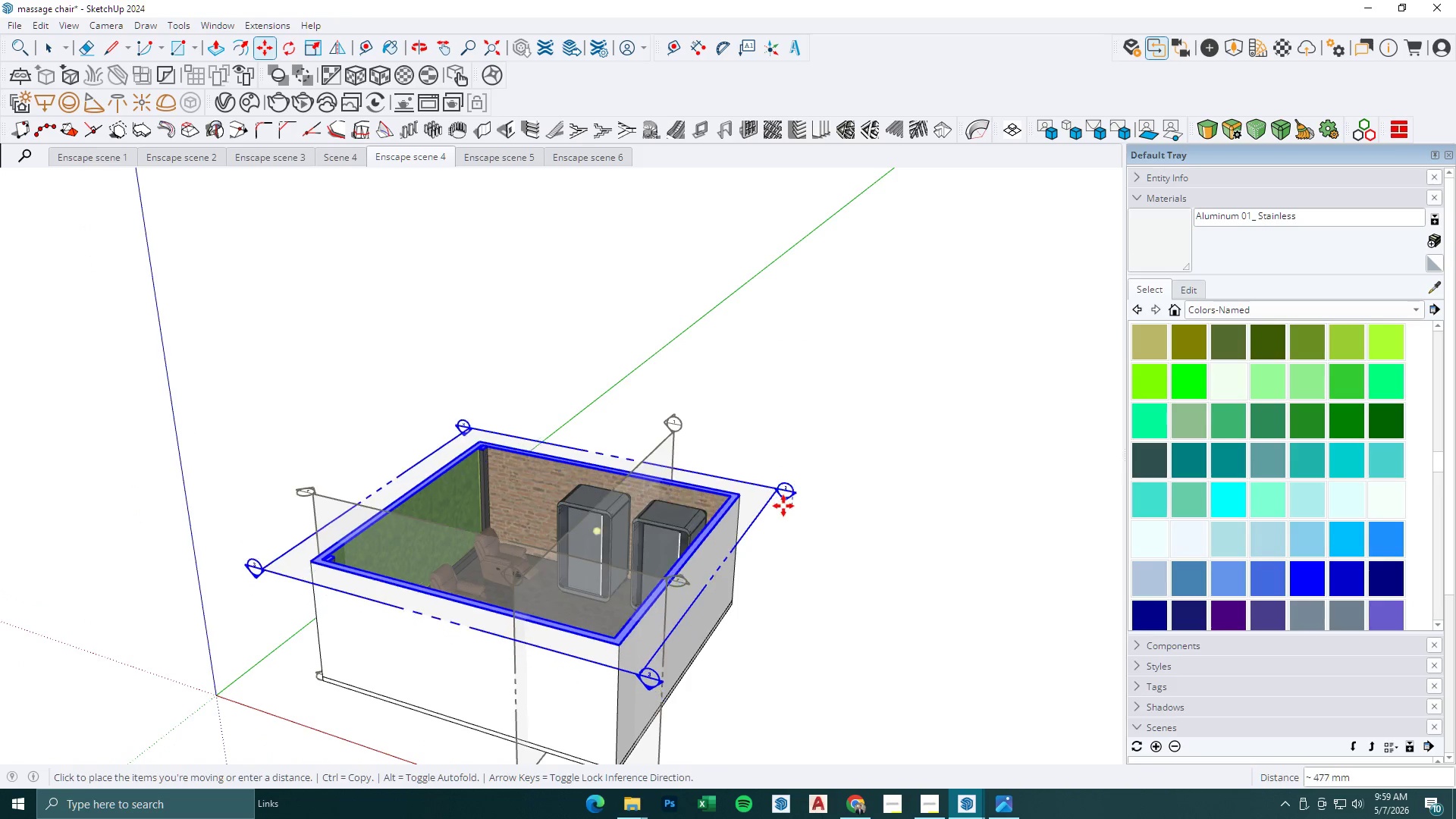 
left_click([783, 506])
 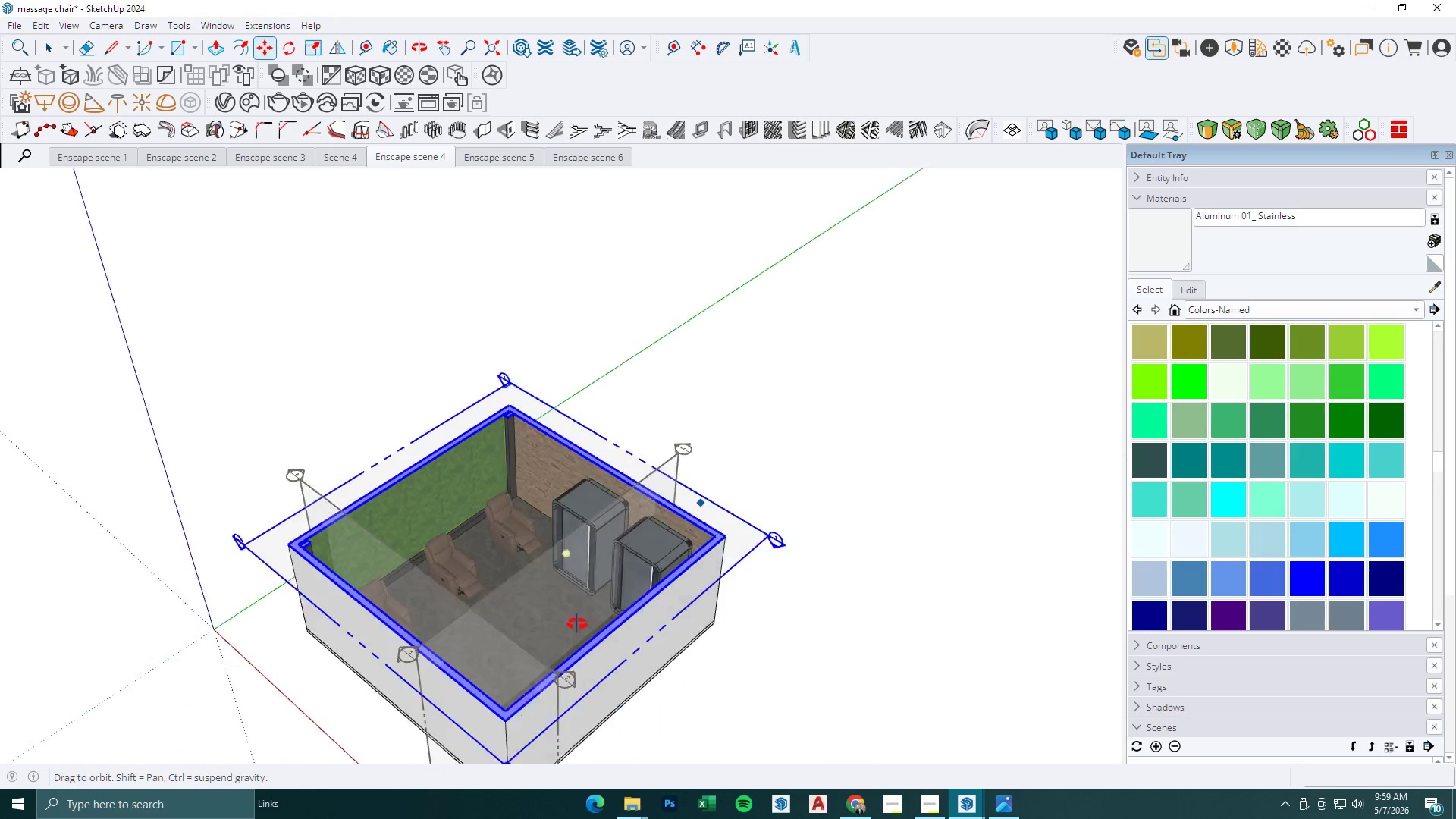 
key(Space)
 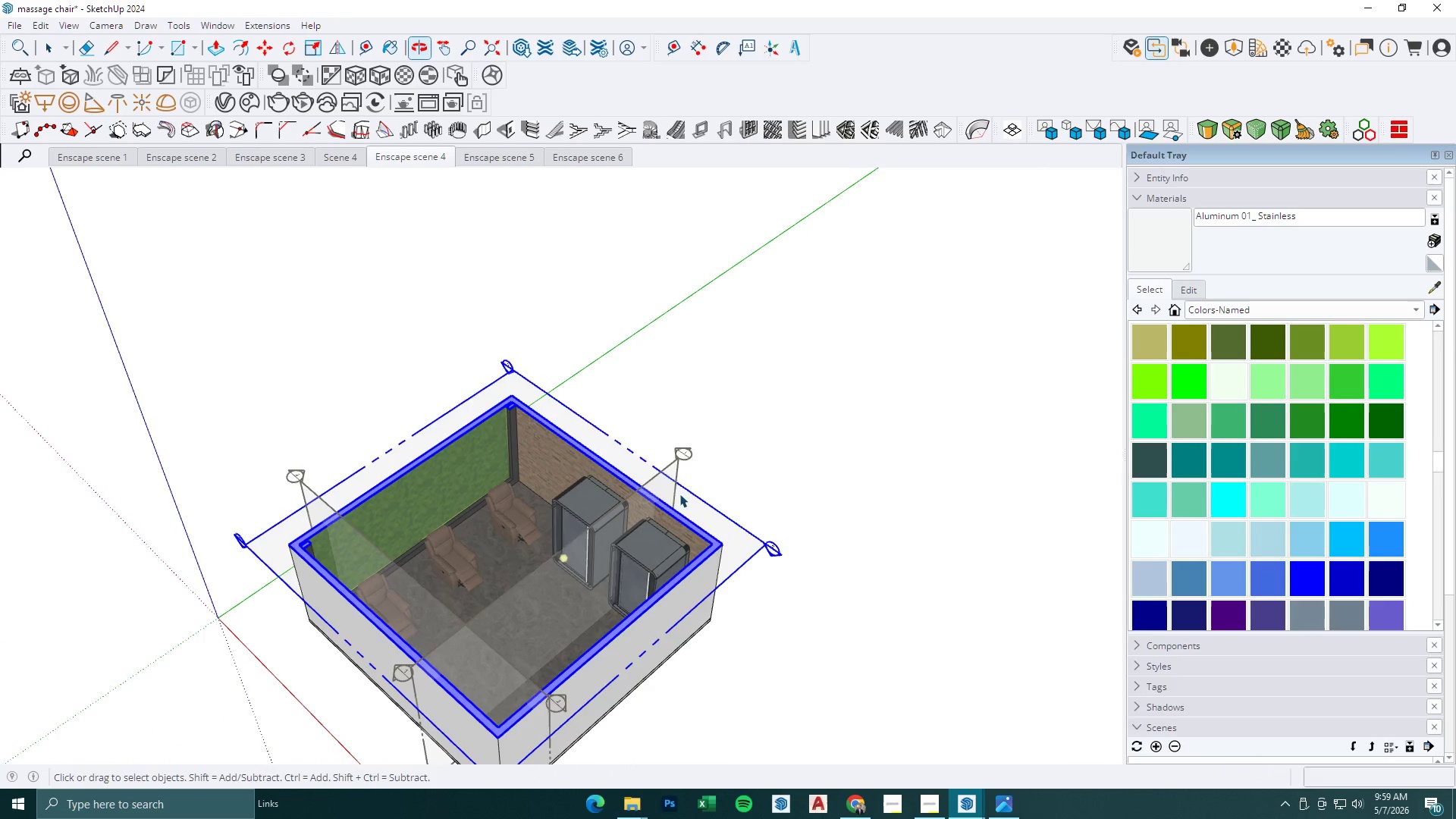 
key(Escape)
 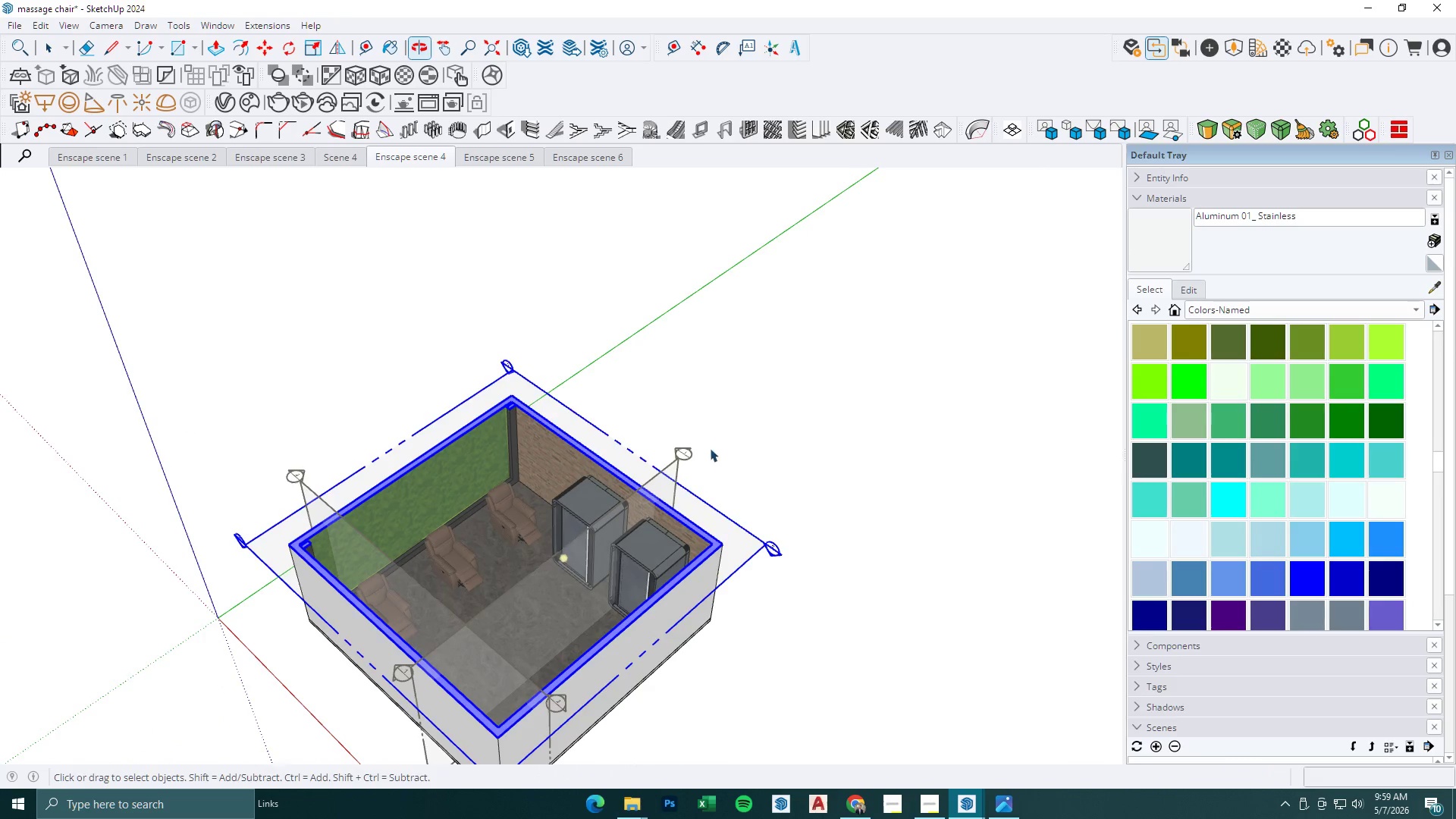 
left_click([714, 445])
 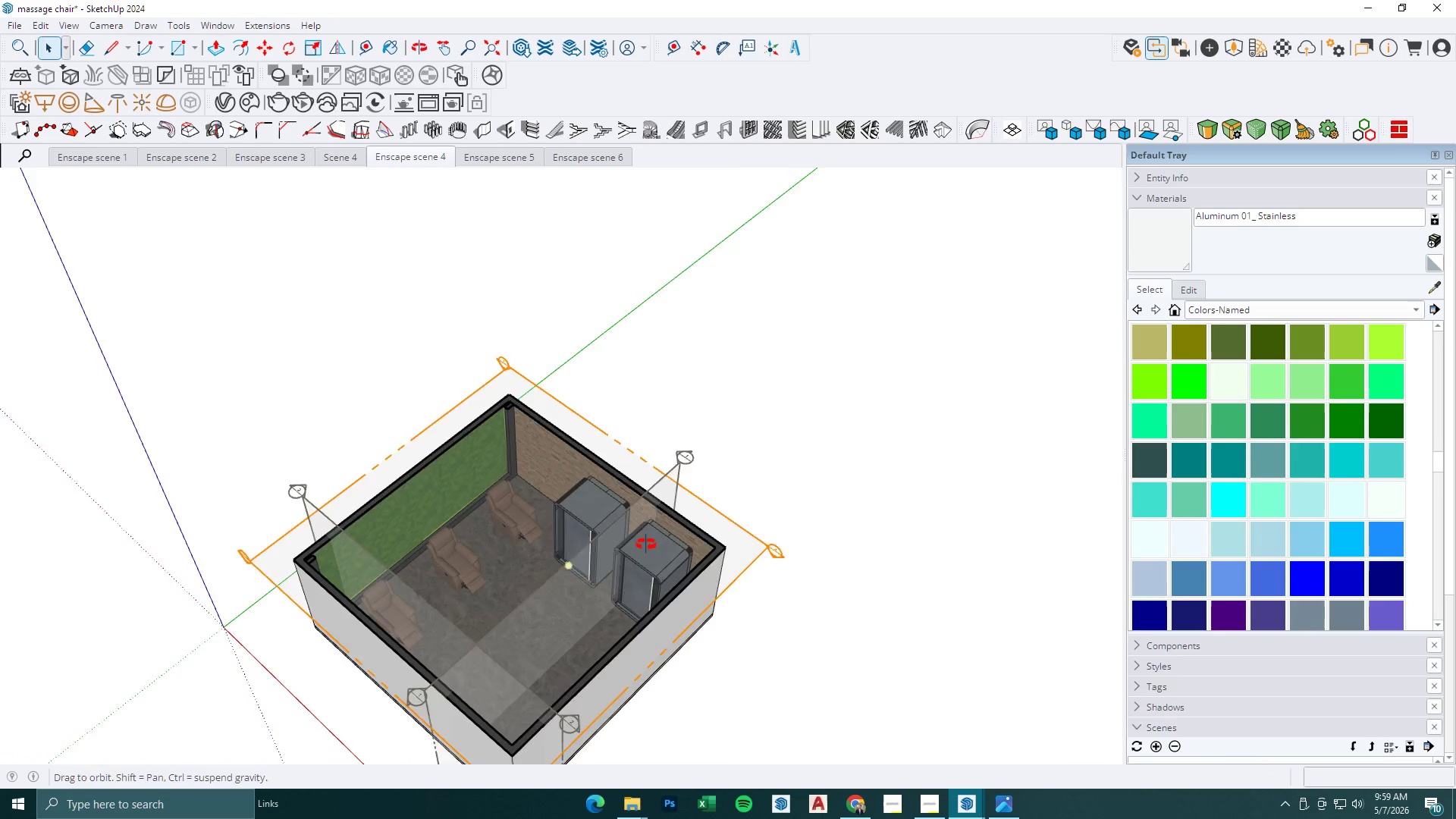 
key(Escape)
 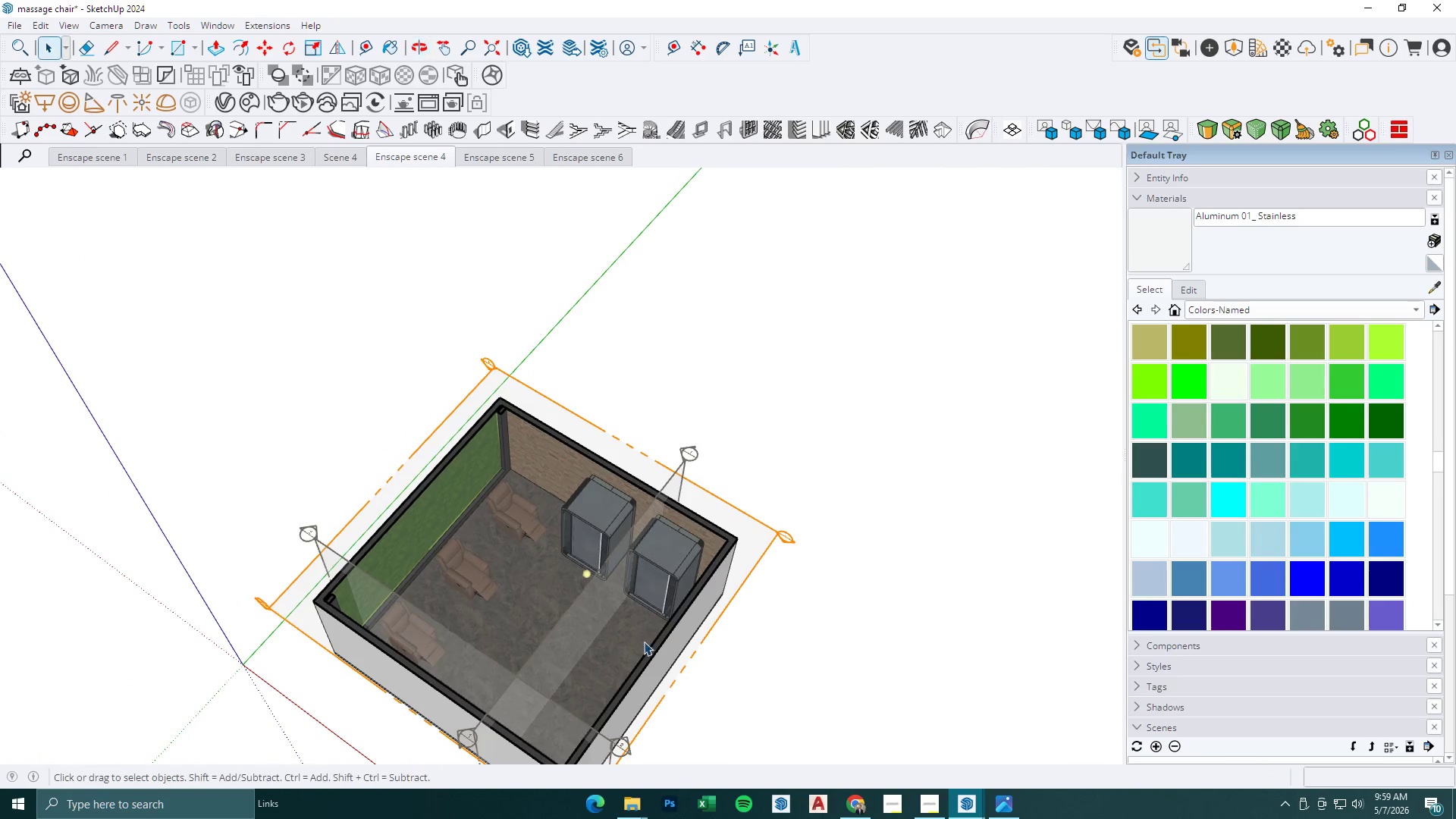 
key(Escape)
 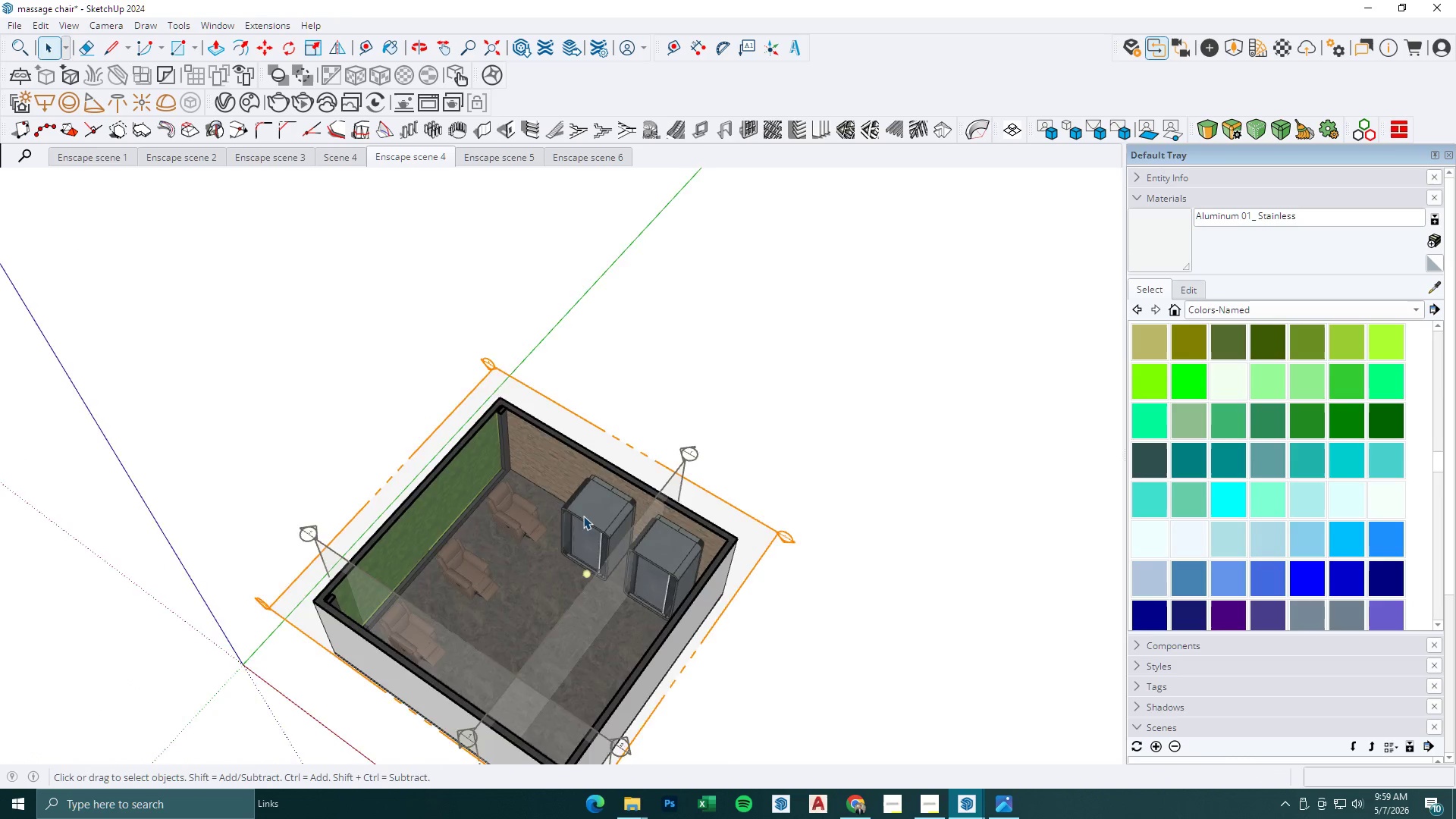 
scroll: coordinate [438, 645], scroll_direction: up, amount: 1.0
 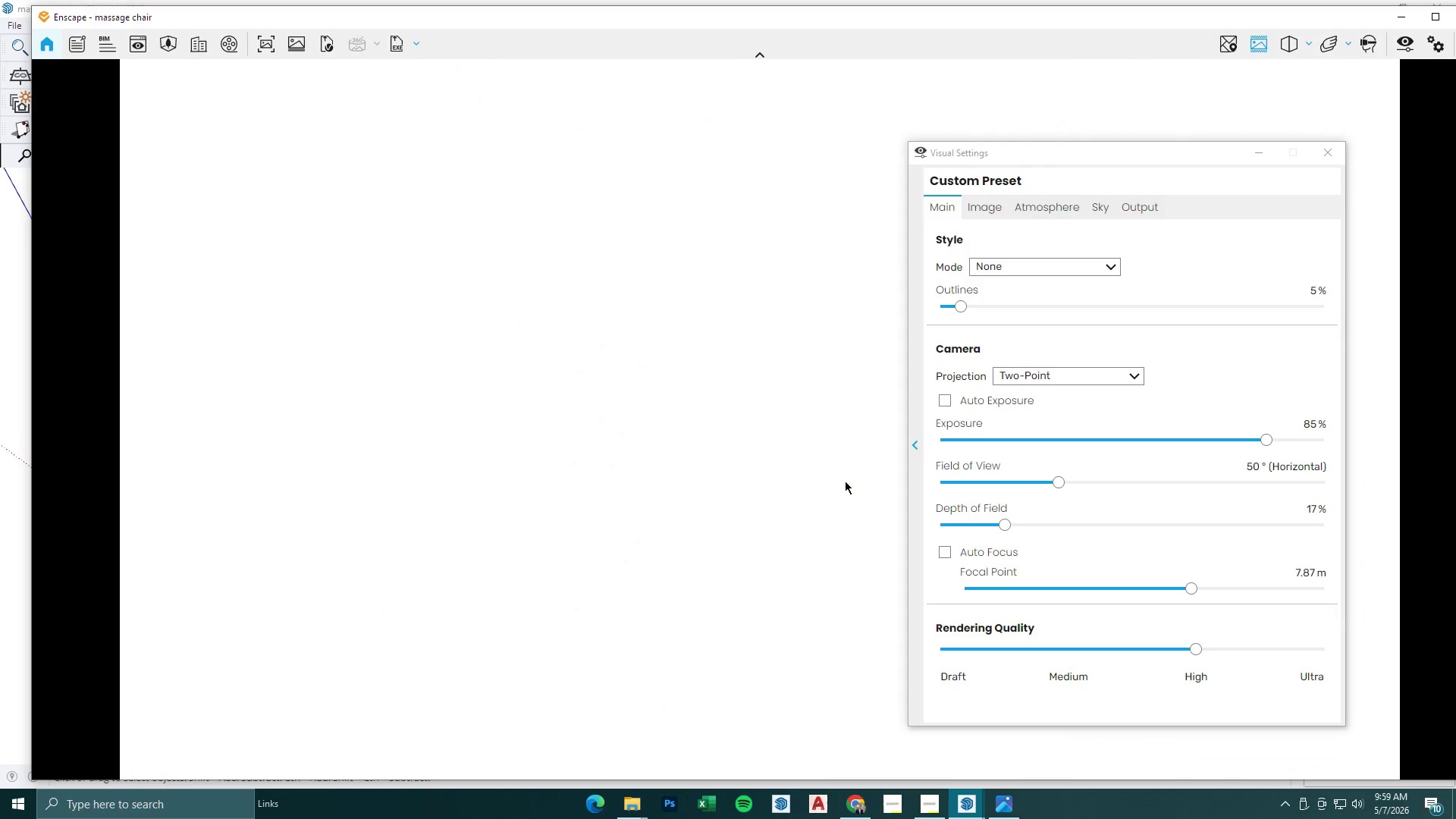 
scroll: coordinate [686, 462], scroll_direction: down, amount: 29.0
 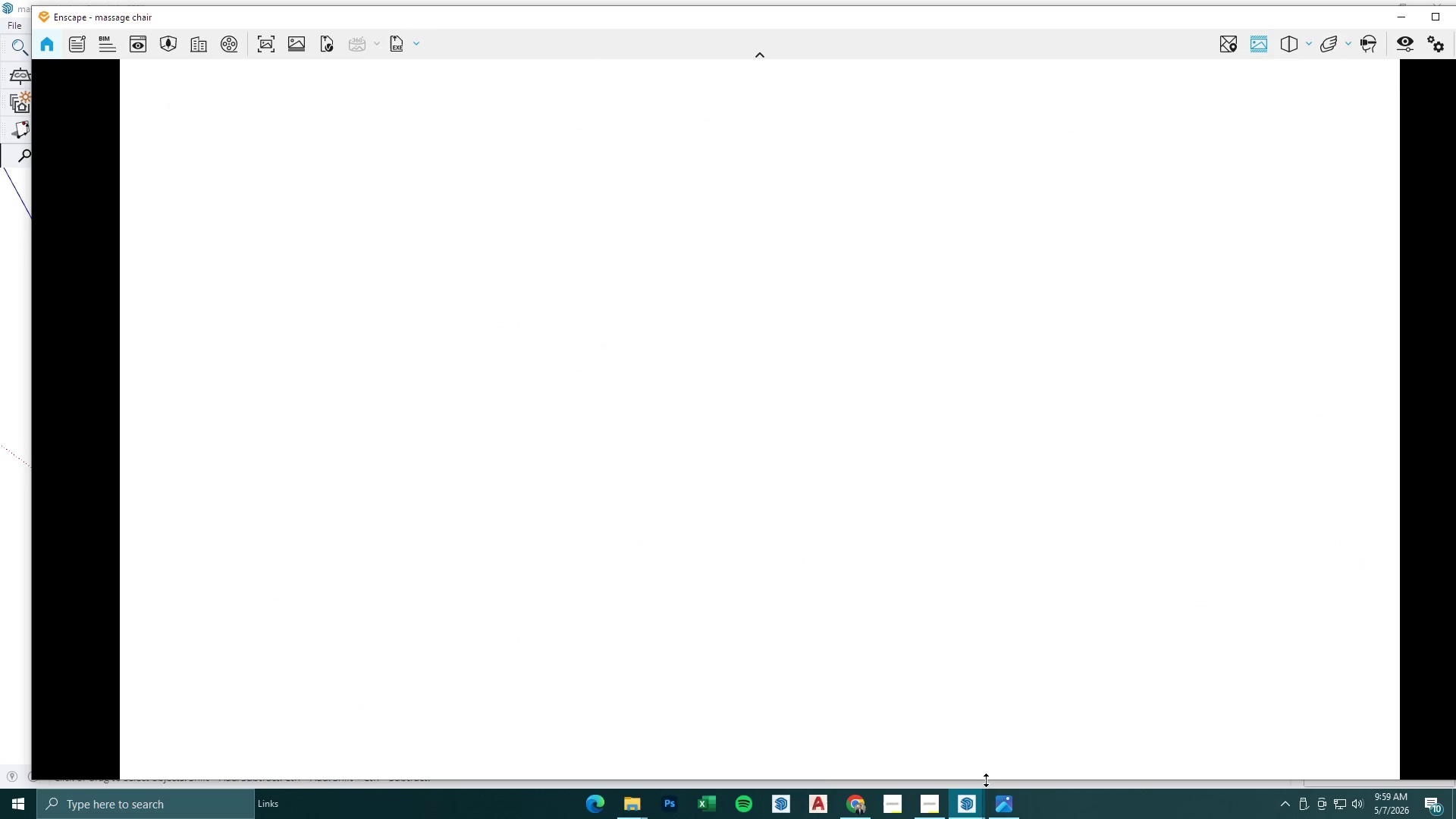 
left_click([968, 802])
 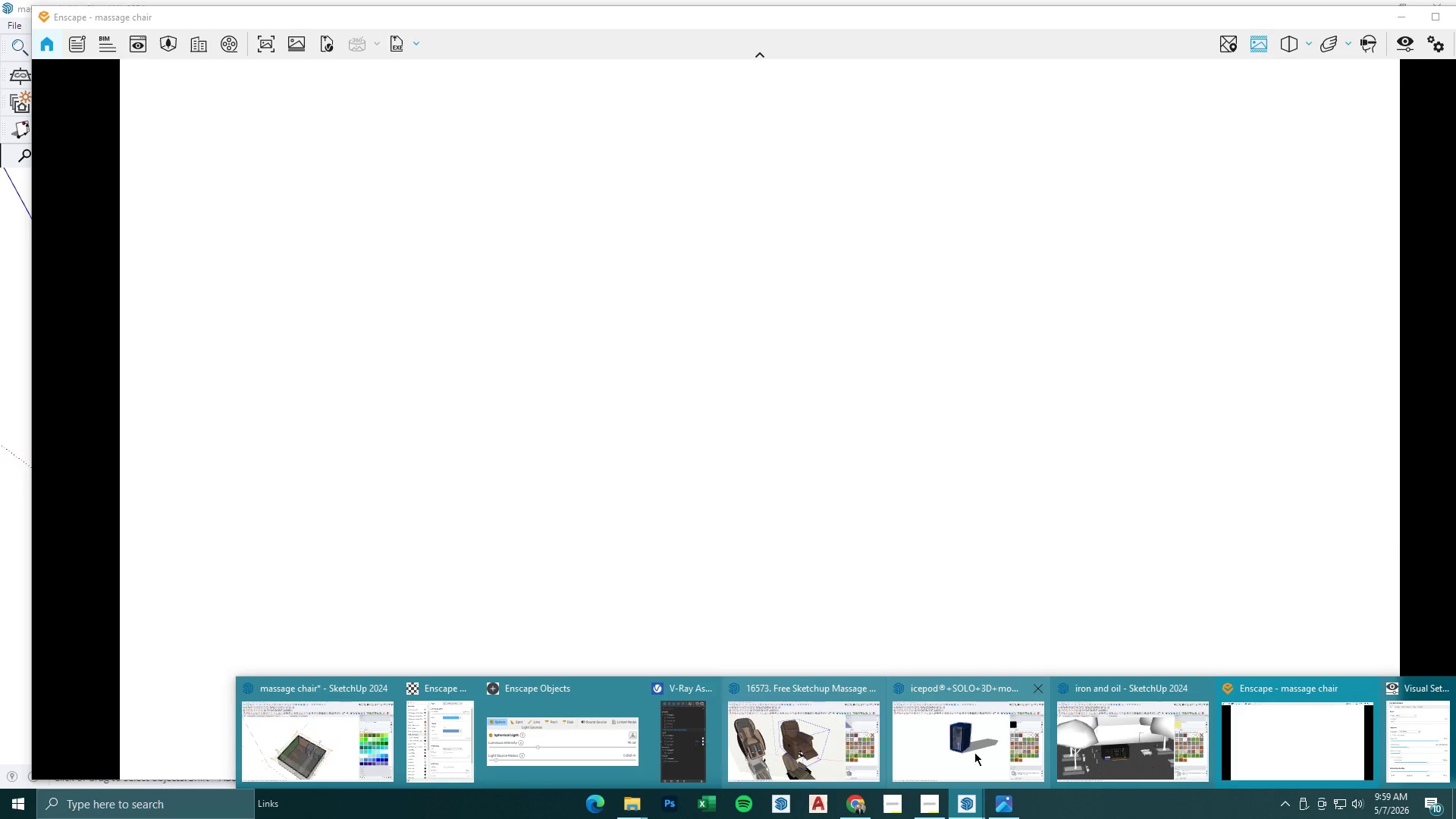 
left_click([338, 733])
 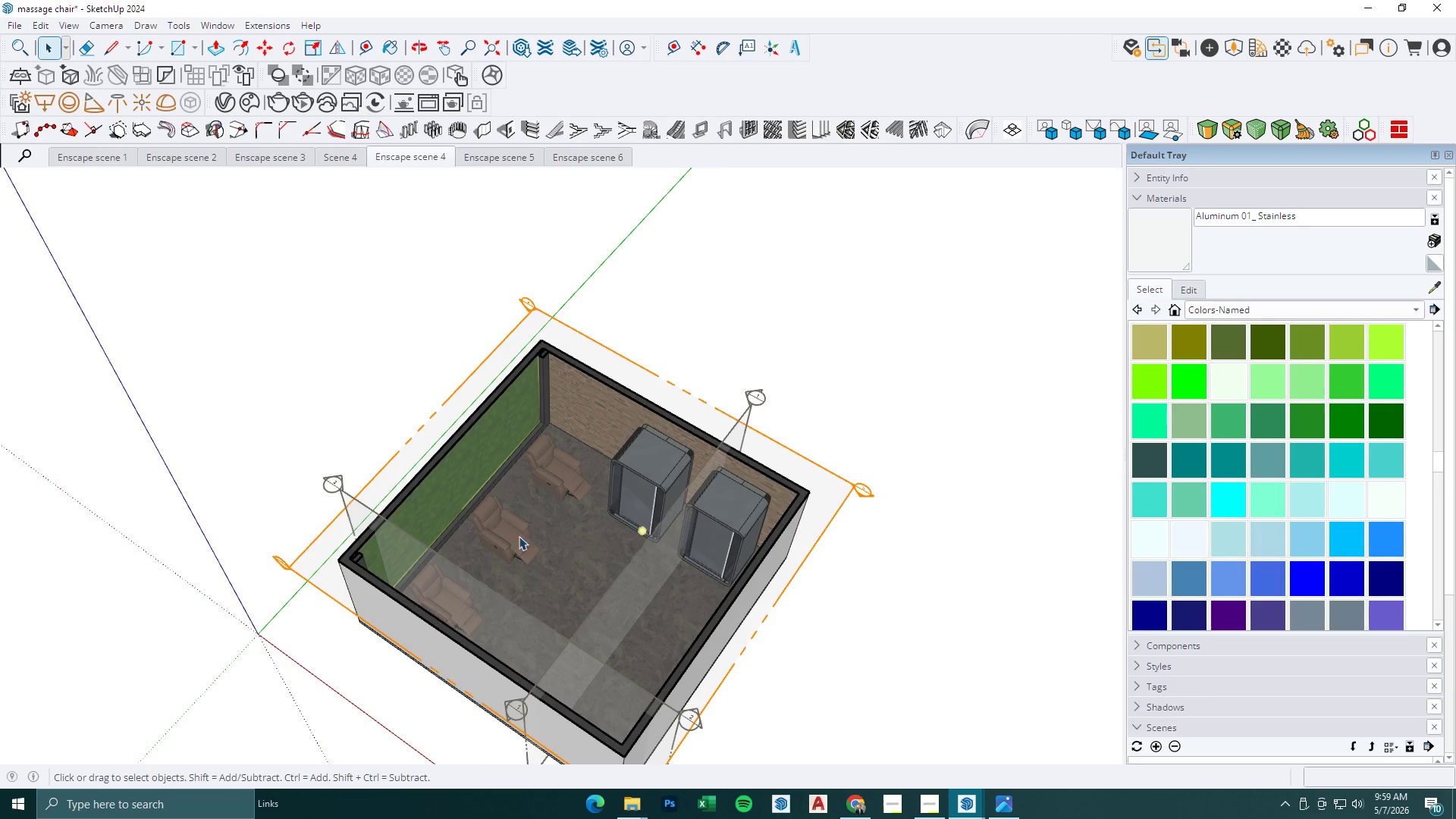 
scroll: coordinate [516, 592], scroll_direction: none, amount: 0.0
 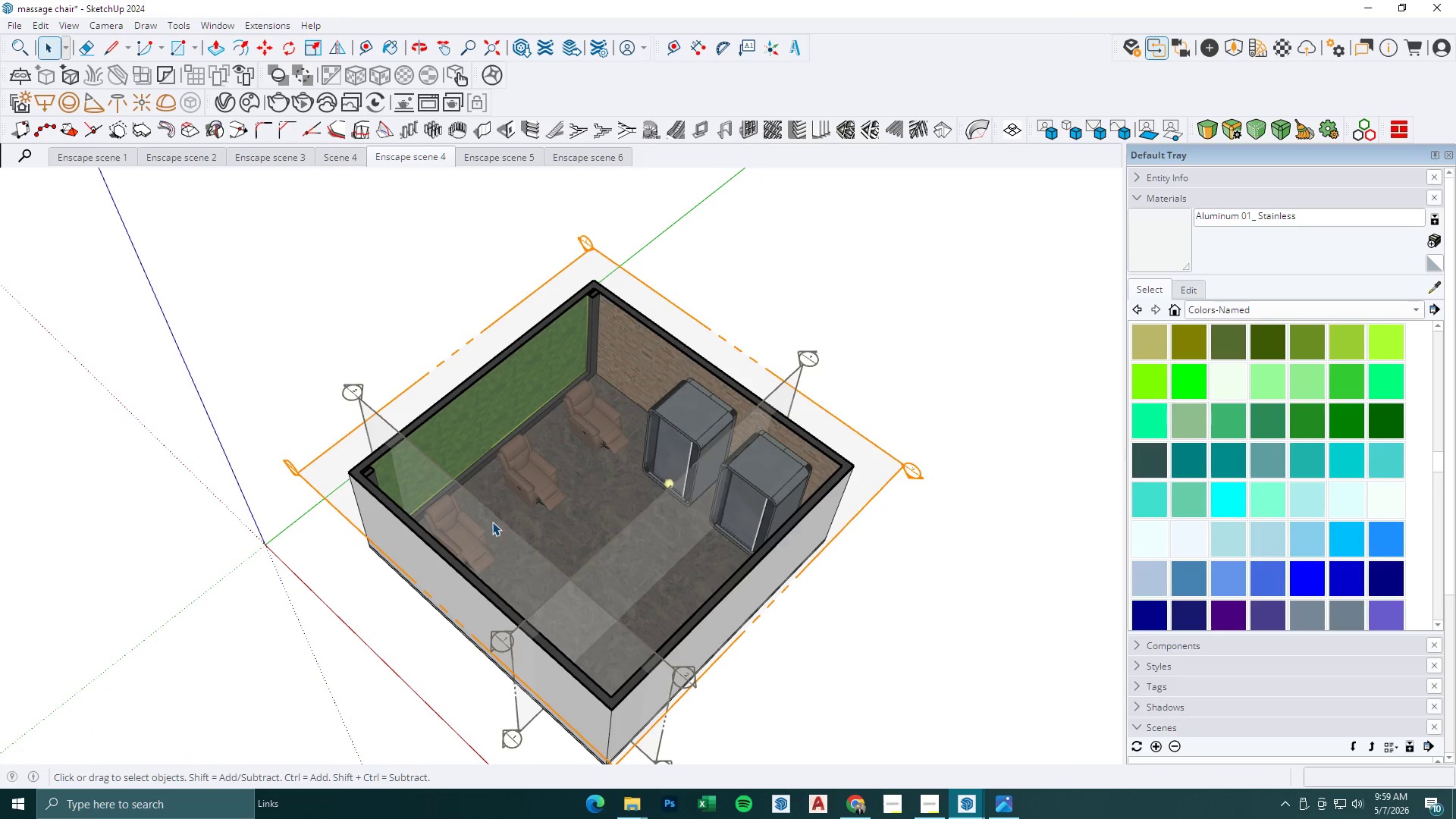 
scroll: coordinate [491, 521], scroll_direction: down, amount: 1.0
 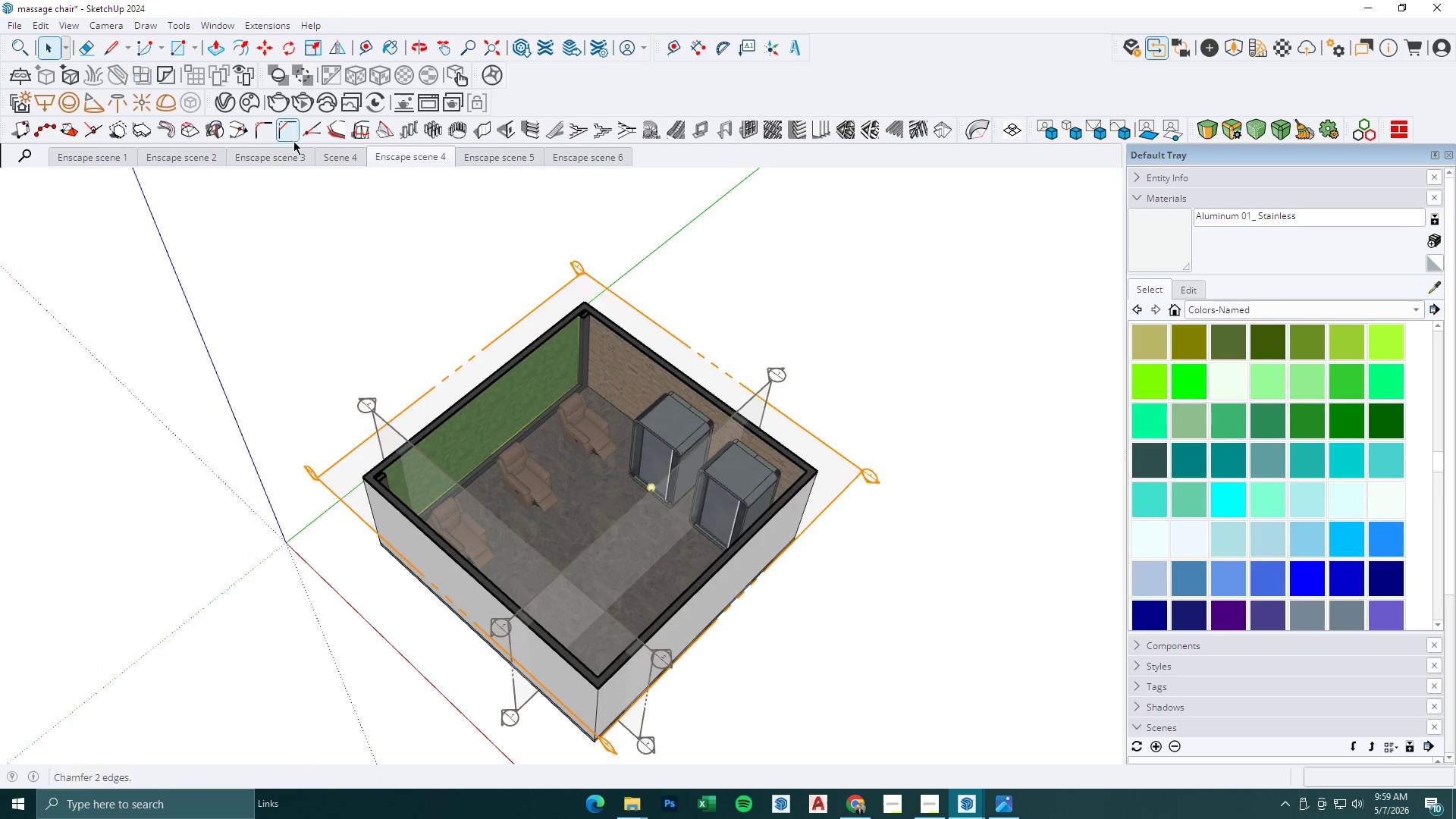 
right_click([586, 163])
 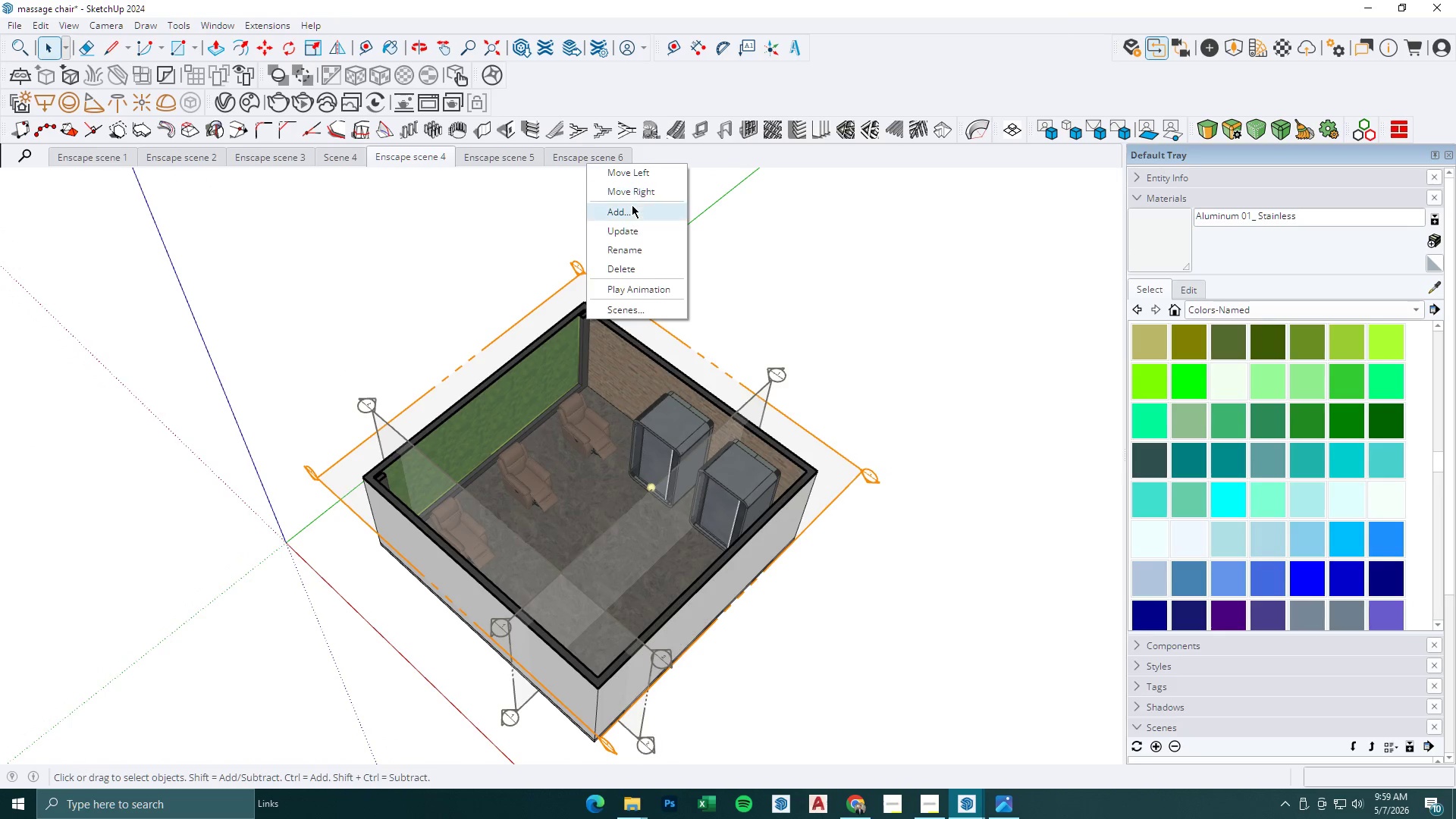 
left_click([632, 205])
 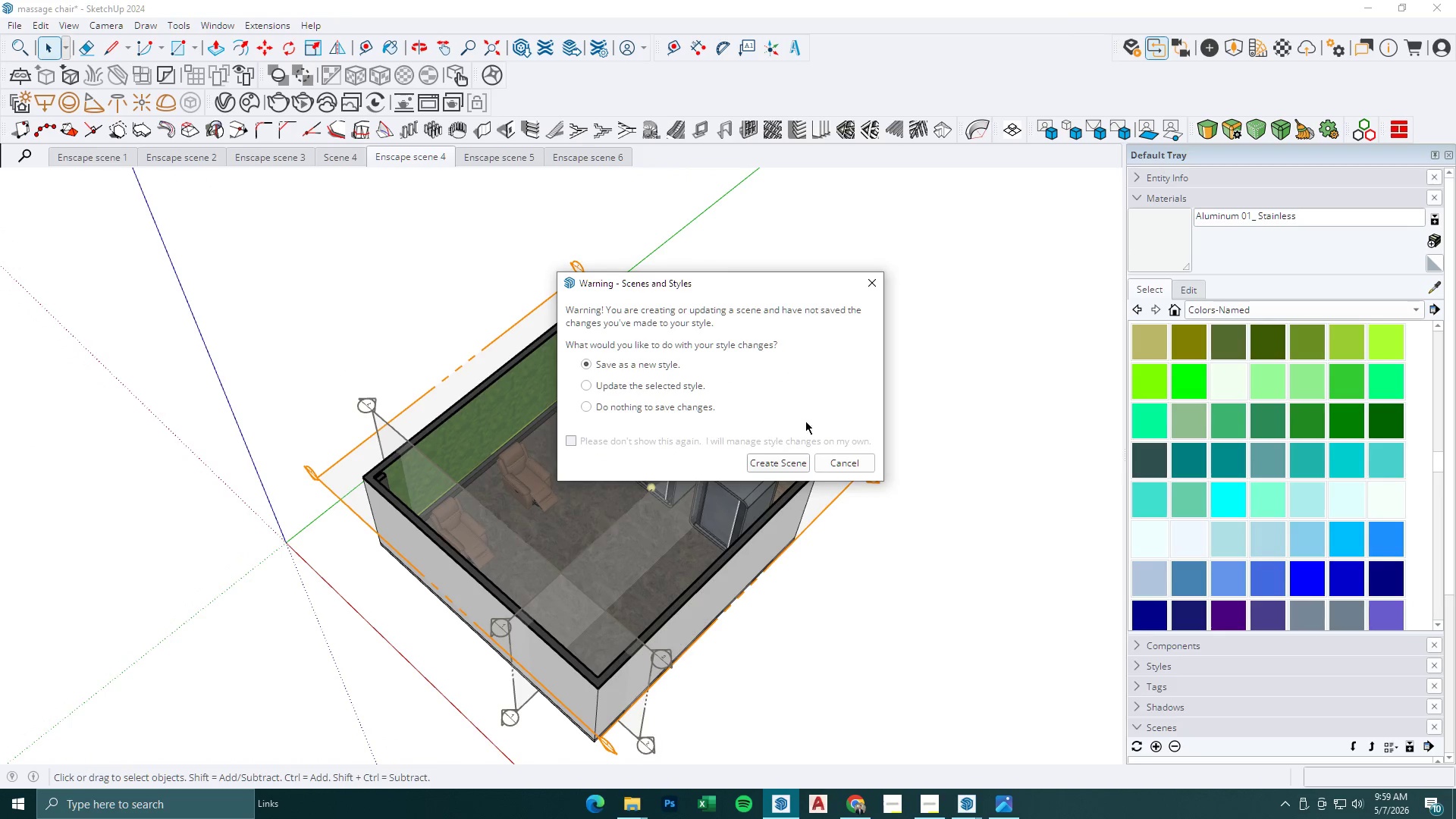 
left_click_drag(start_coordinate=[784, 450], to_coordinate=[784, 453])
 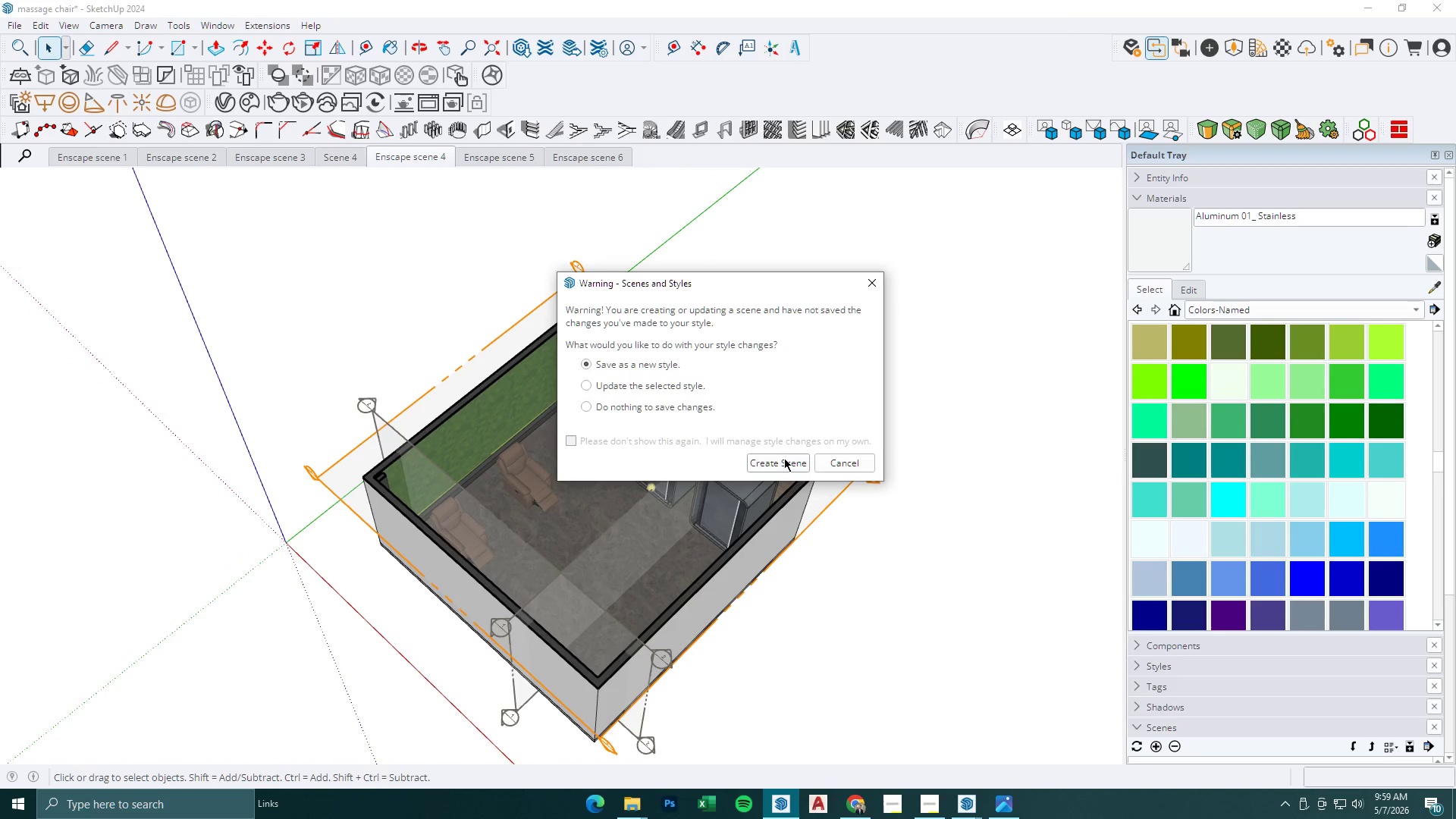 
double_click([784, 458])
 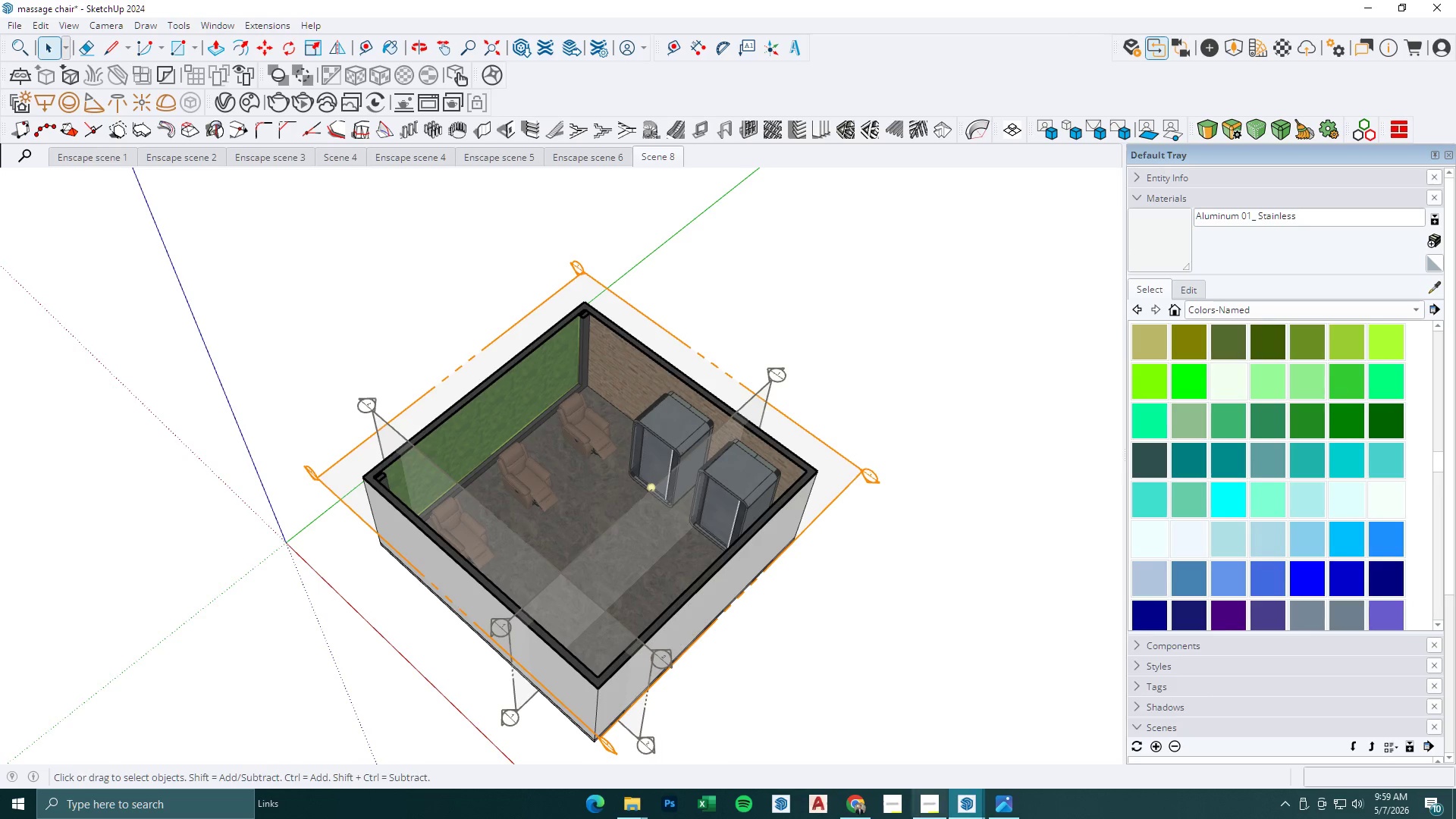 
left_click([975, 814])
 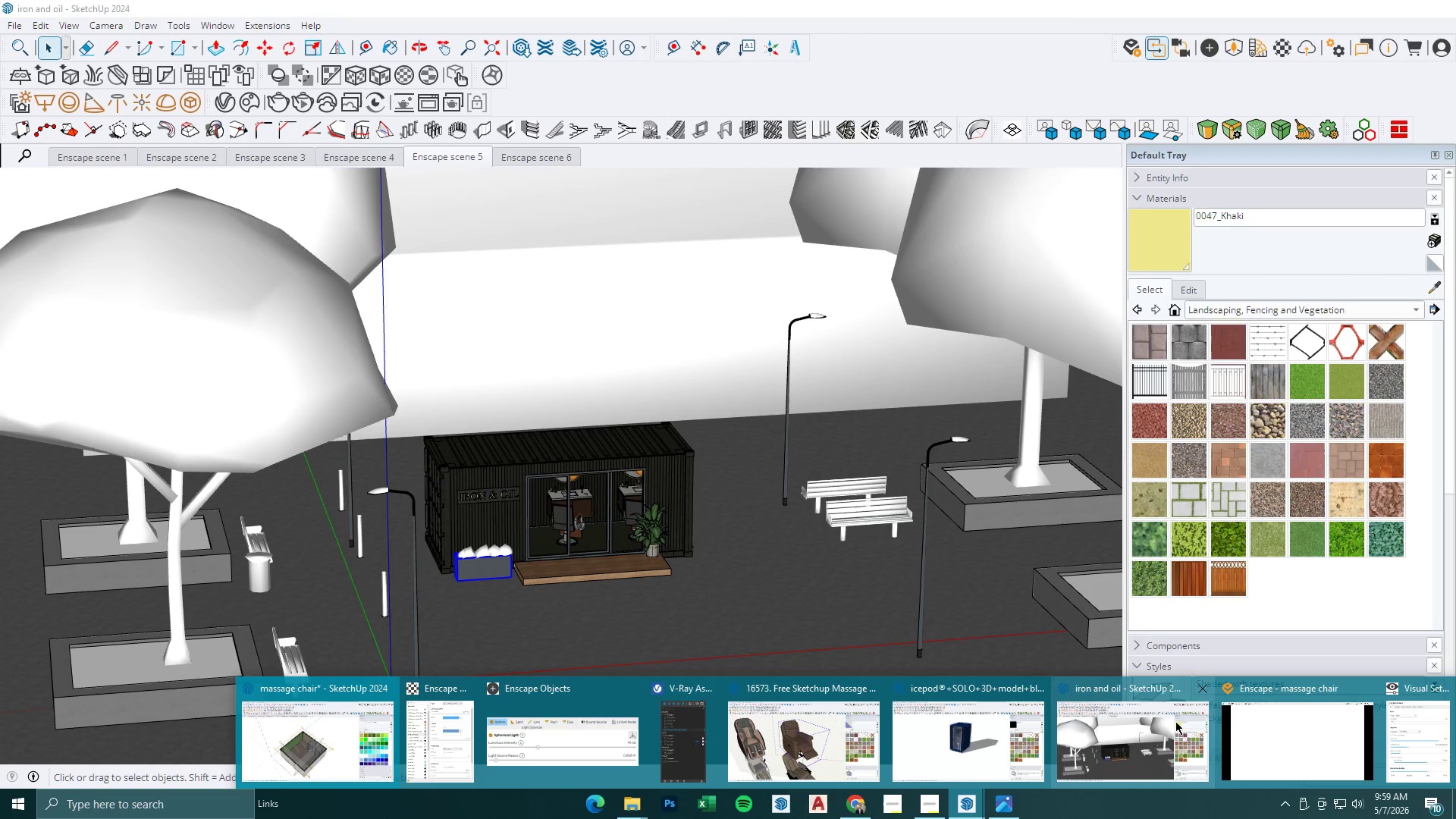 
left_click([1203, 687])
 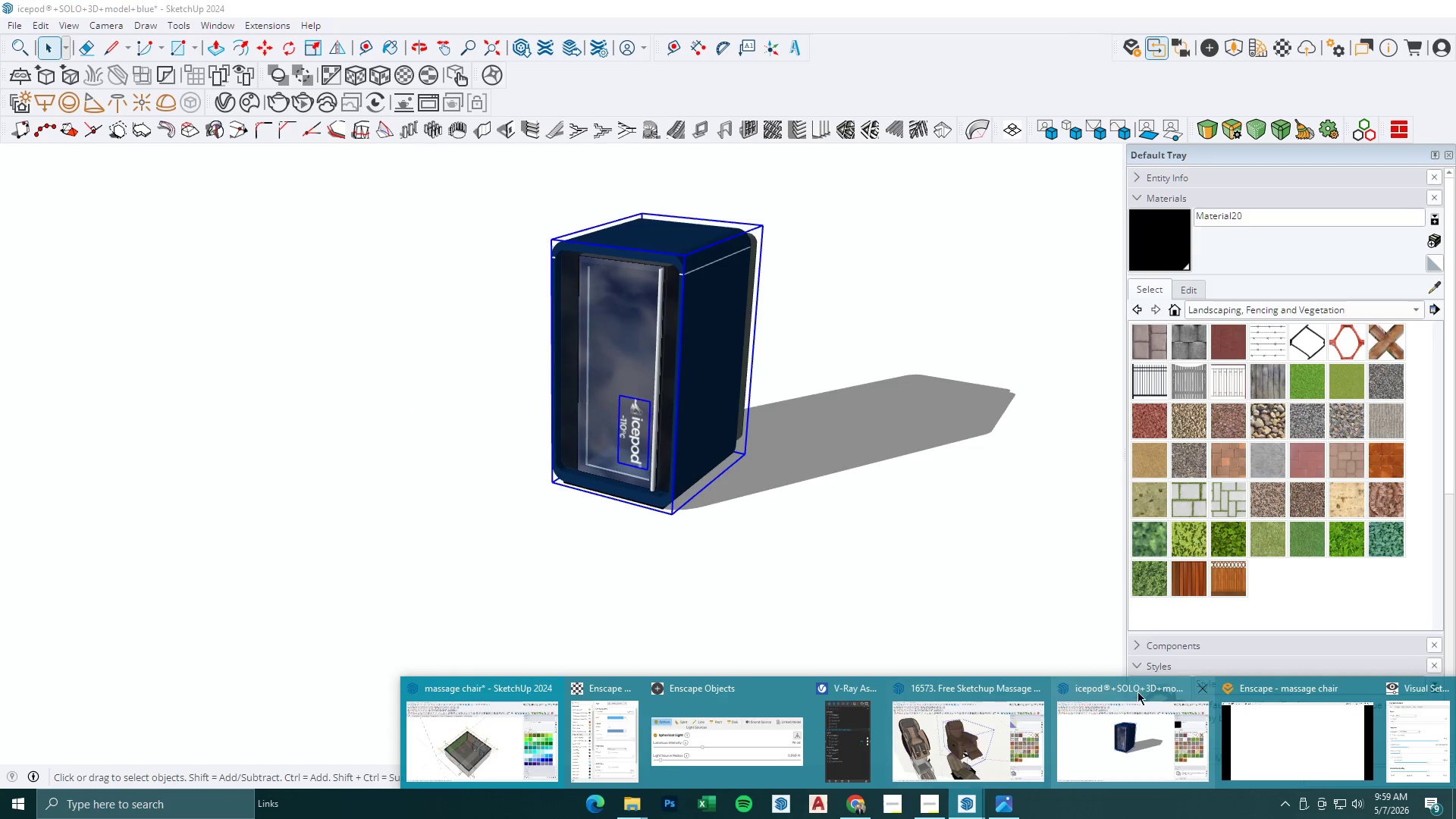 
left_click([1198, 686])
 